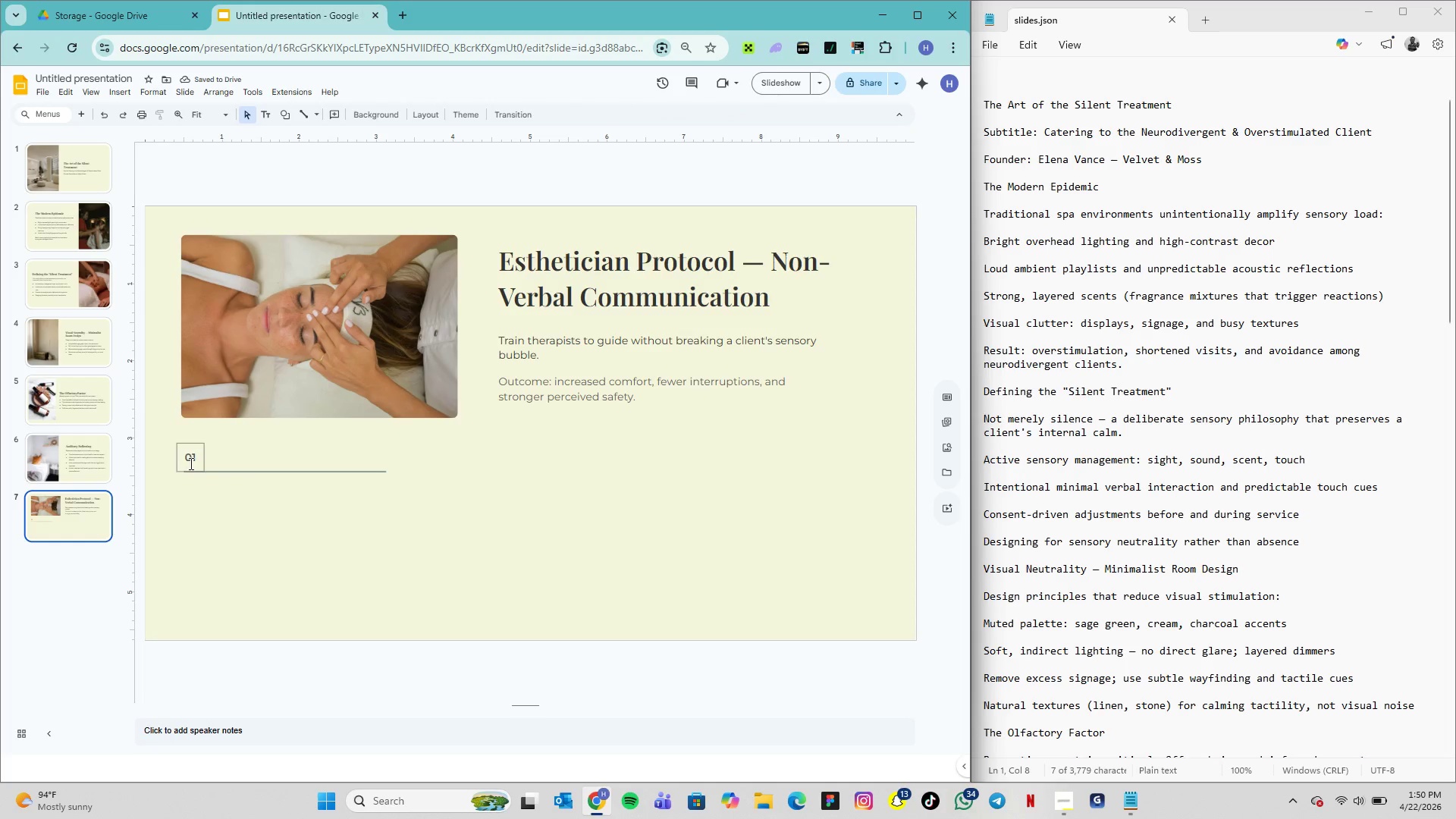 
left_click([194, 447])
 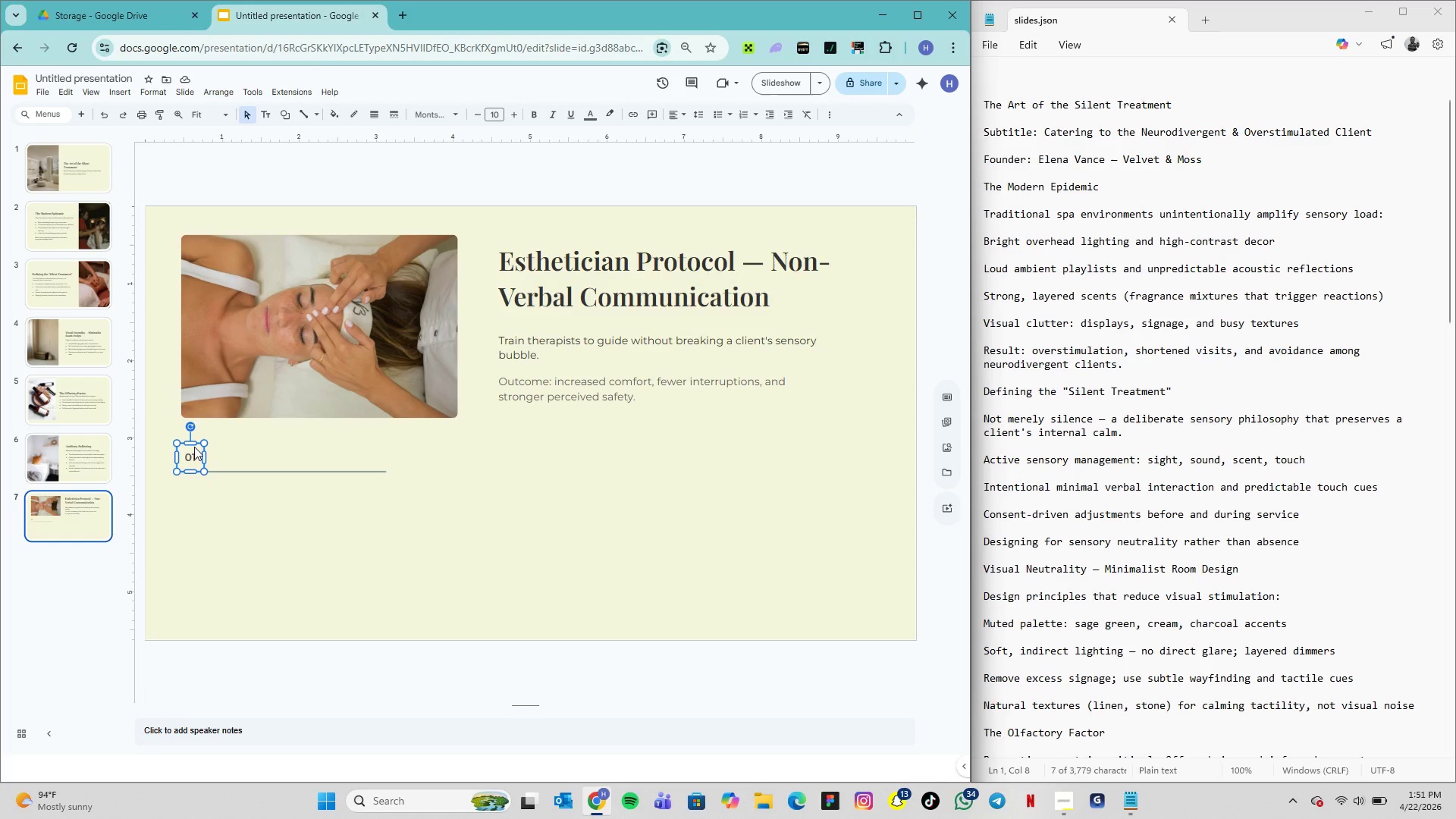 
key(ArrowRight)
 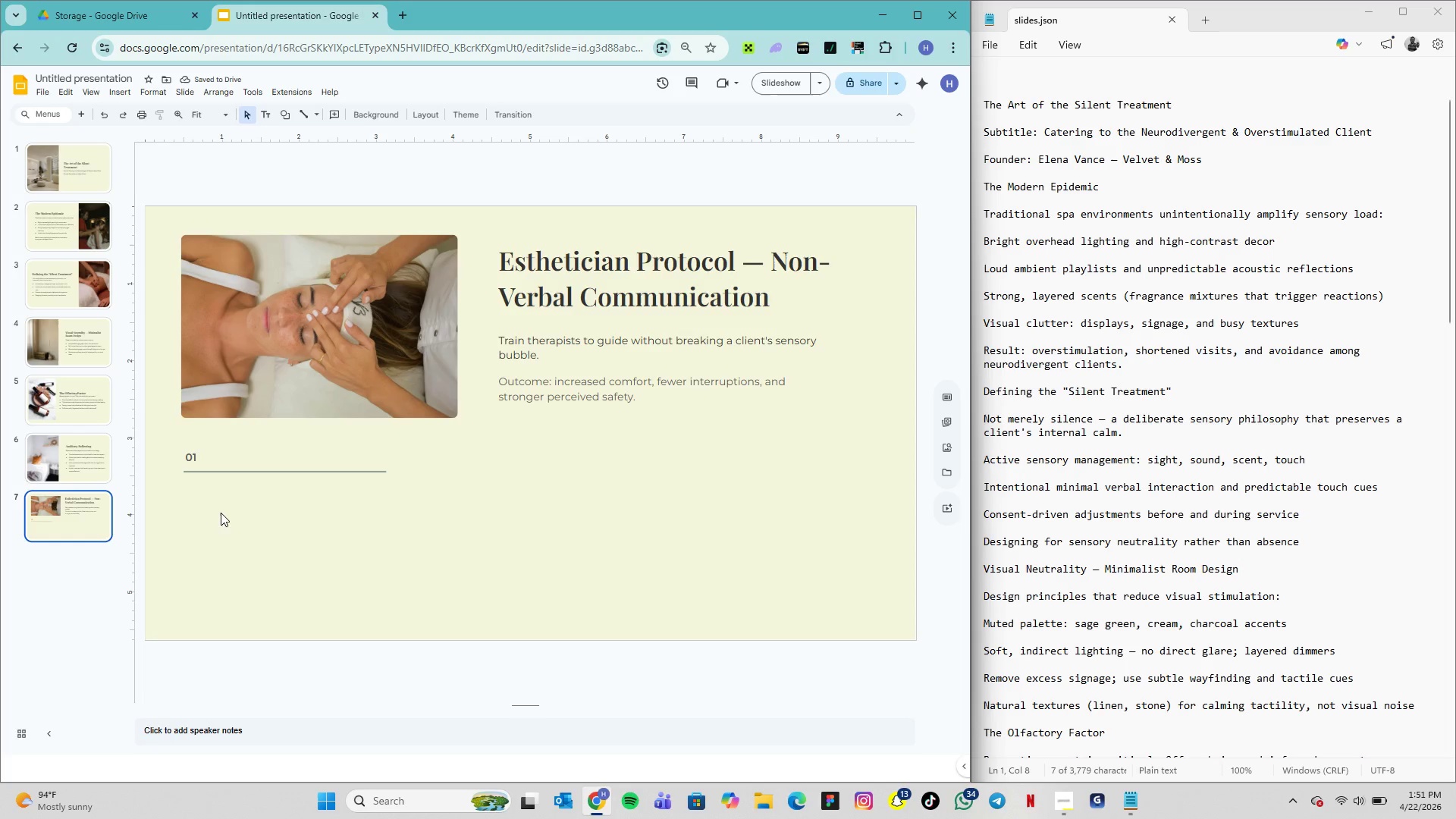 
hold_key(key=ShiftLeft, duration=0.48)
 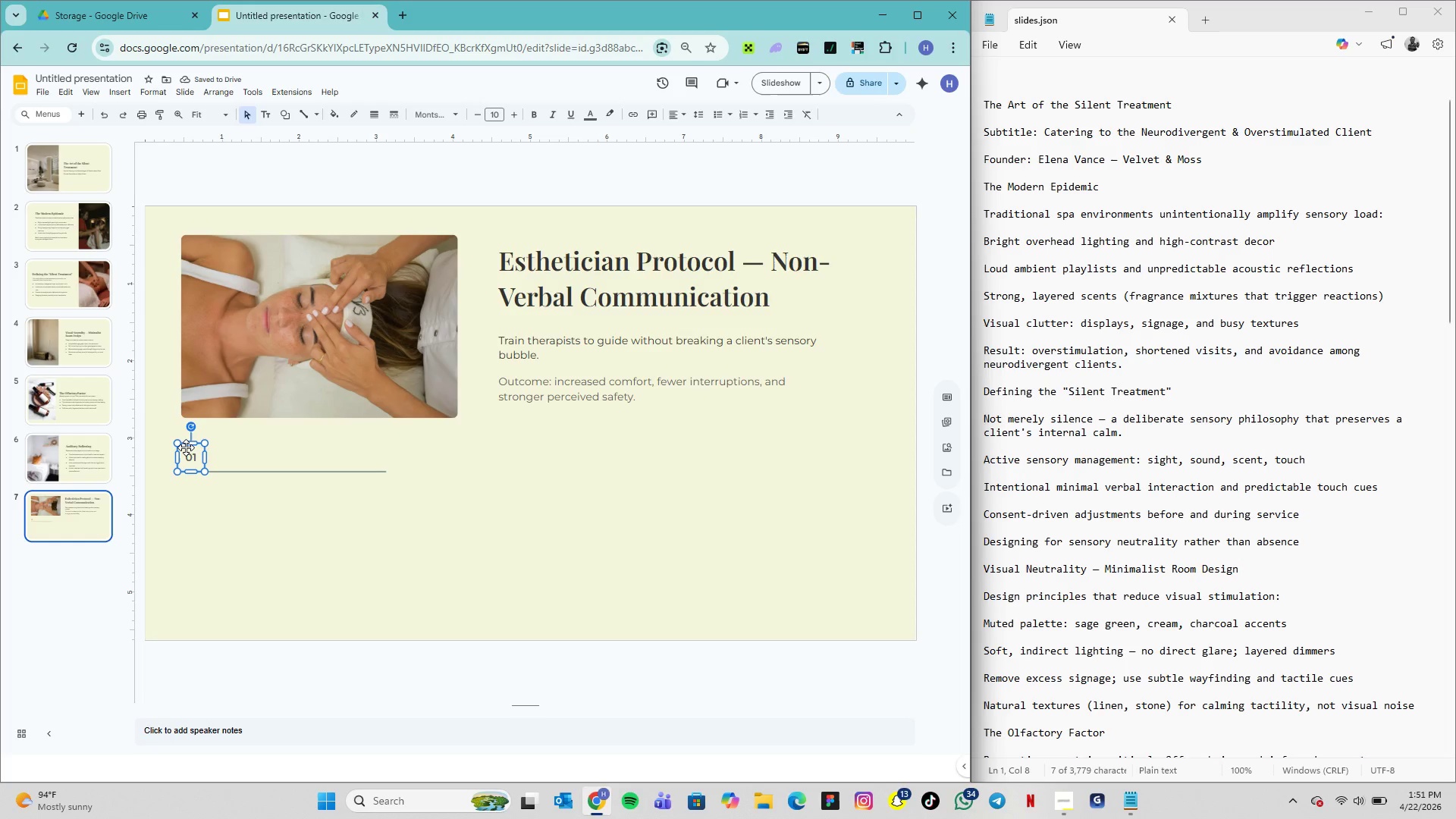 
left_click([186, 447])
 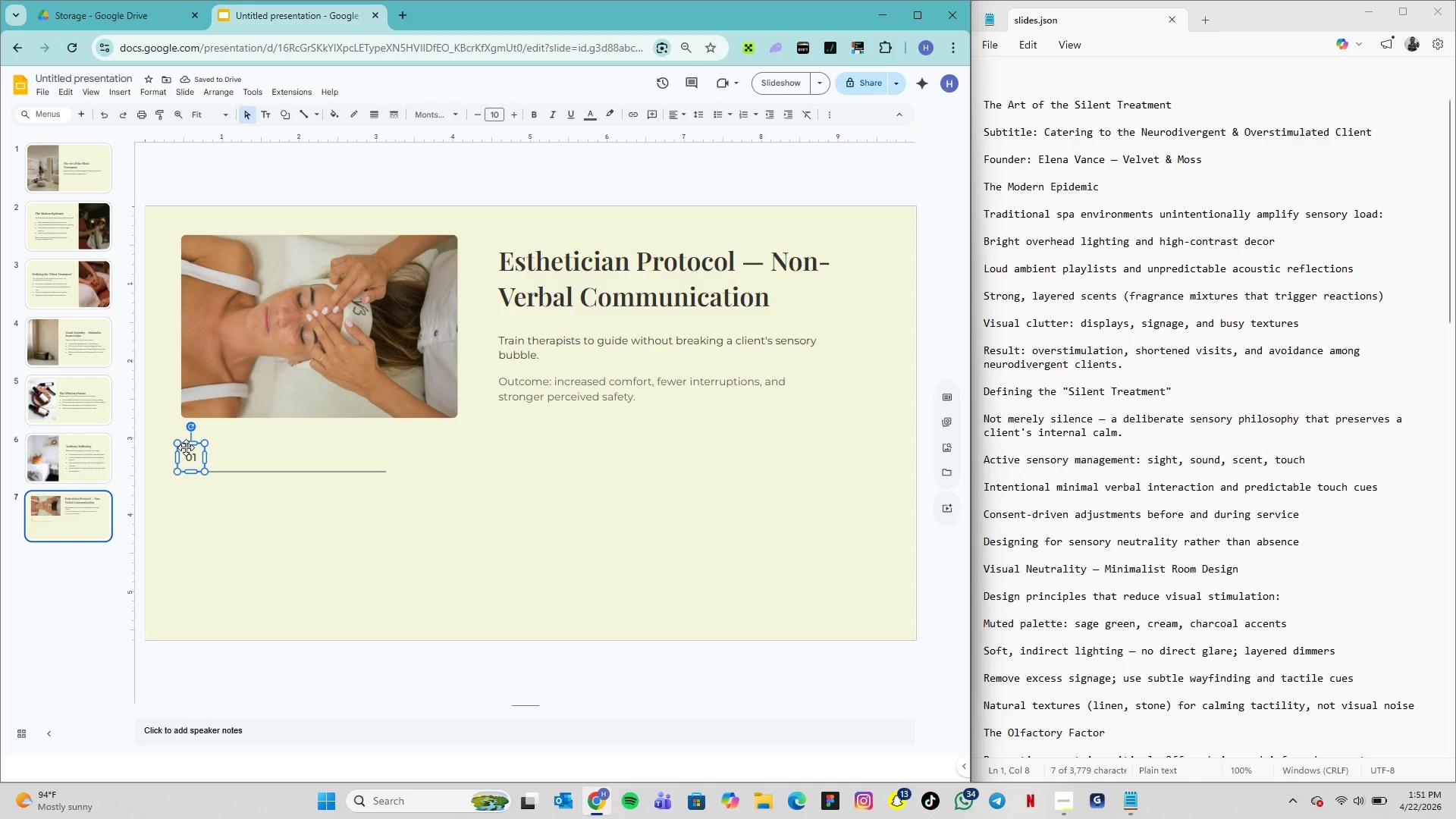 
hold_key(key=ShiftLeft, duration=2.02)
left_click([244, 471])
 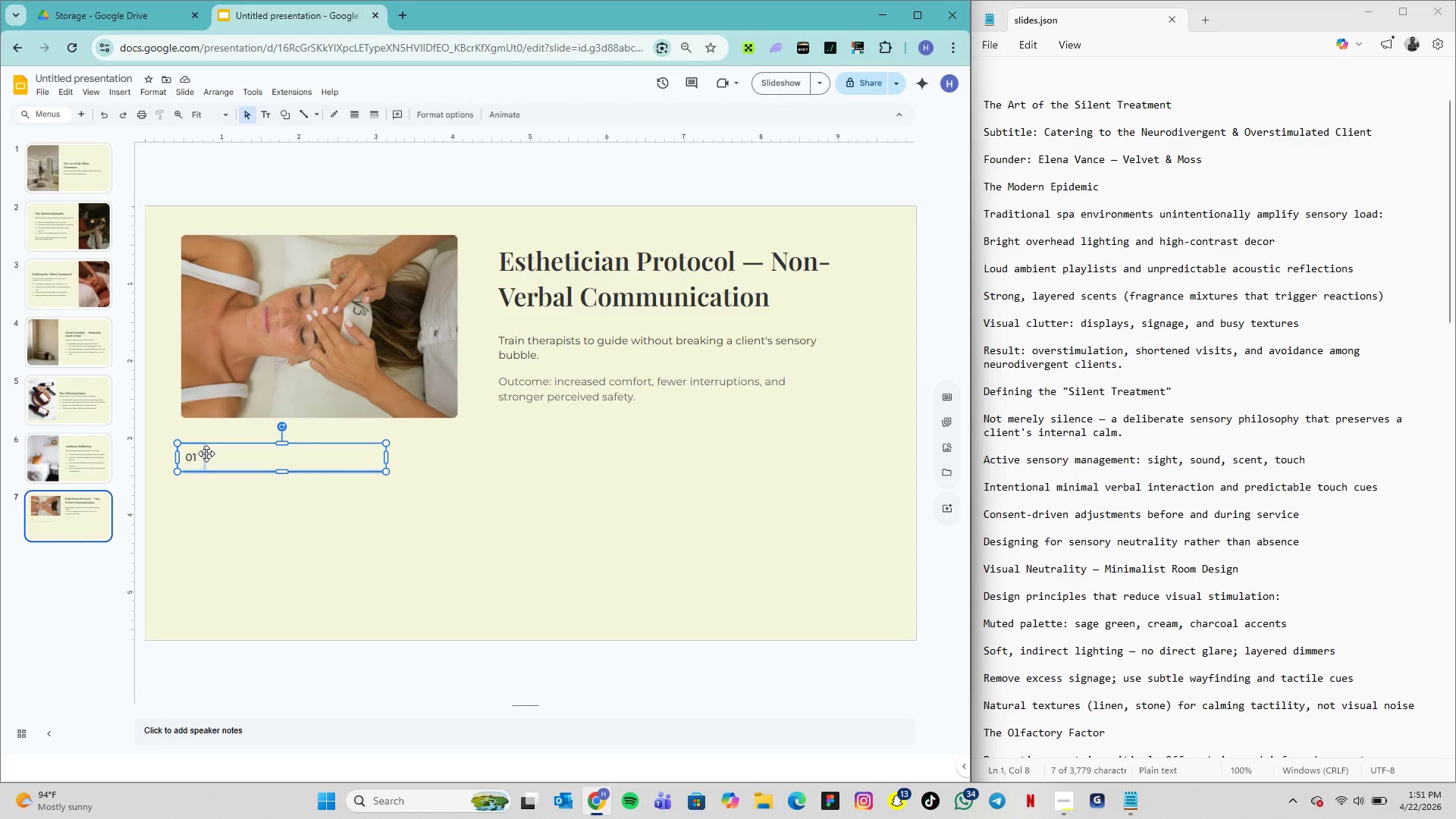 
wait(14.58)
 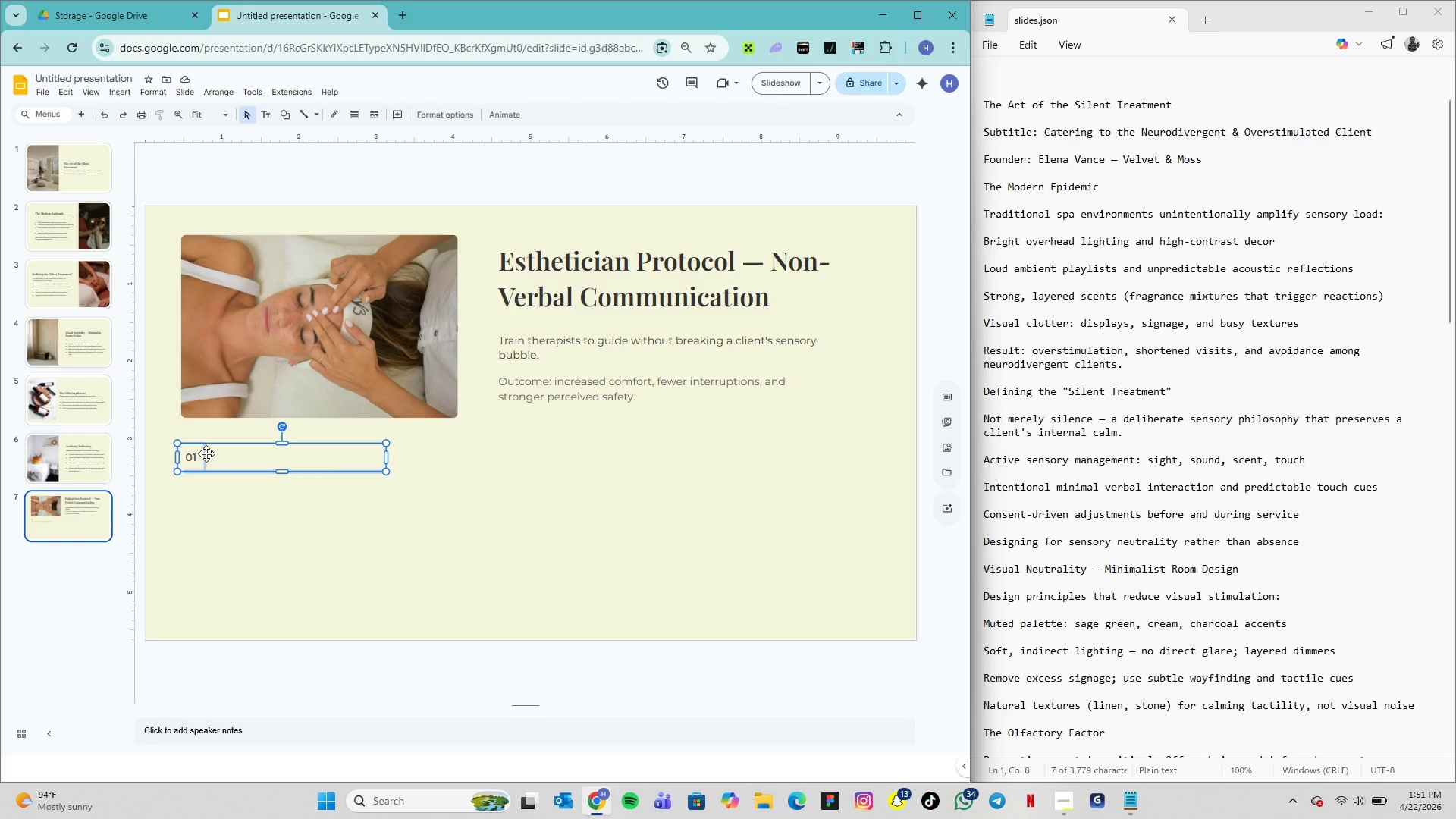 
right_click([202, 463])
 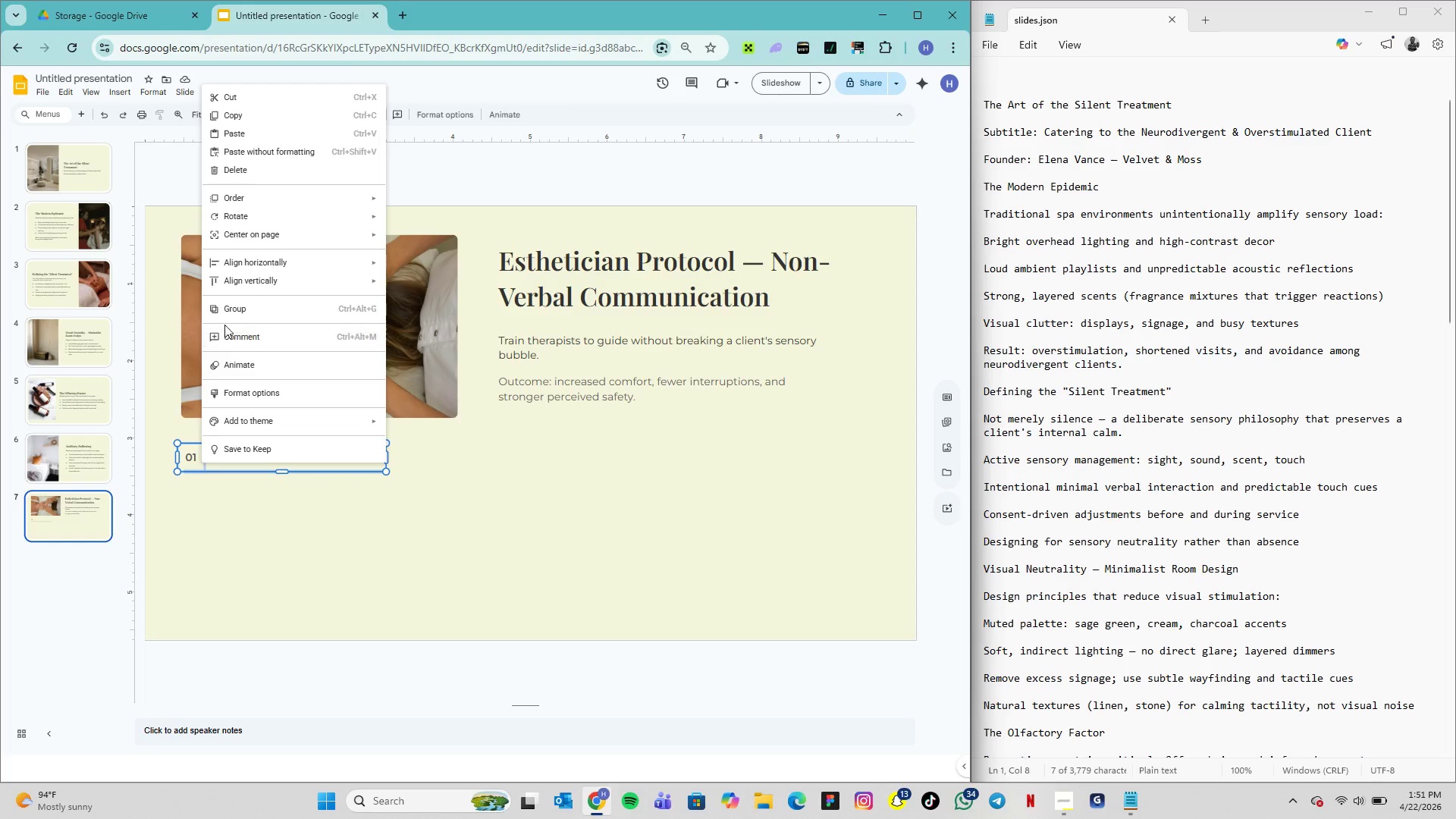 
left_click([235, 312])
 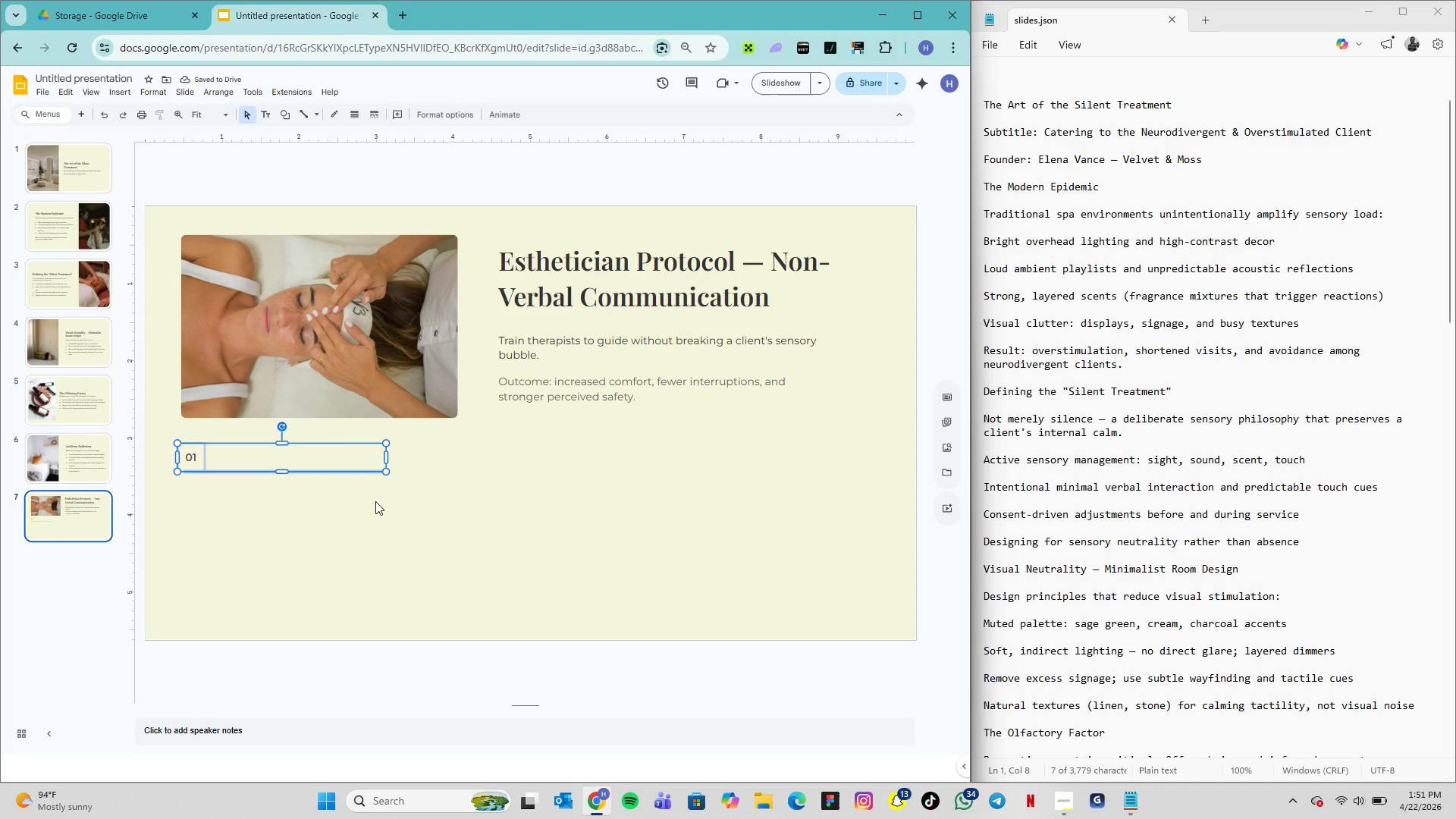 
wait(6.01)
 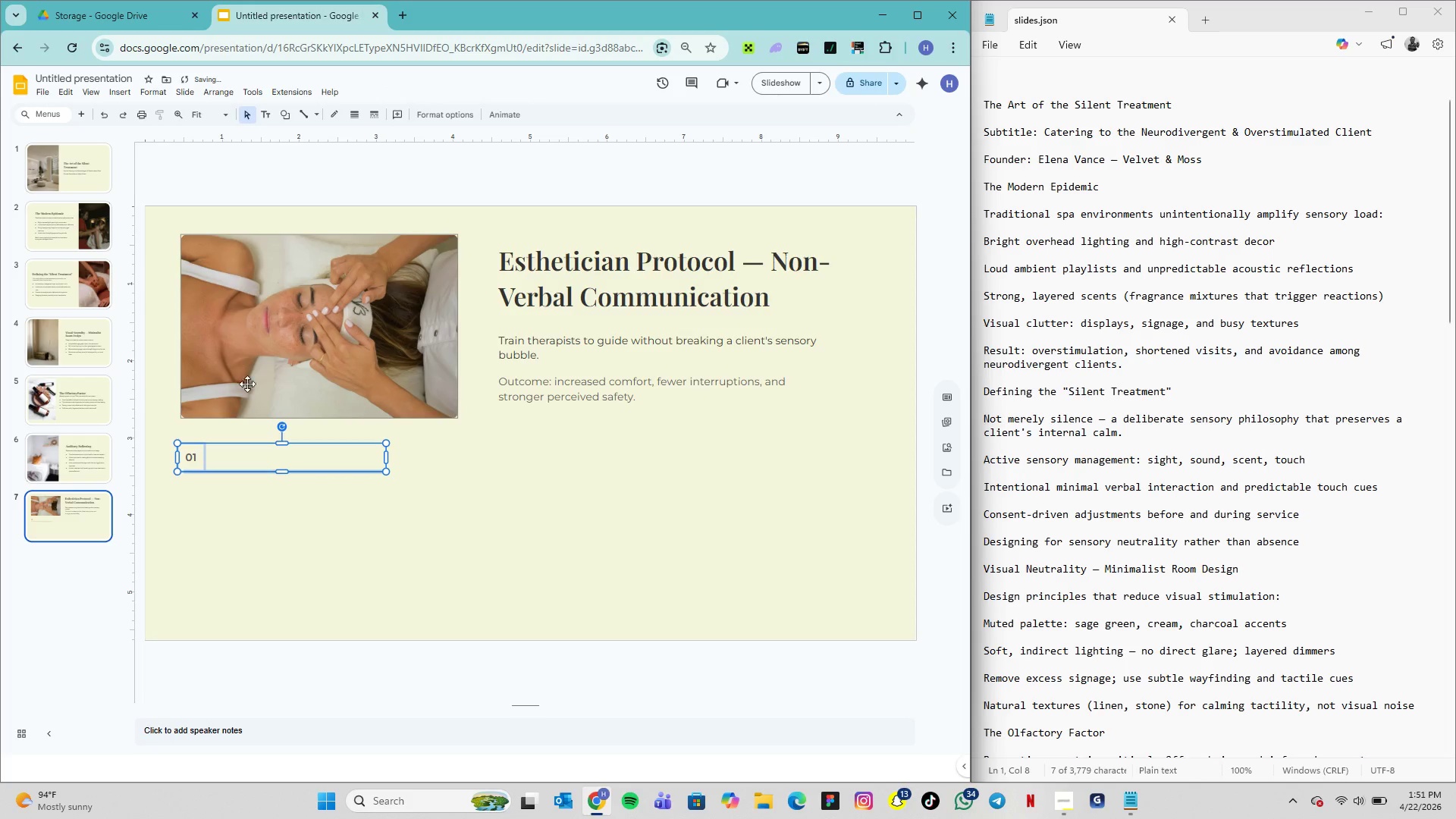 
key(Control+D)
 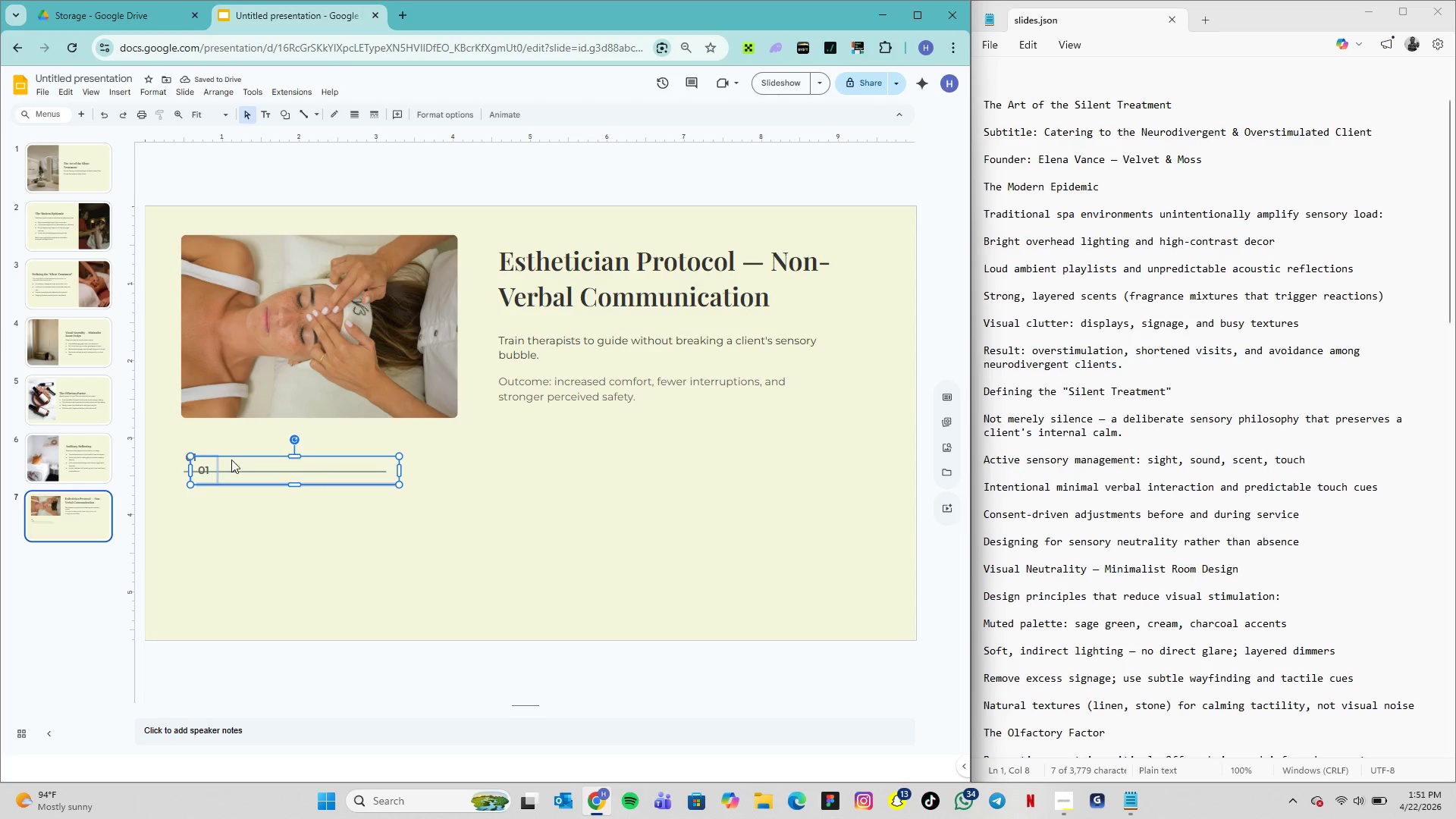 
left_click_drag(start_coordinate=[198, 469], to_coordinate=[397, 459])
 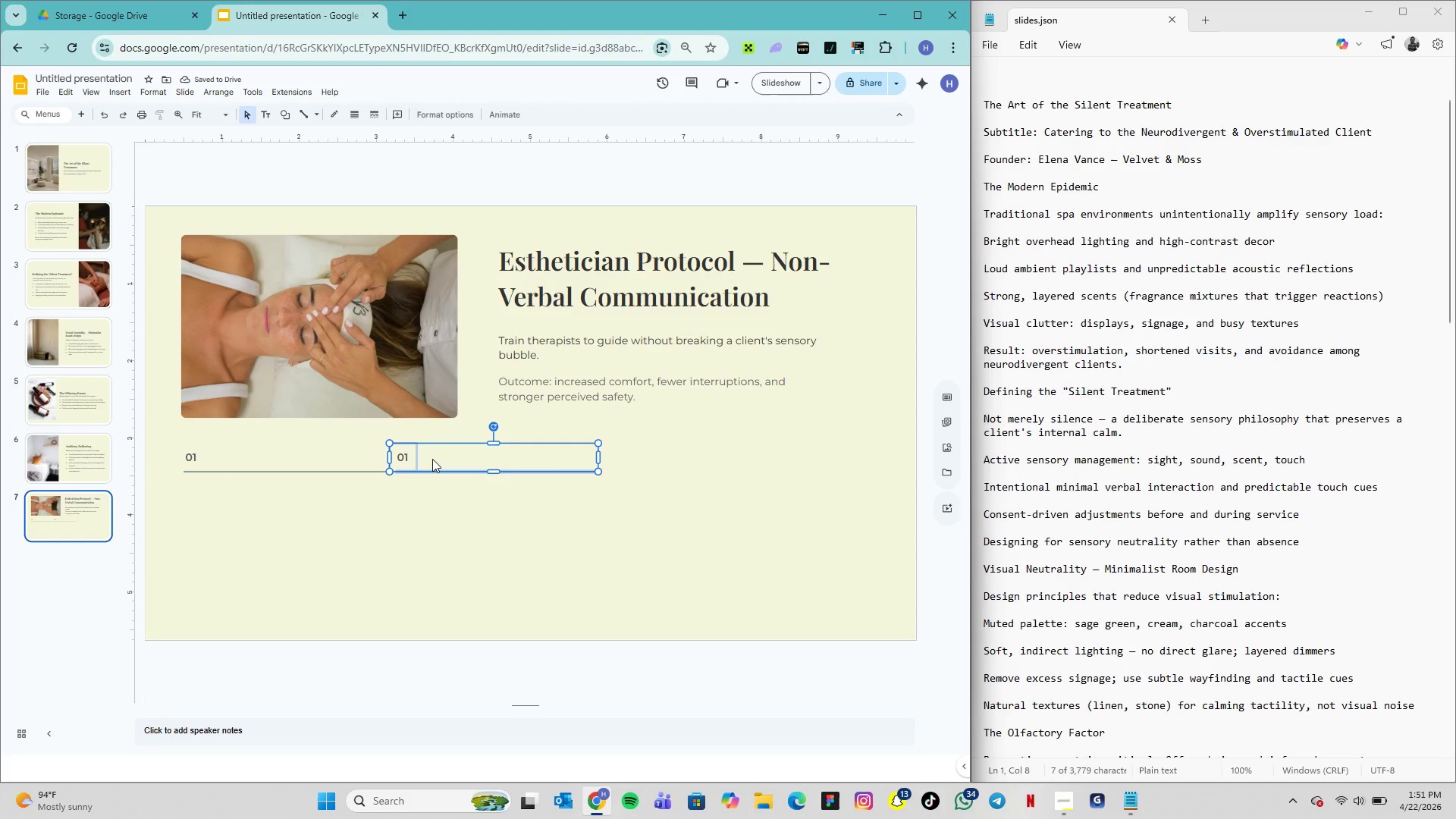 
hold_key(key=ArrowRight, duration=1.11)
 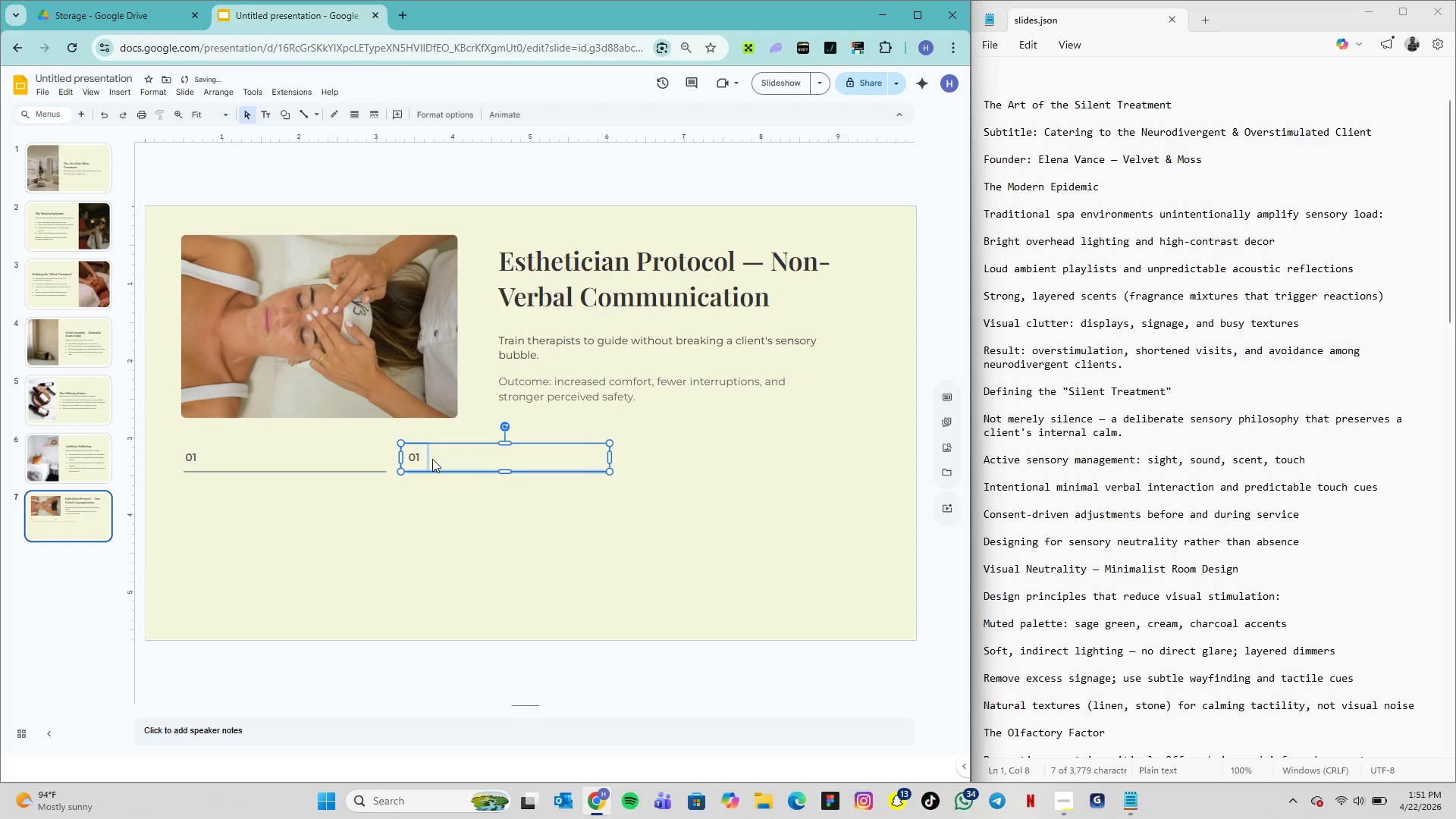 
key(ArrowRight)
 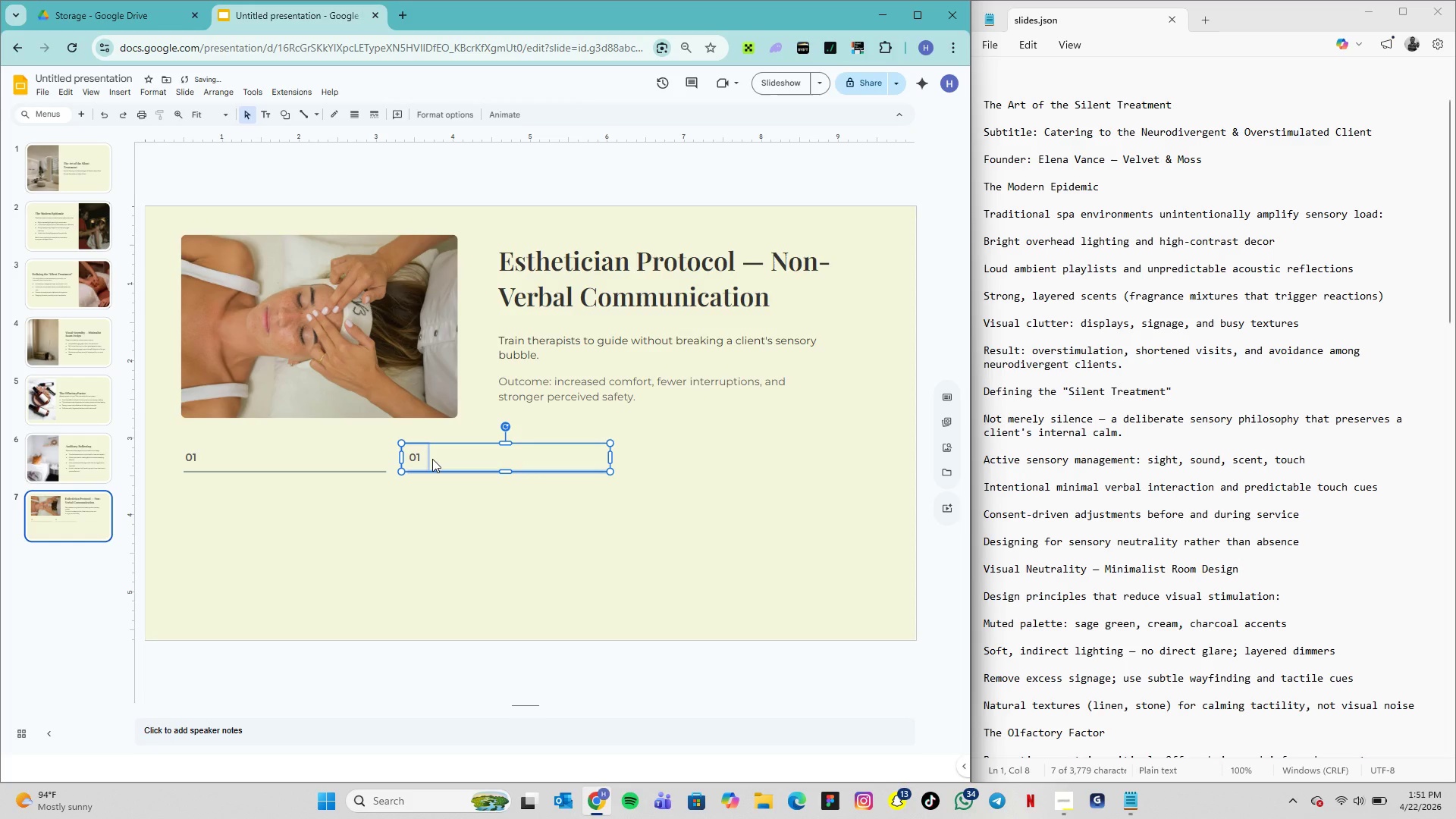 
key(ArrowRight)
 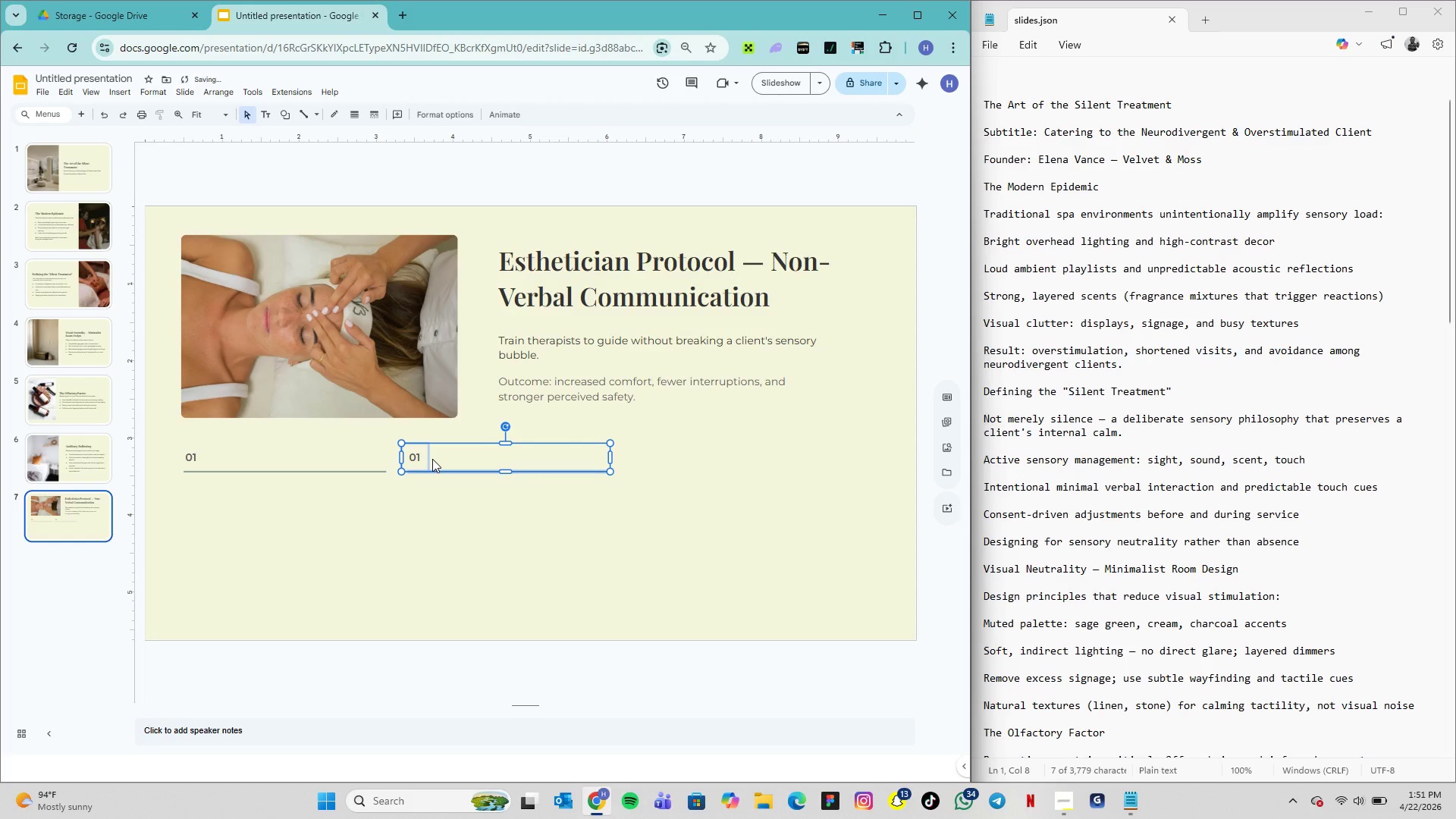 
key(Control+D)
 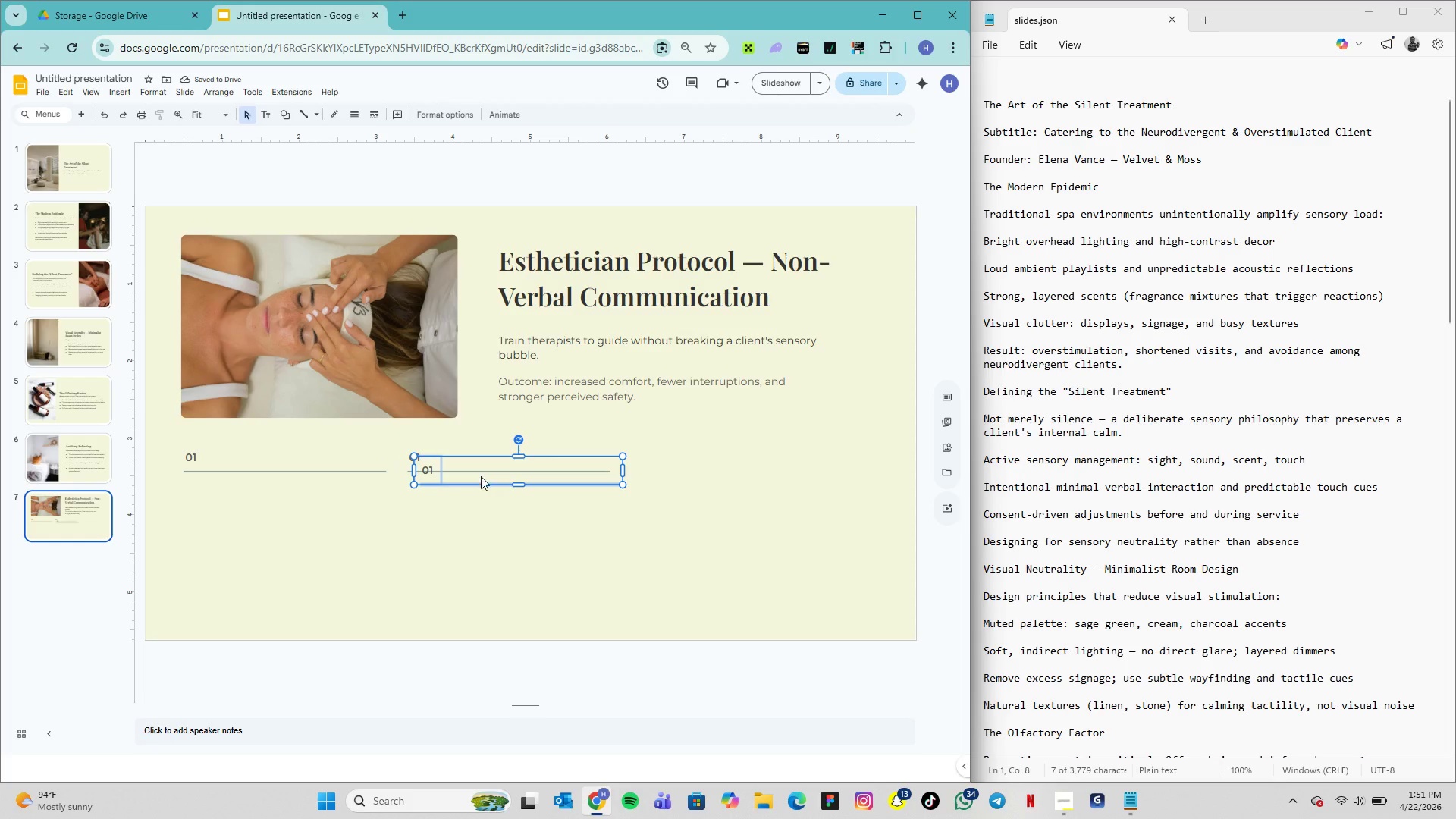 
left_click_drag(start_coordinate=[422, 475], to_coordinate=[631, 460])
 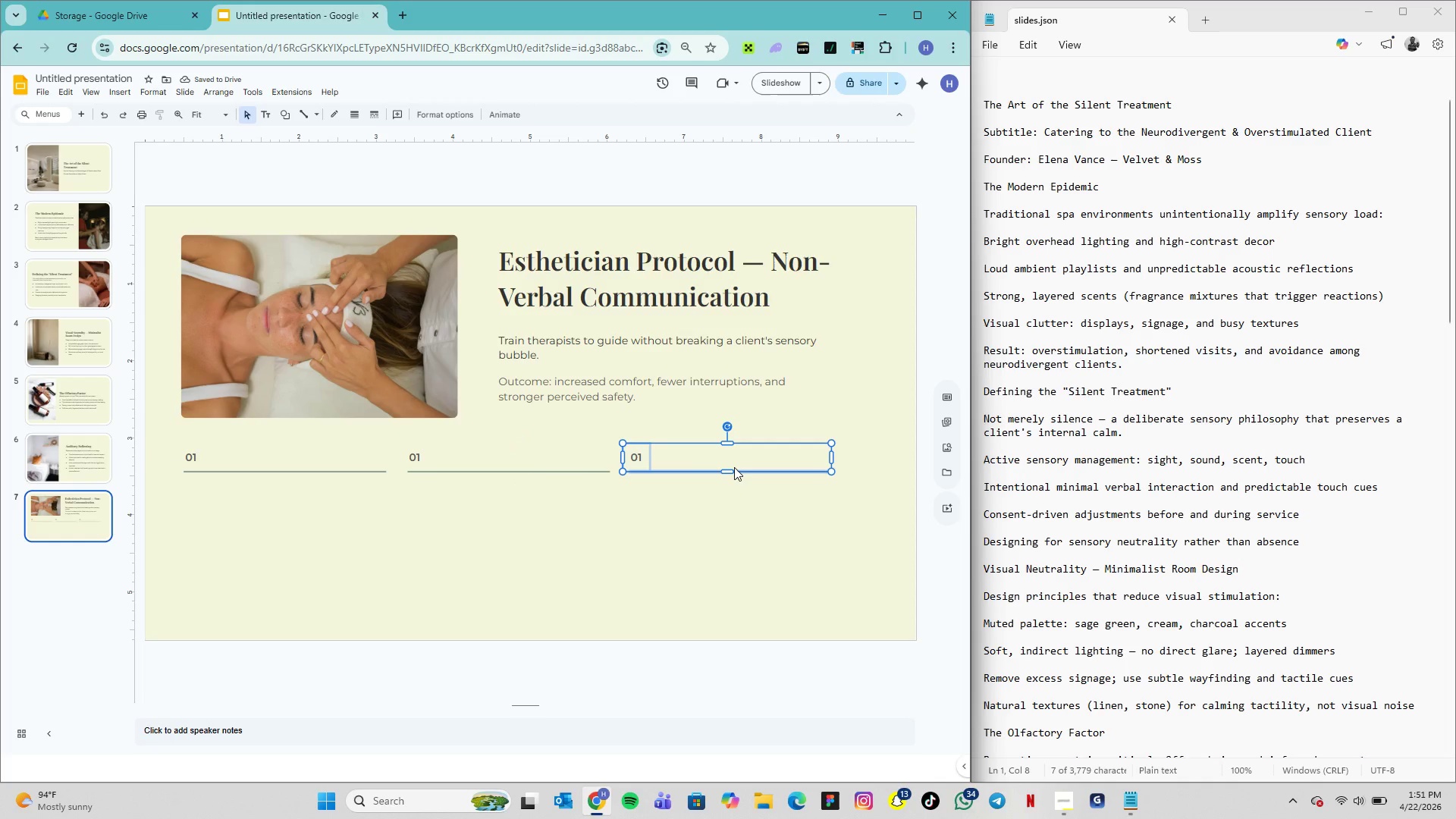 
hold_key(key=ArrowRight, duration=0.86)
 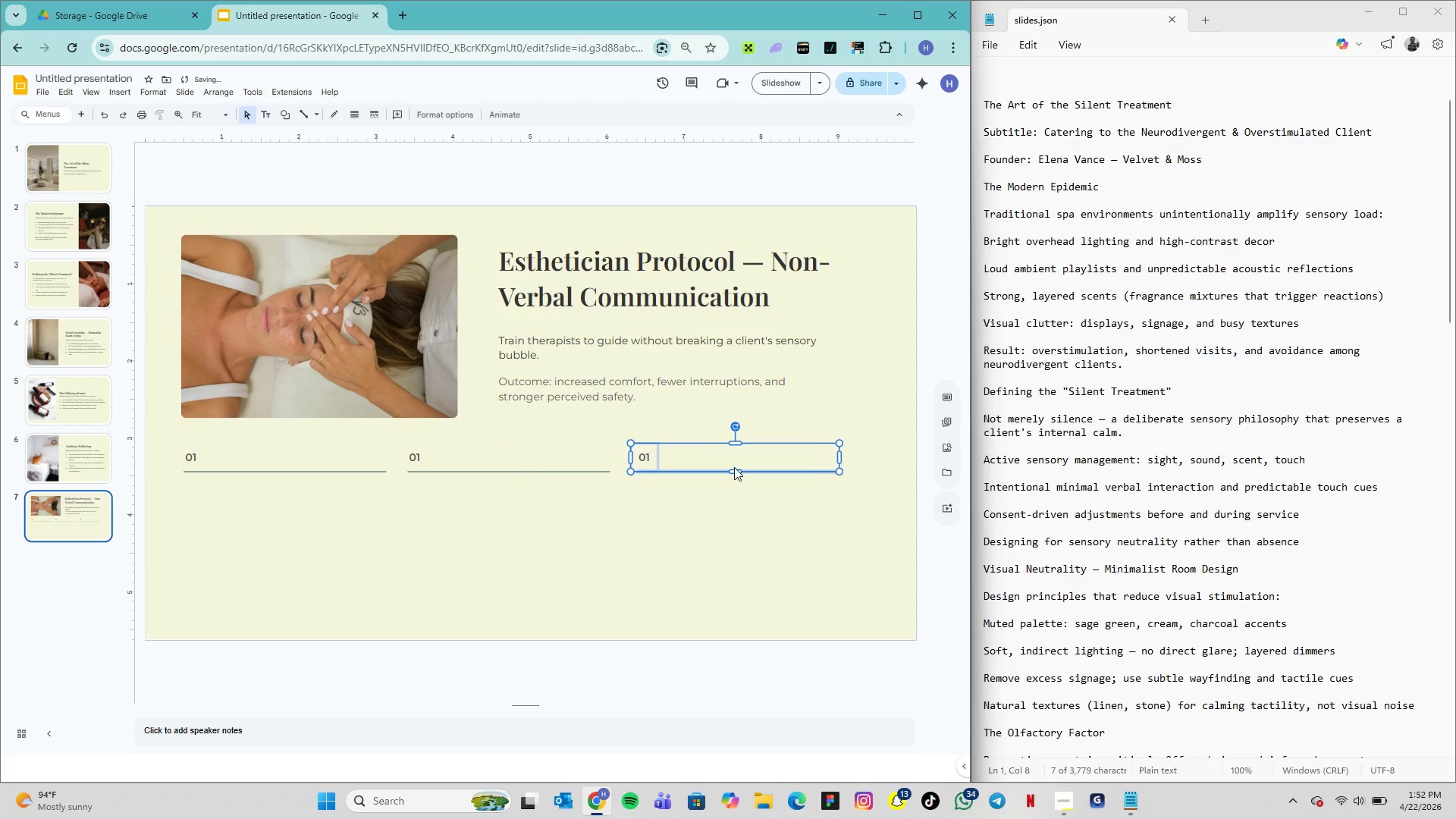 
key(ArrowRight)
 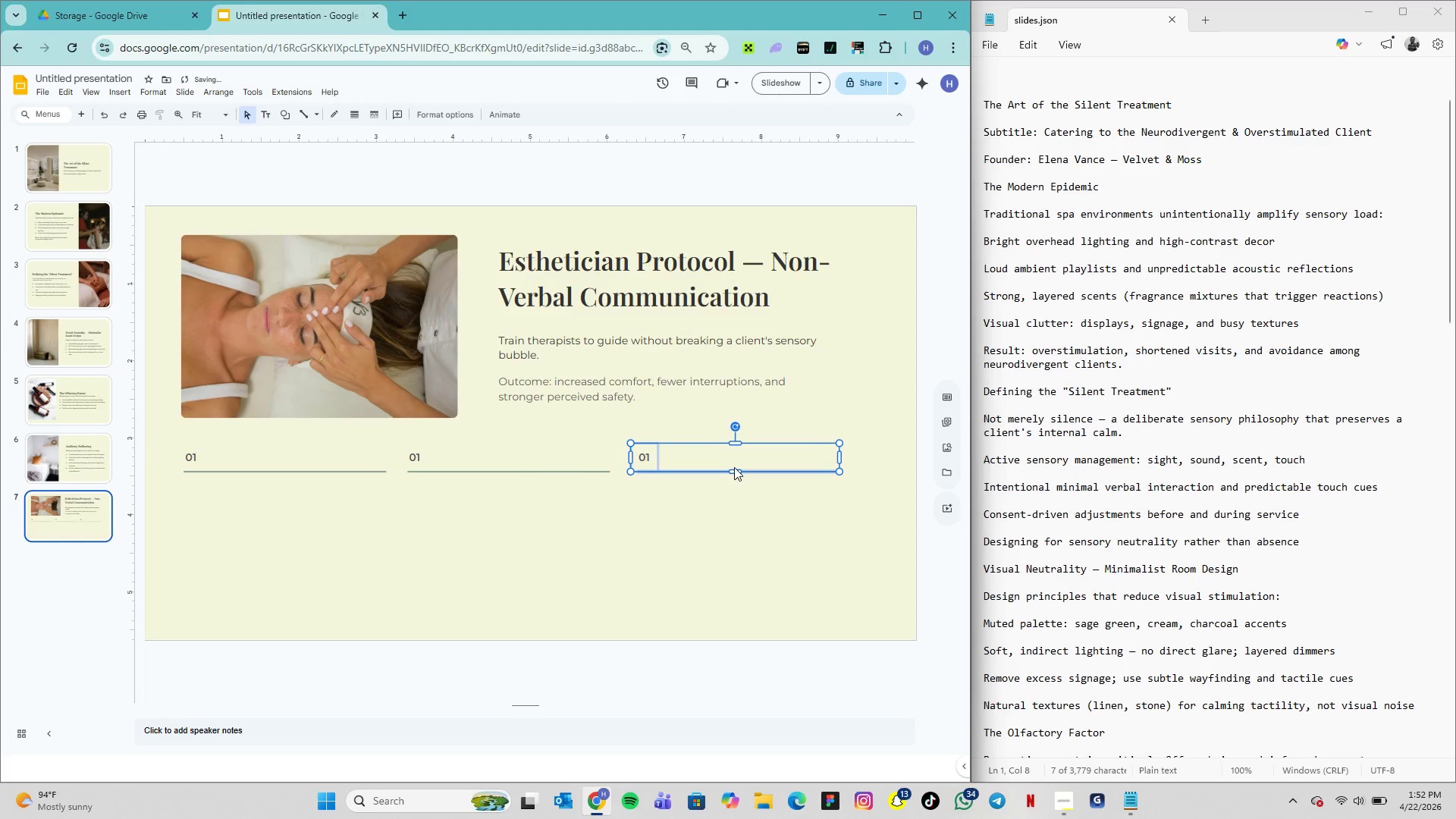 
key(ArrowRight)
 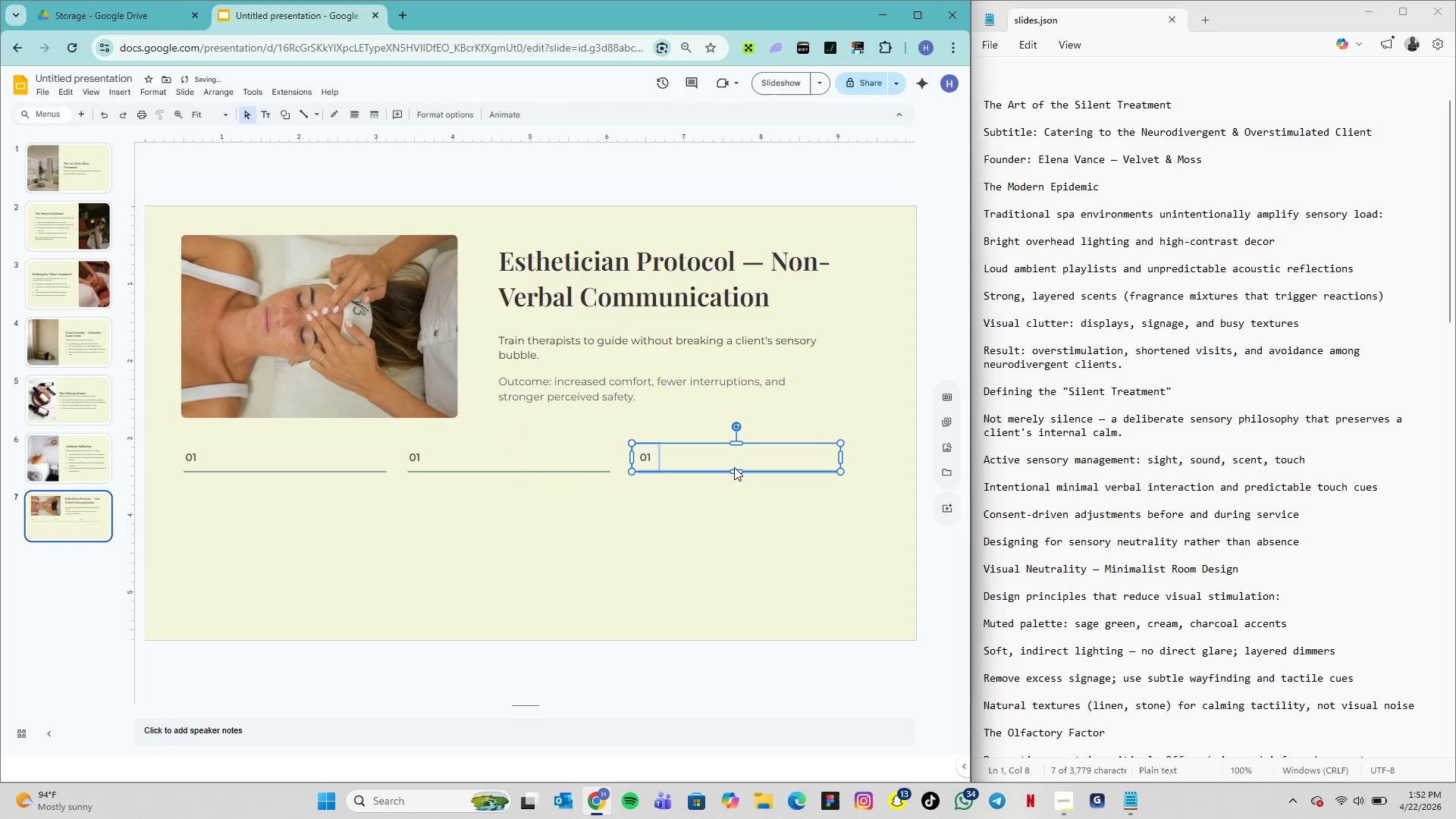 
key(ArrowRight)
 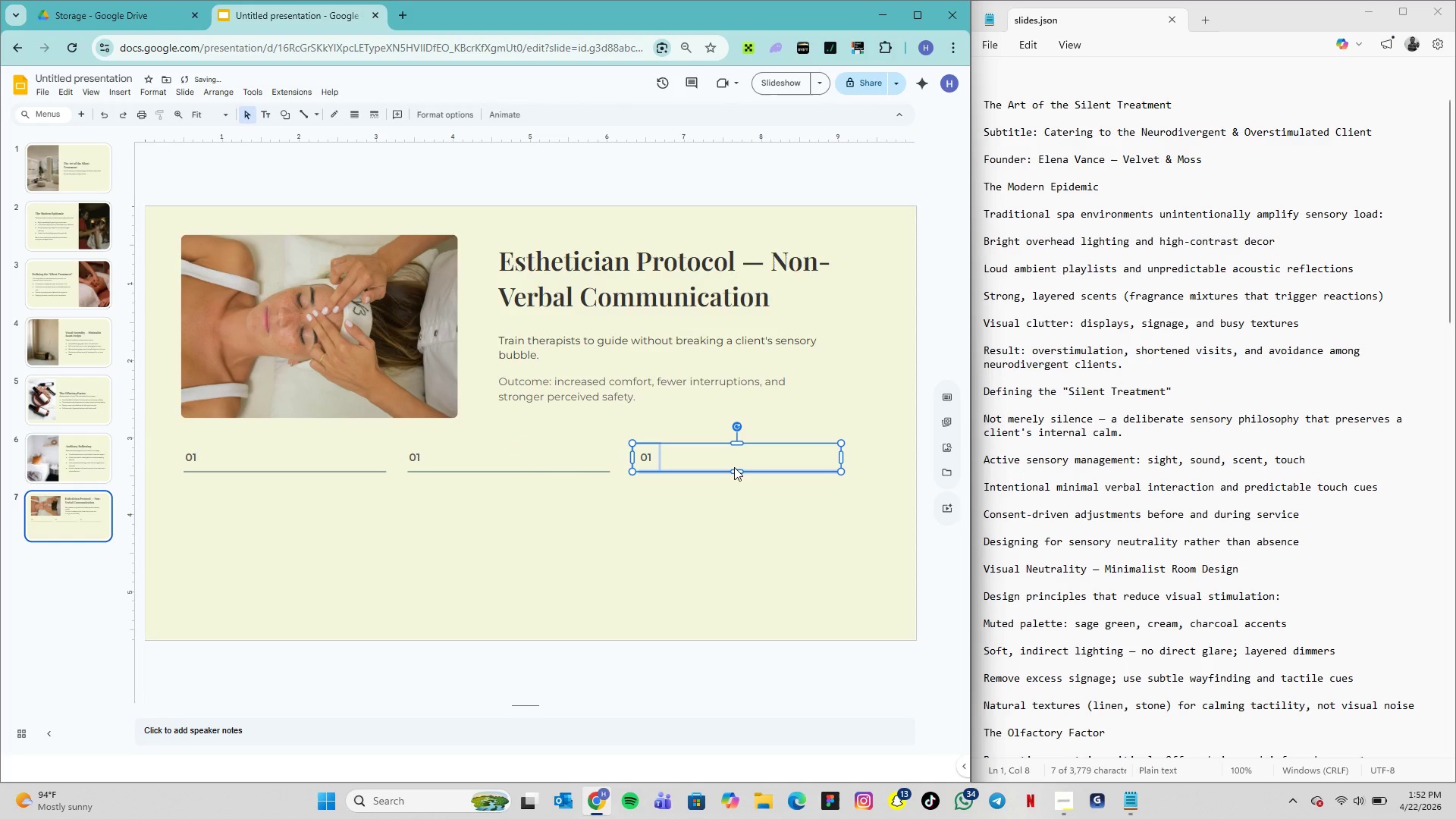 
hold_key(key=ArrowRight, duration=1.17)
 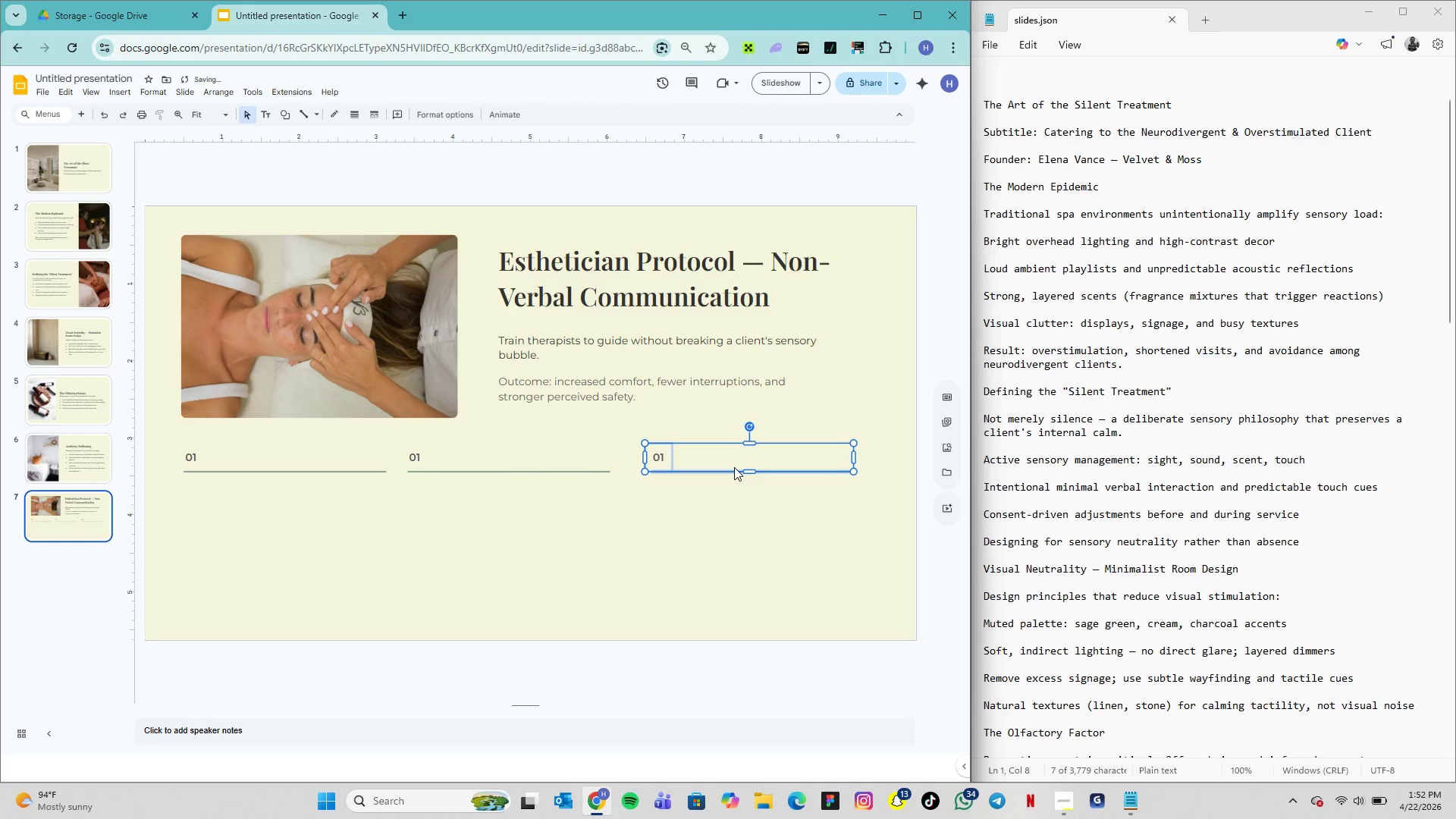 
key(ArrowRight)
 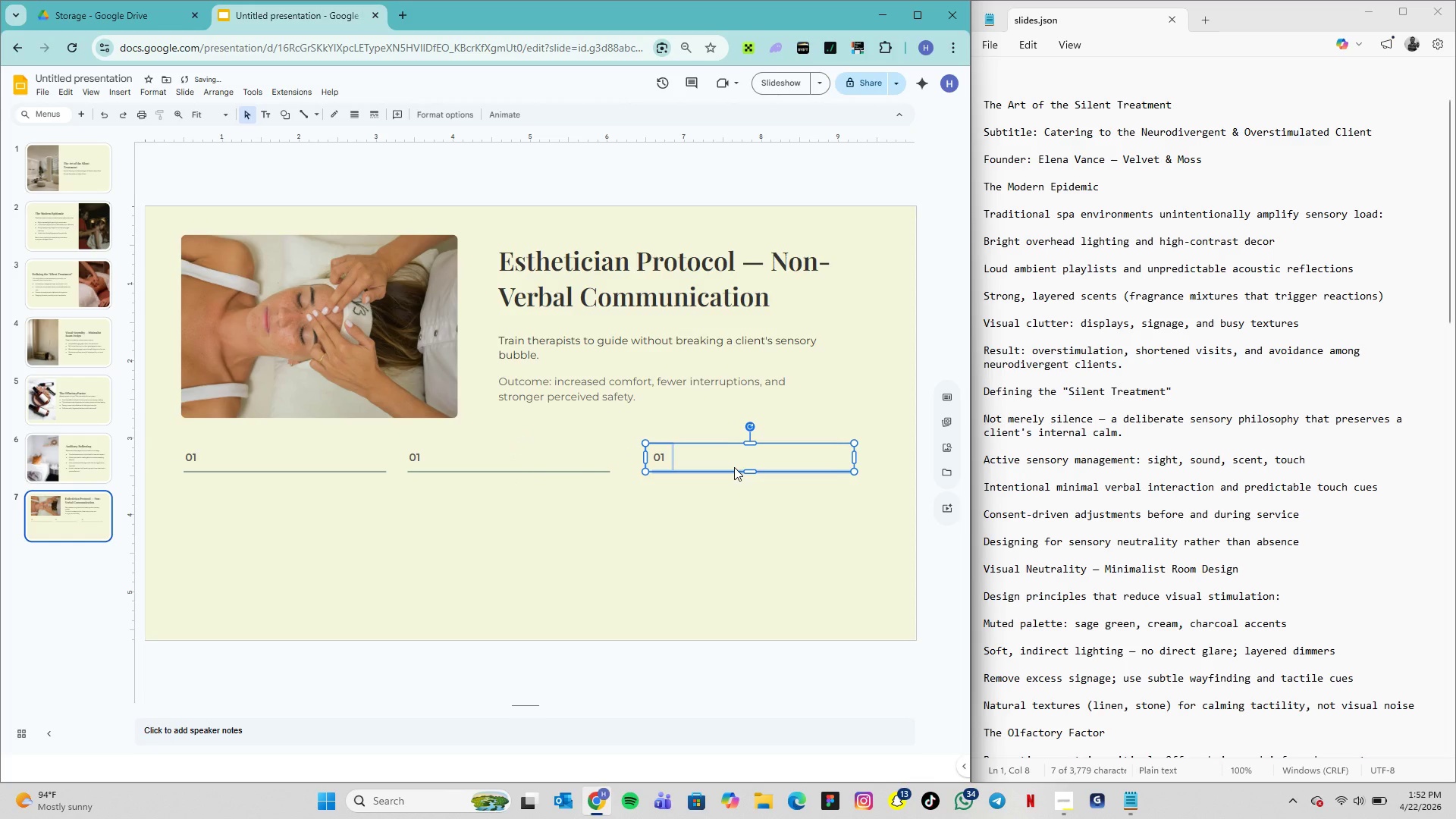 
key(ArrowRight)
 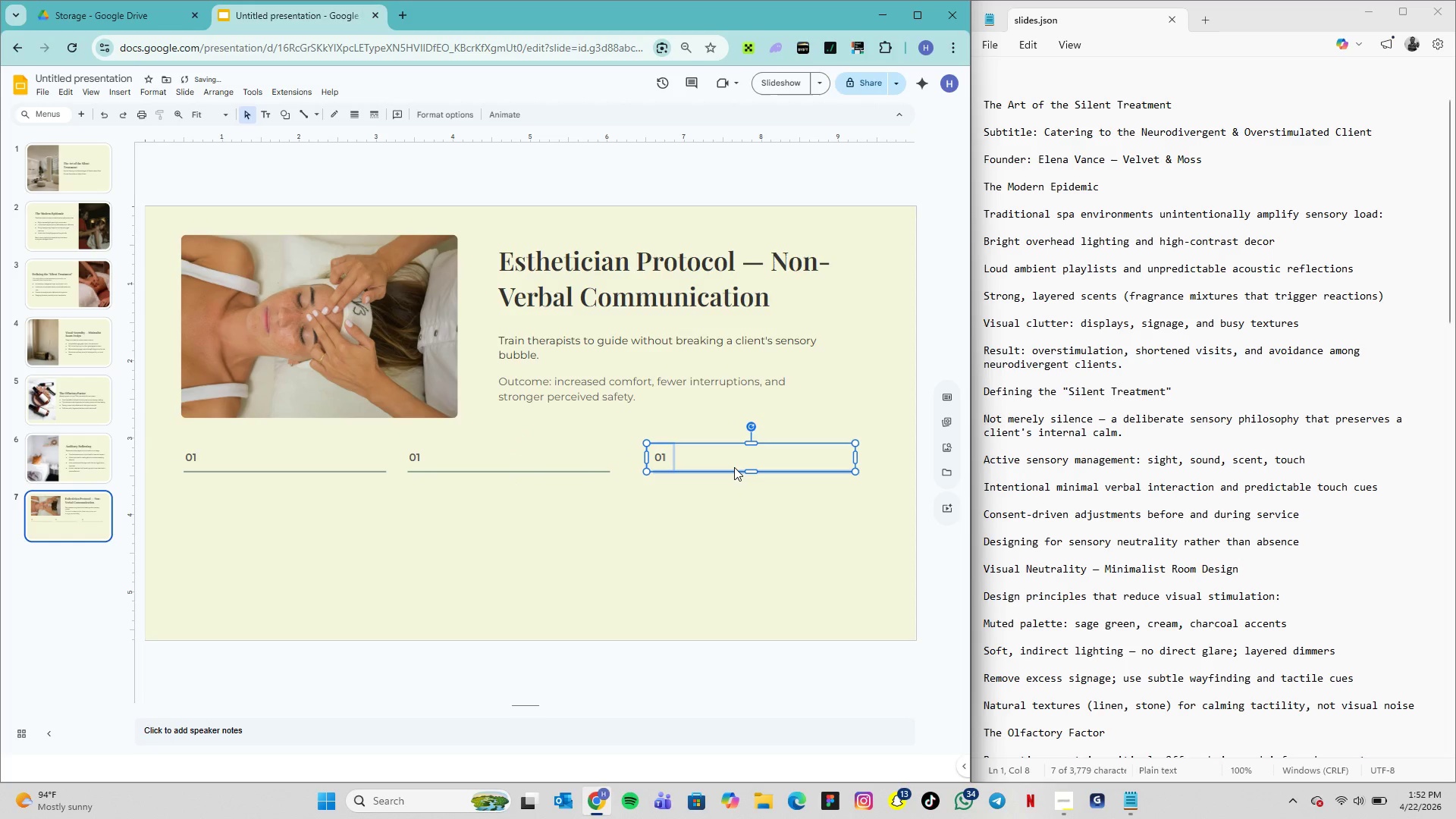 
hold_key(key=ArrowRight, duration=0.44)
 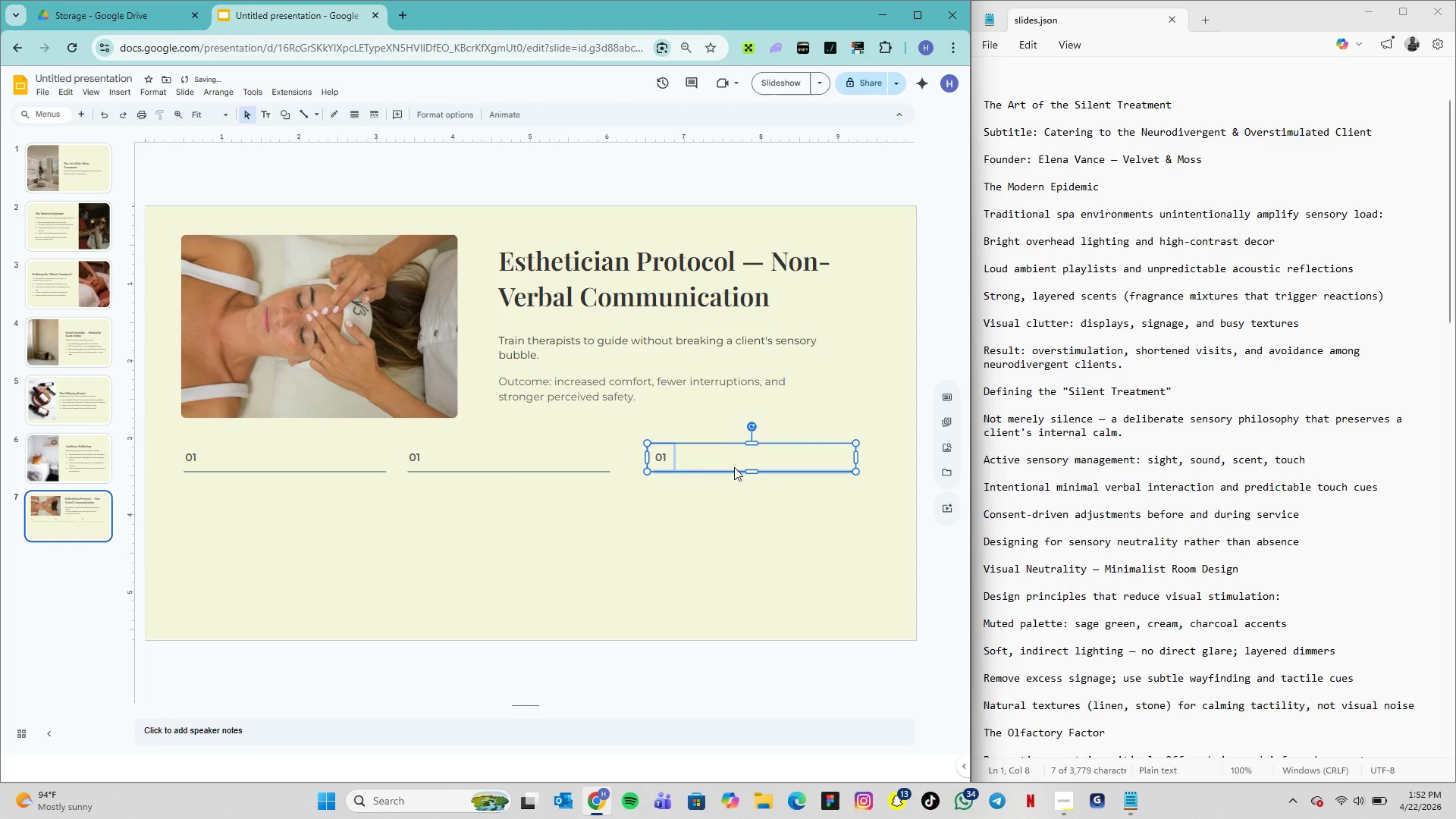 
key(ArrowRight)
 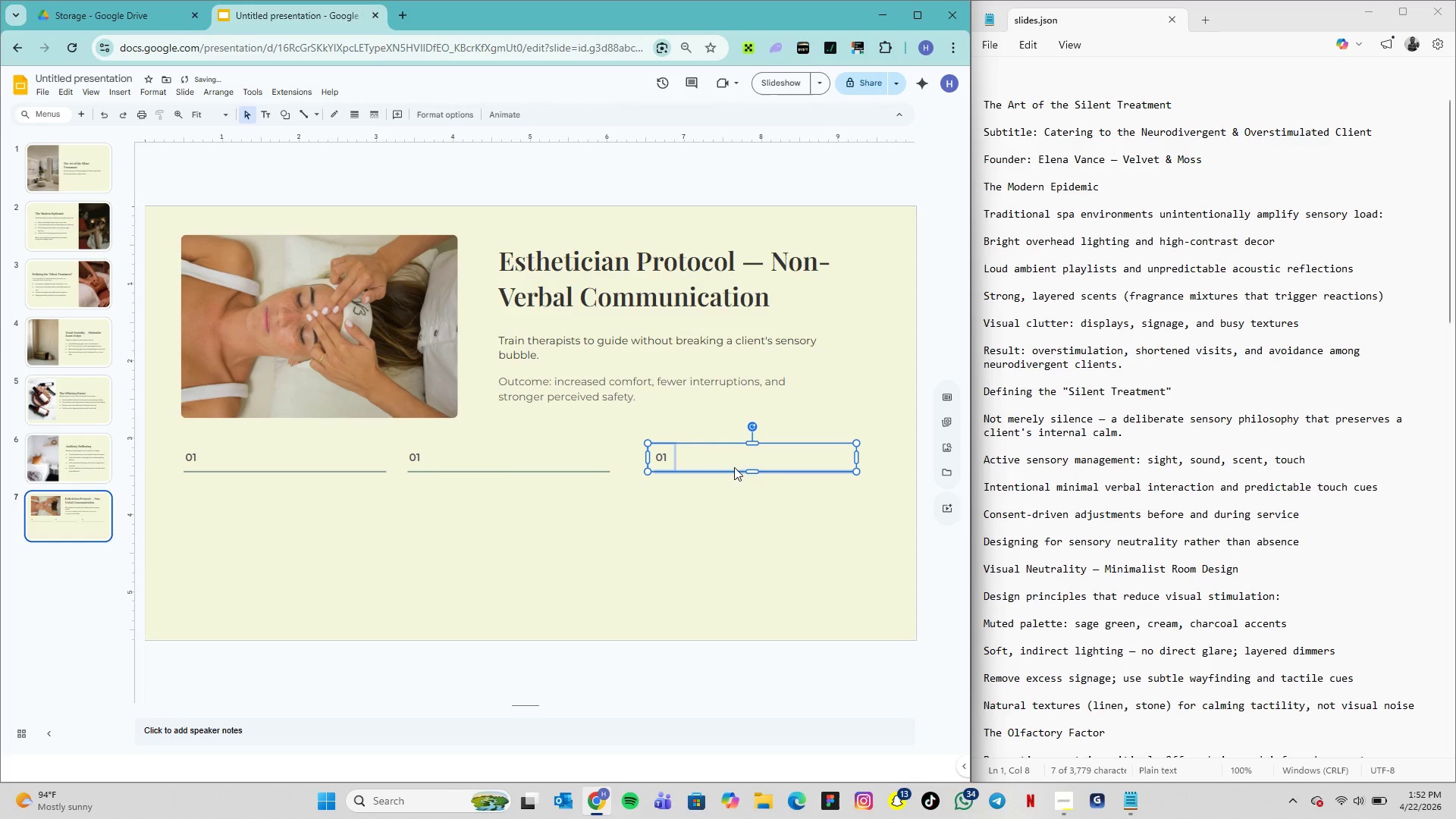 
key(ArrowRight)
 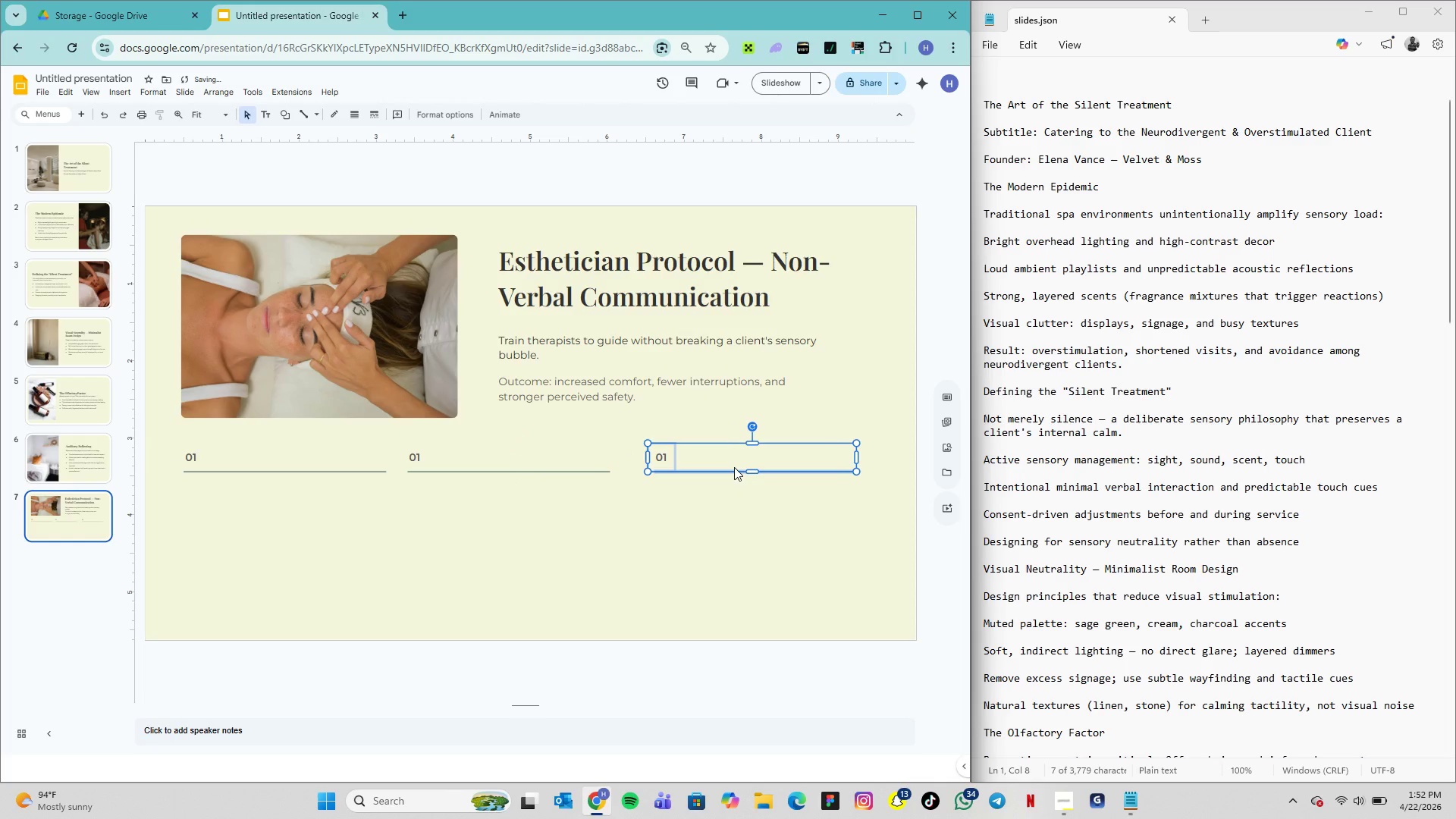 
key(ArrowRight)
 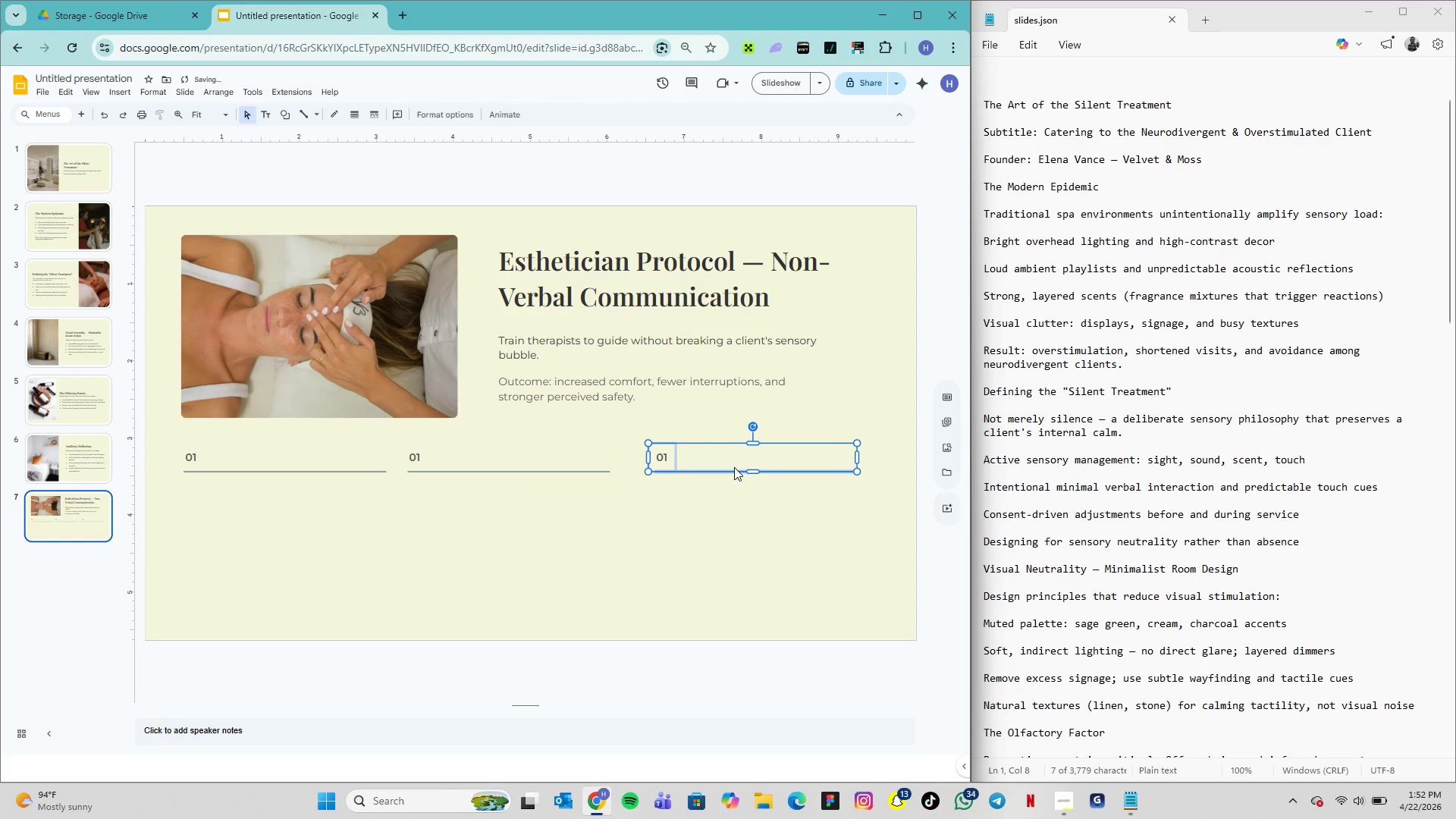 
key(ArrowRight)
 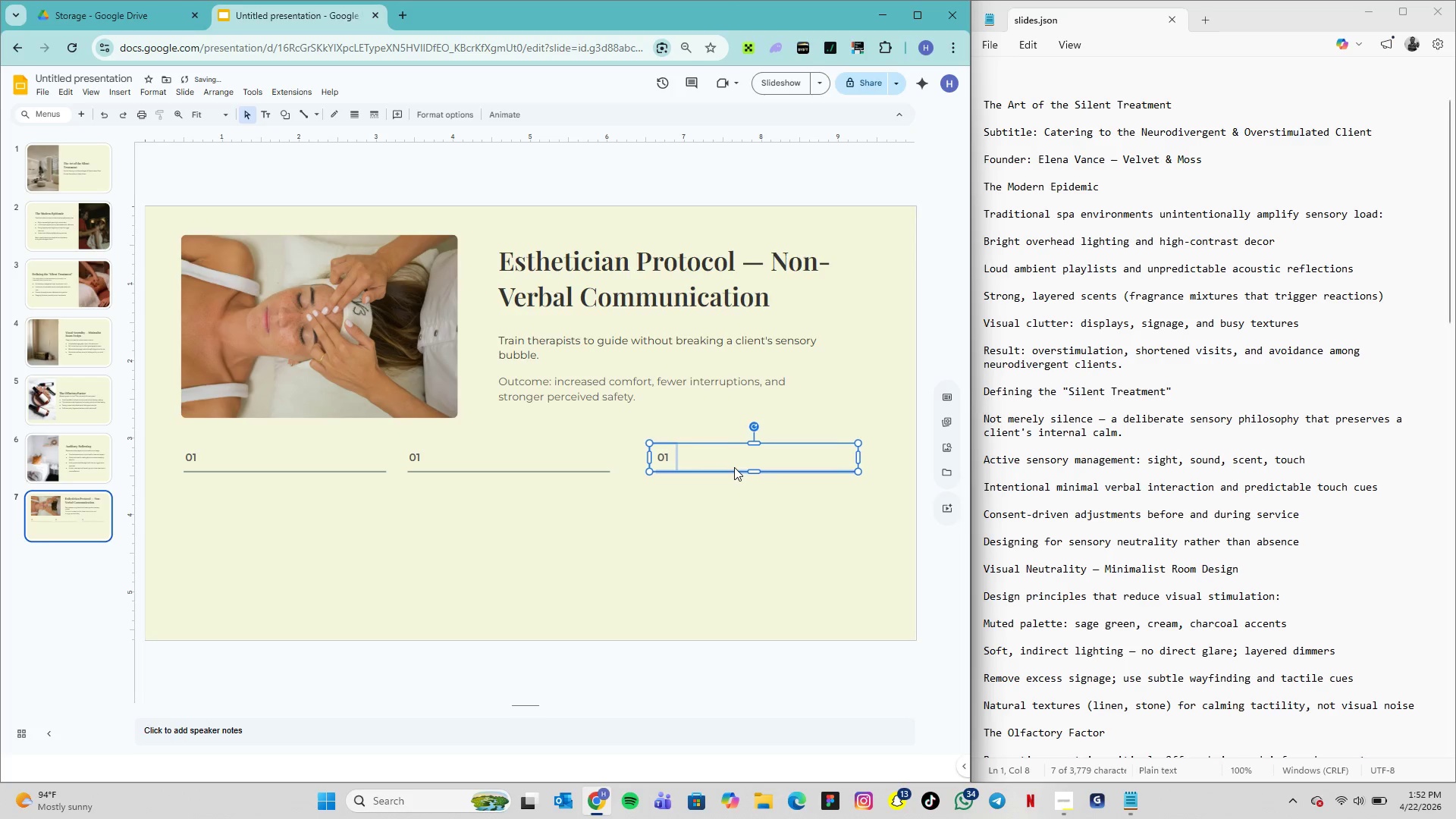 
key(ArrowRight)
 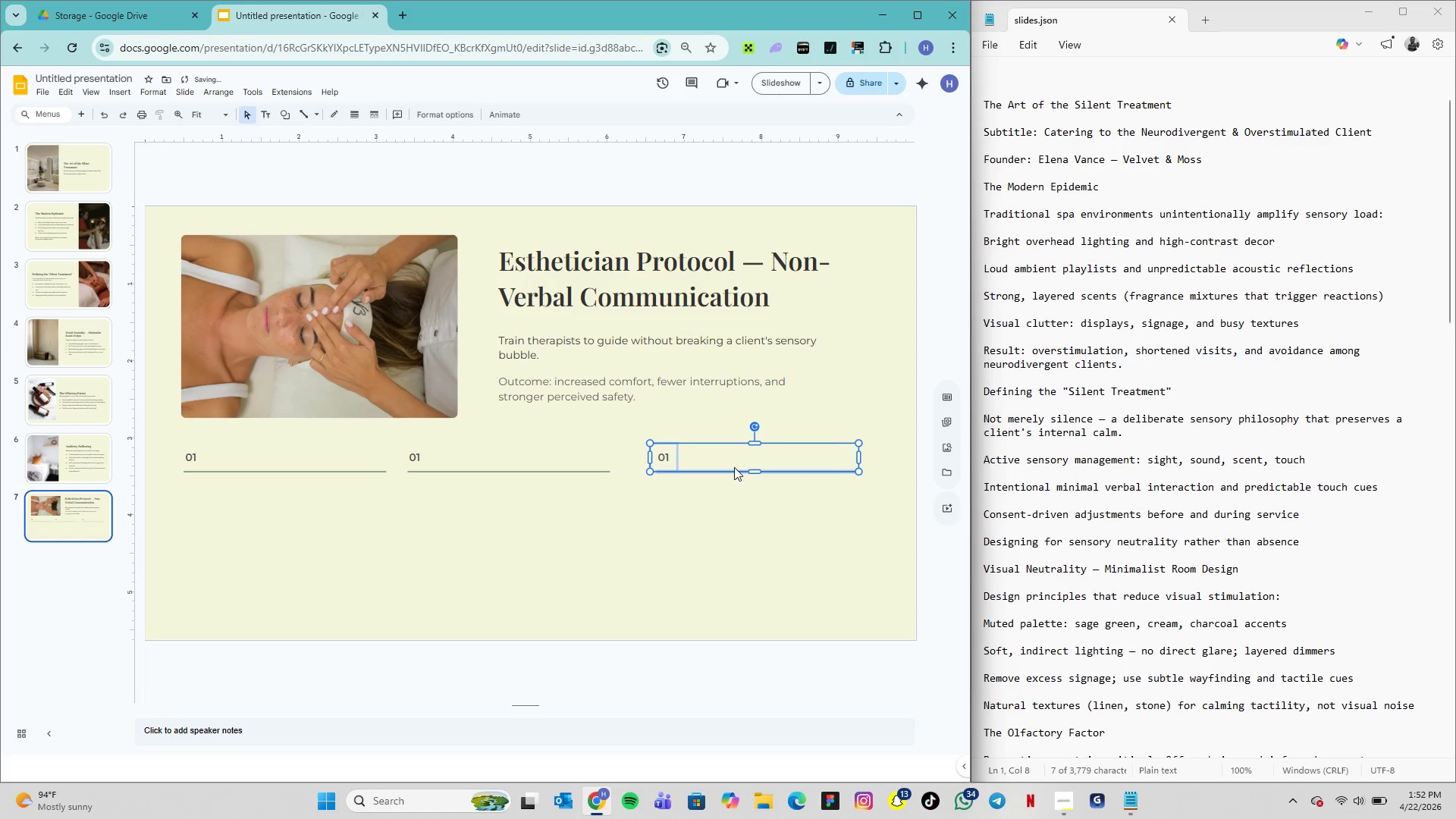 
key(ArrowRight)
 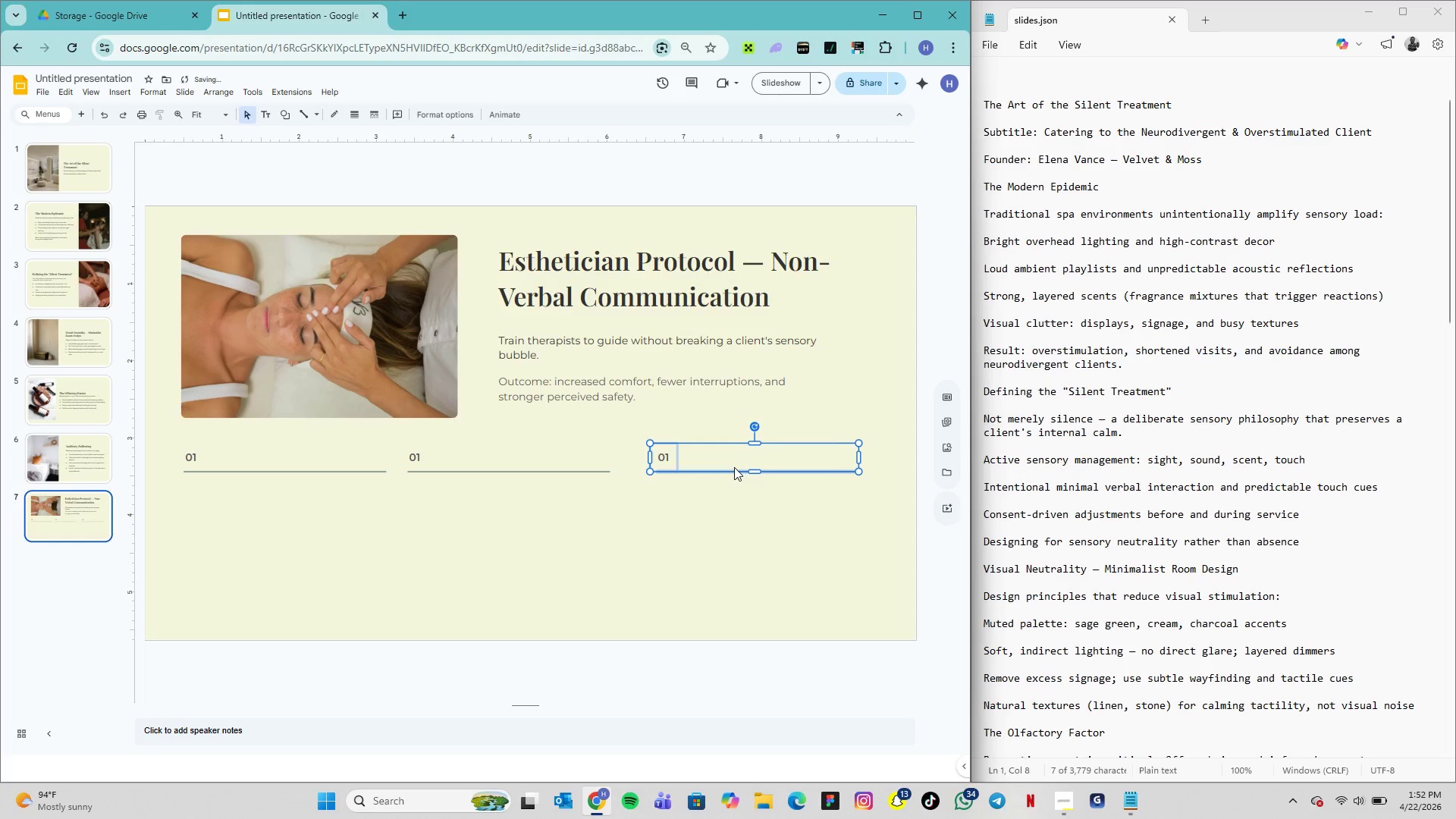 
key(ArrowRight)
 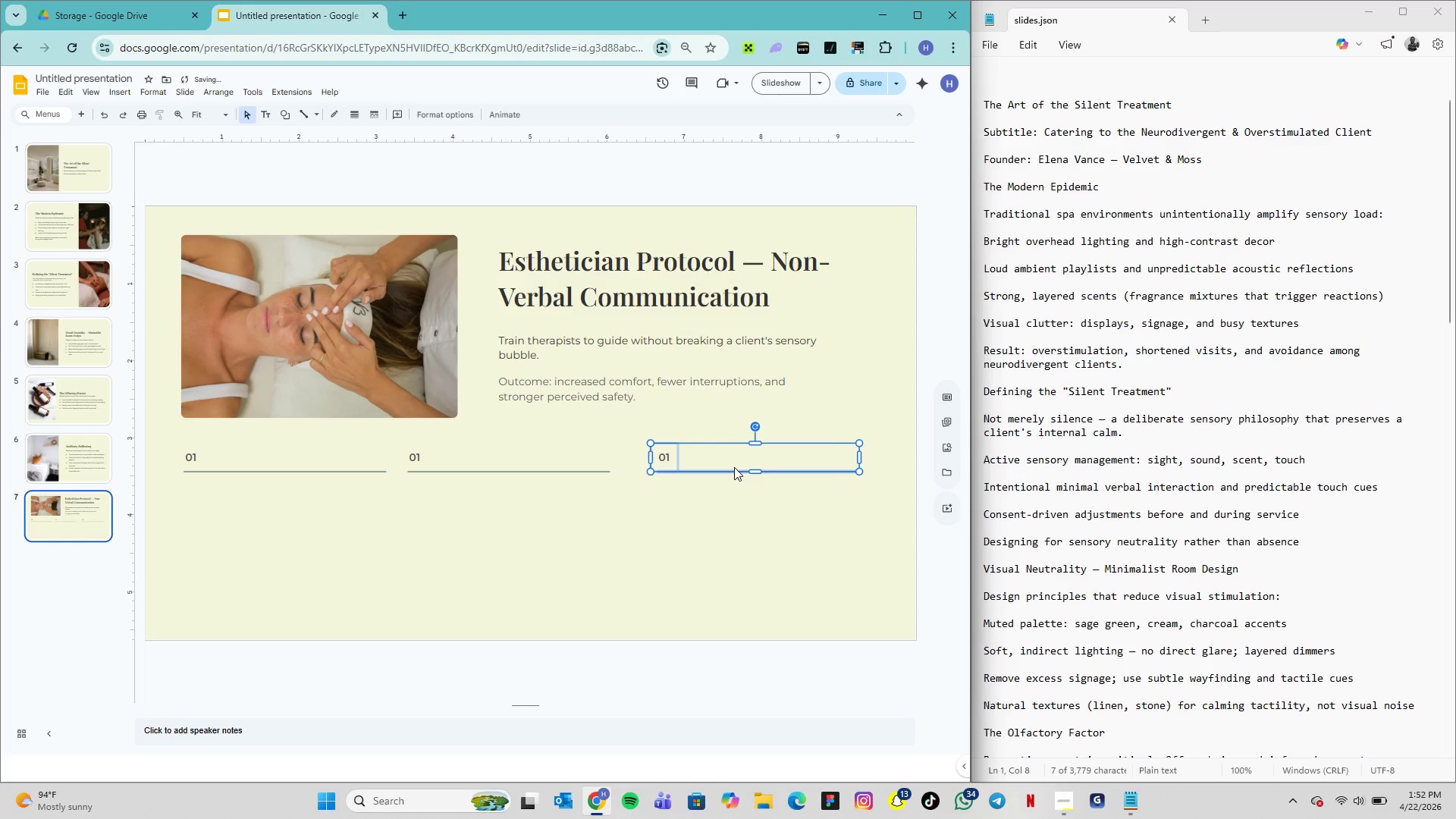 
key(ArrowRight)
 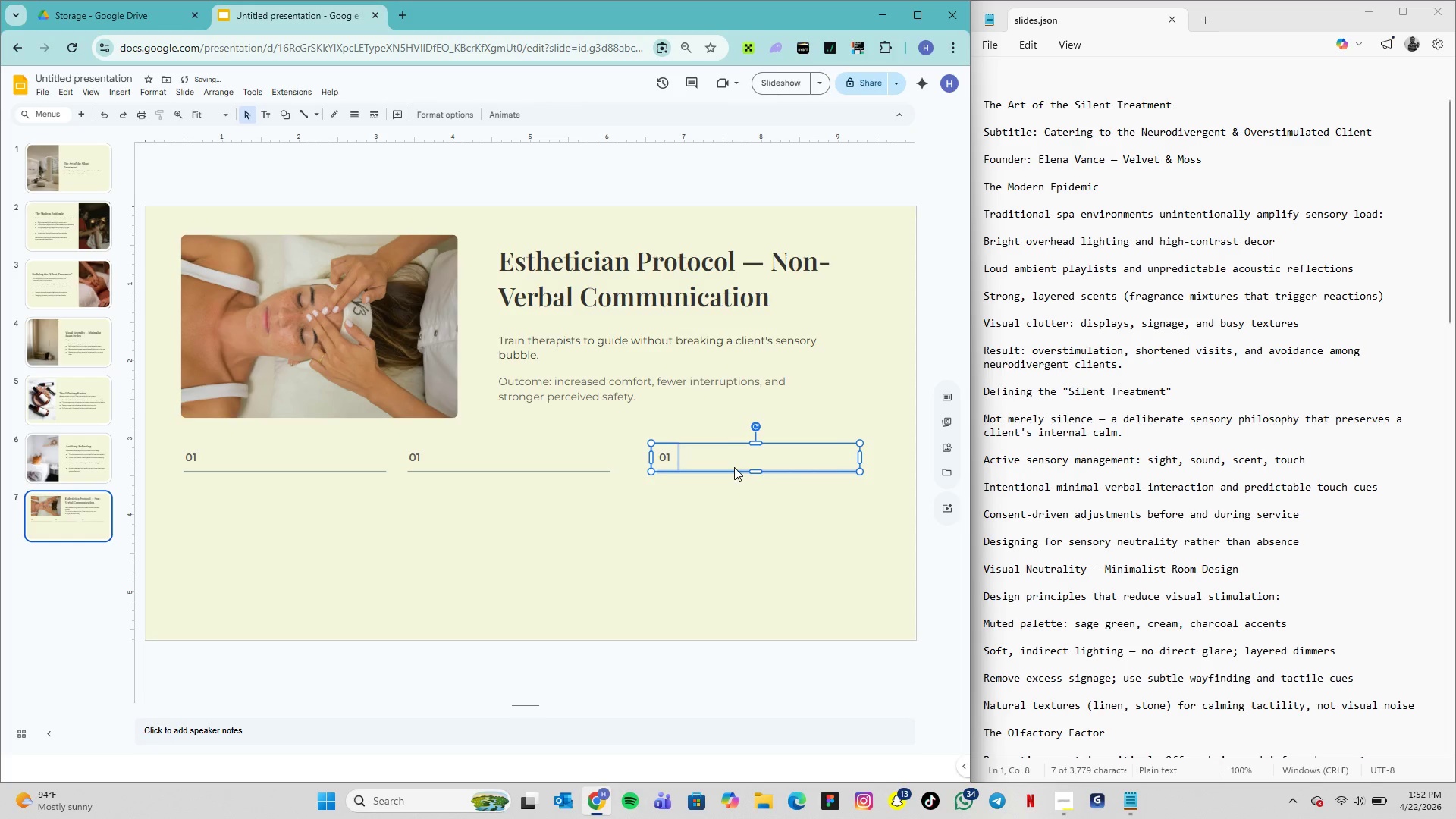 
key(ArrowRight)
 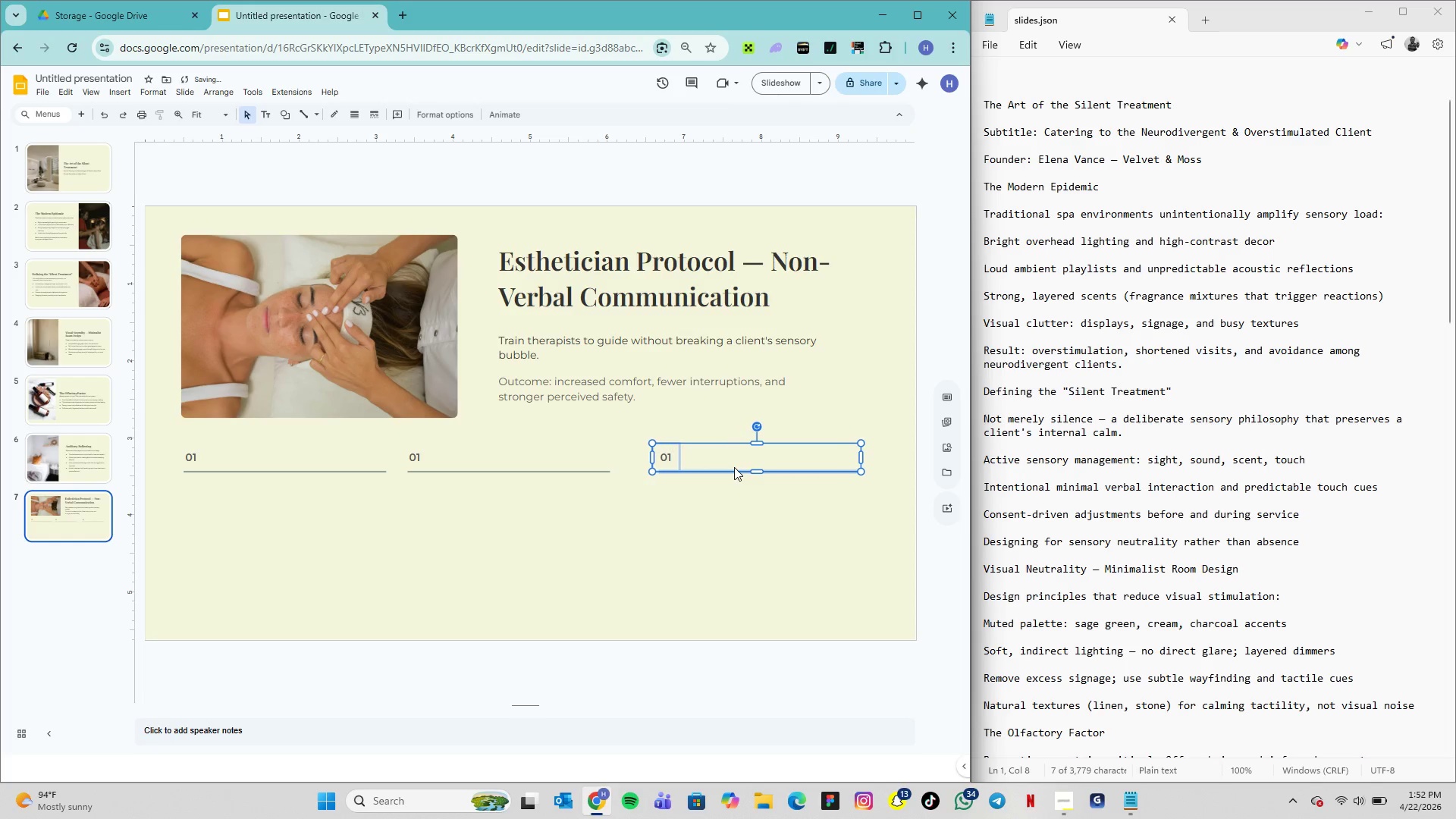 
key(ArrowRight)
 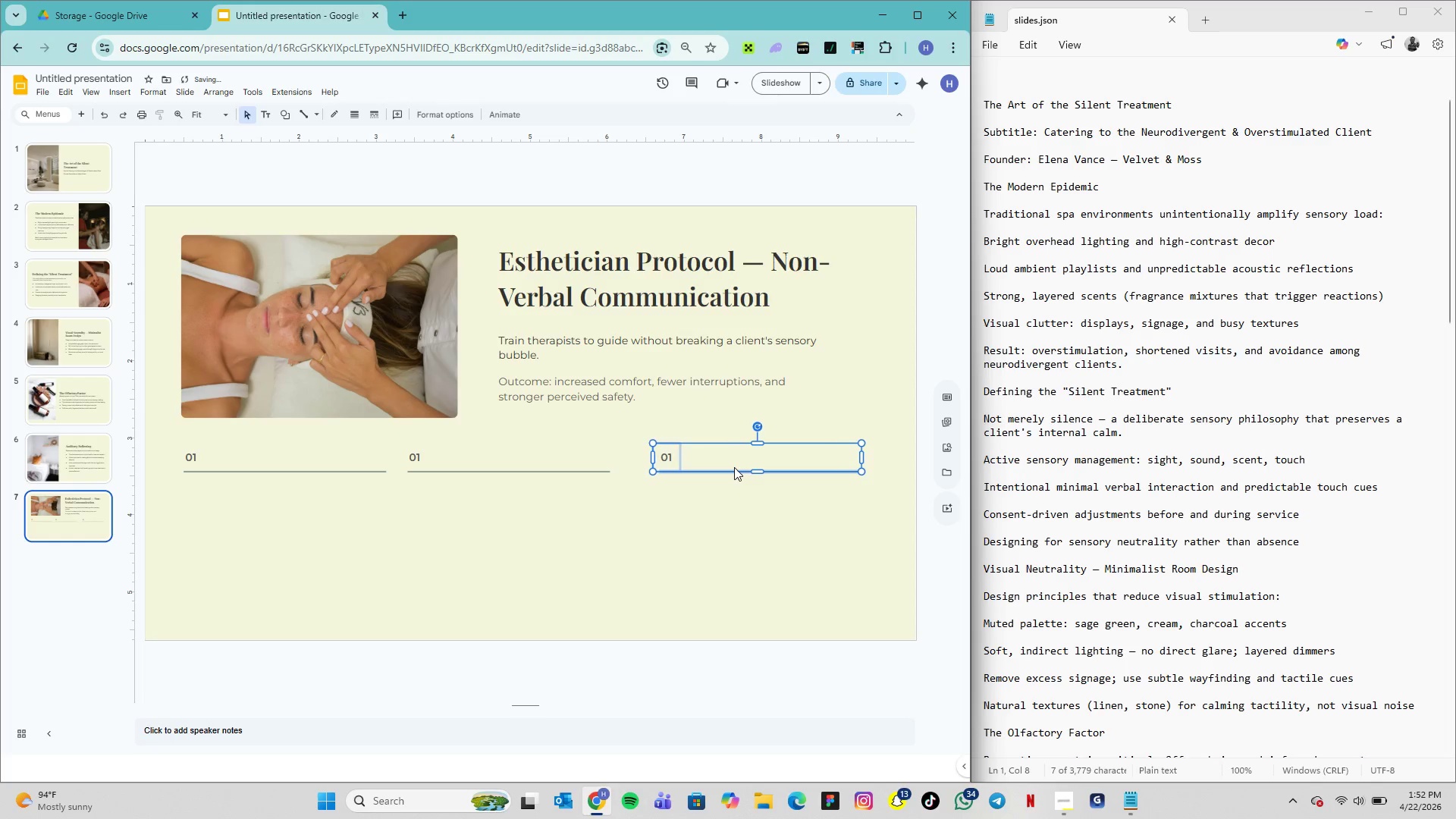 
key(ArrowRight)
 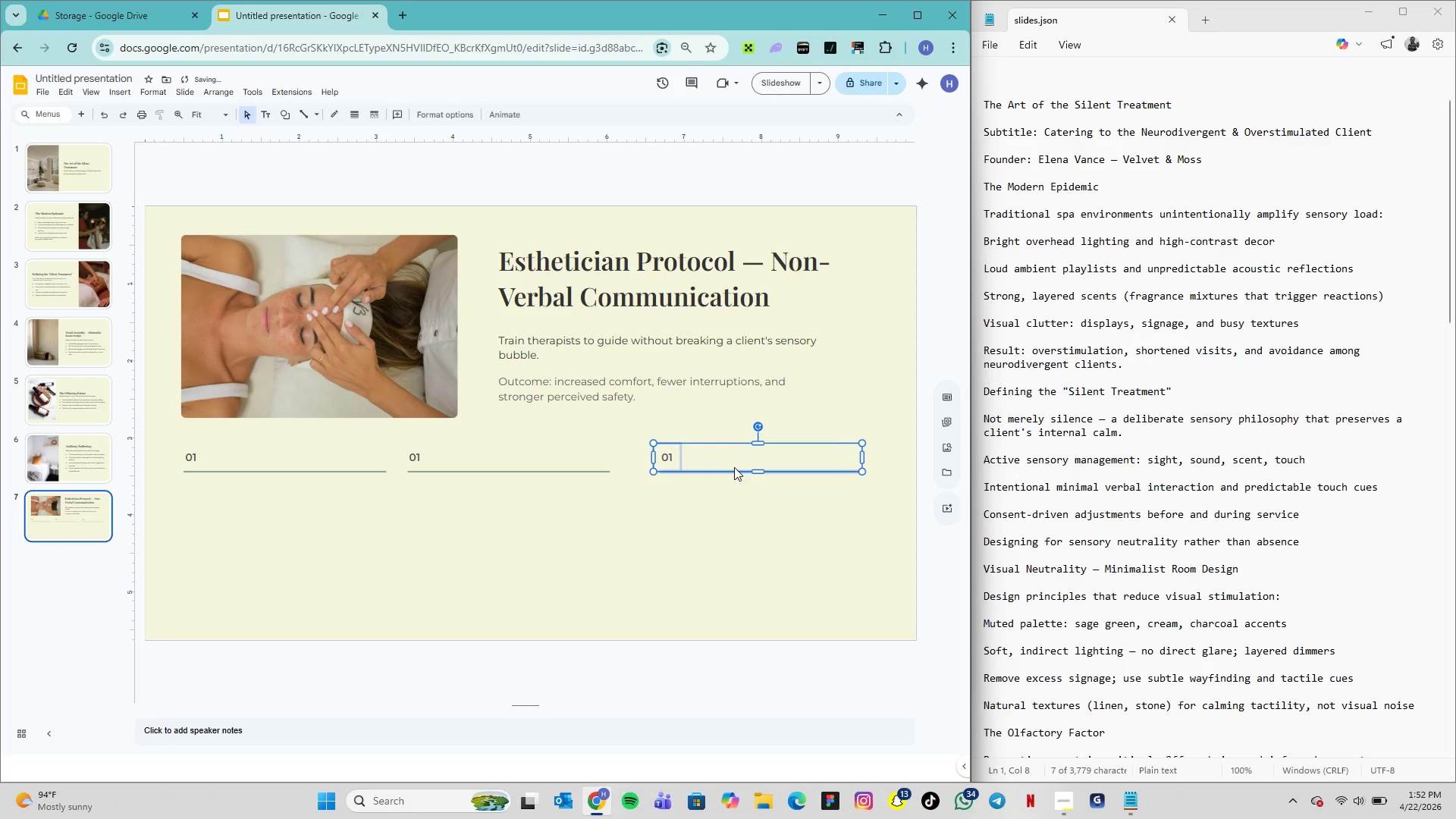 
key(ArrowRight)
 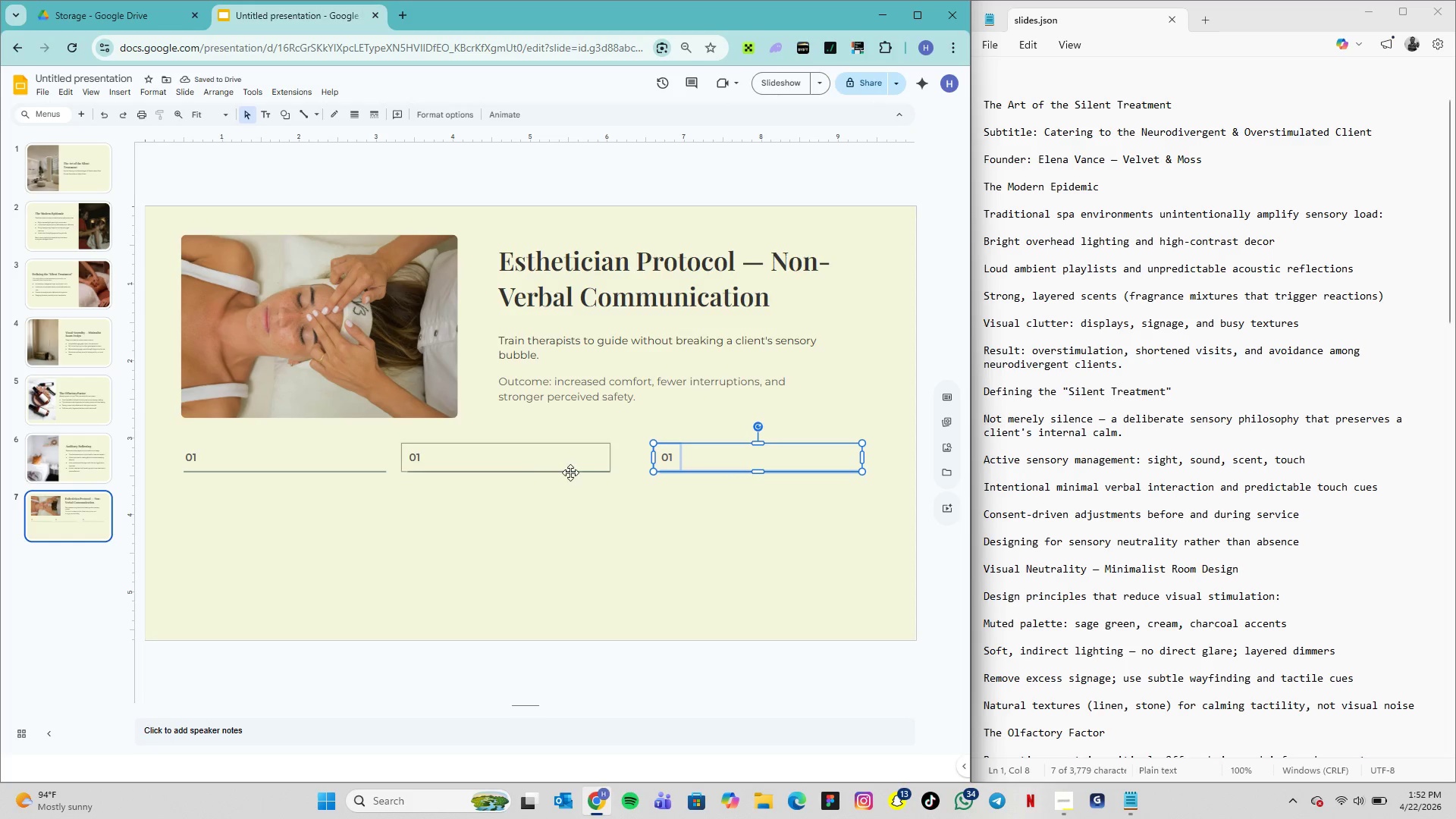 
left_click([570, 472])
 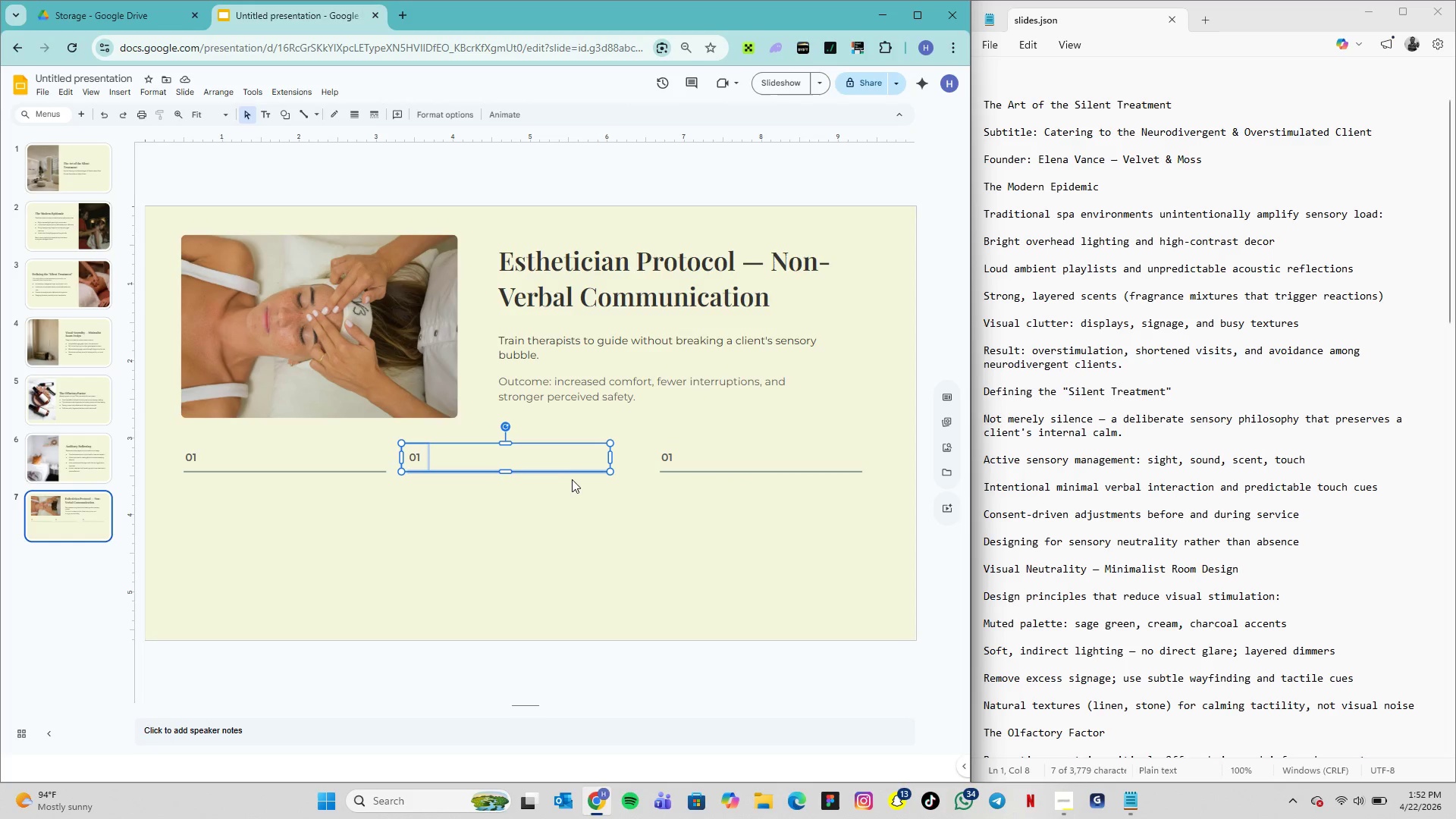 
wait(6.94)
 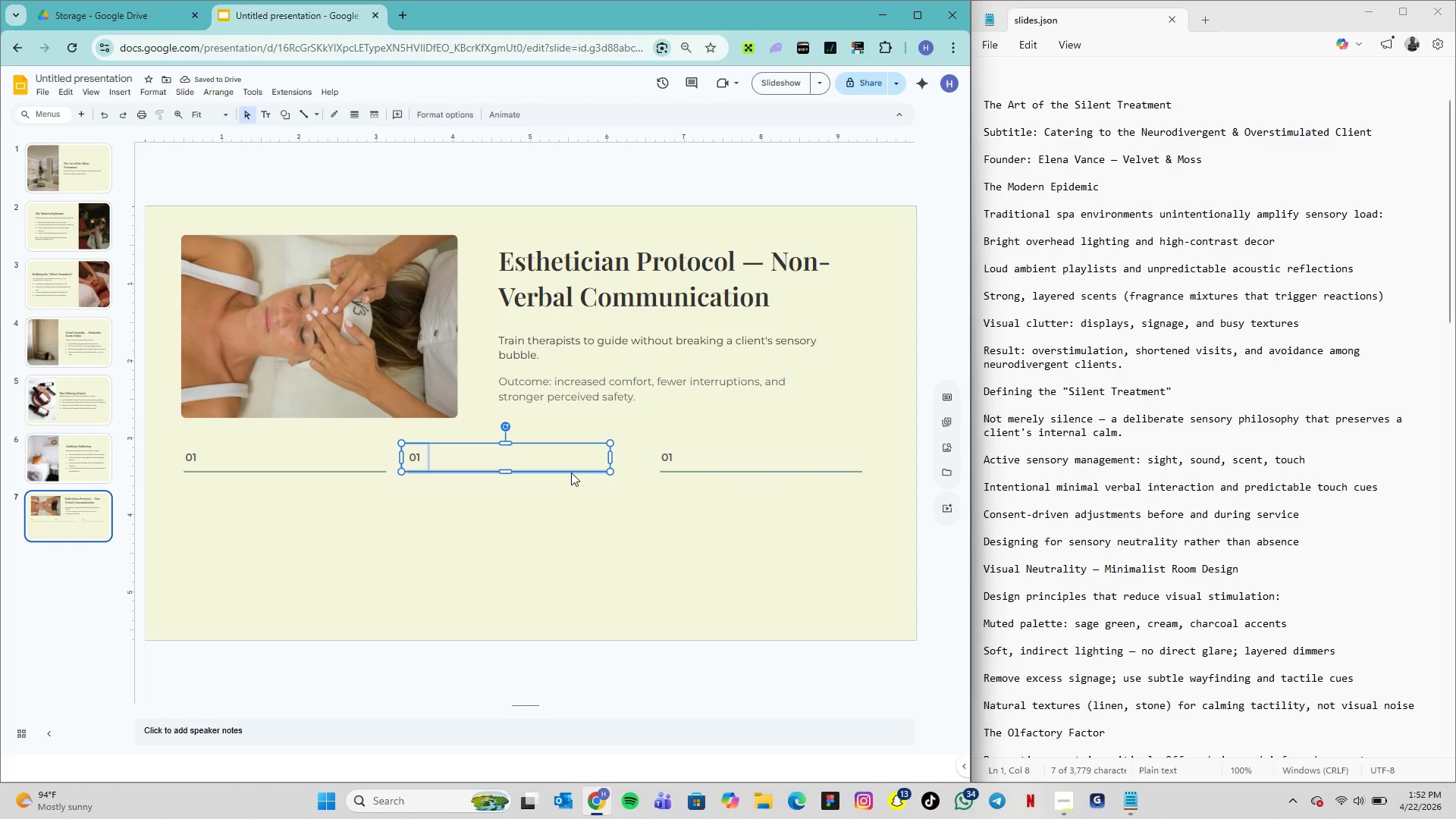 
left_click_drag(start_coordinate=[548, 471], to_coordinate=[582, 473])
 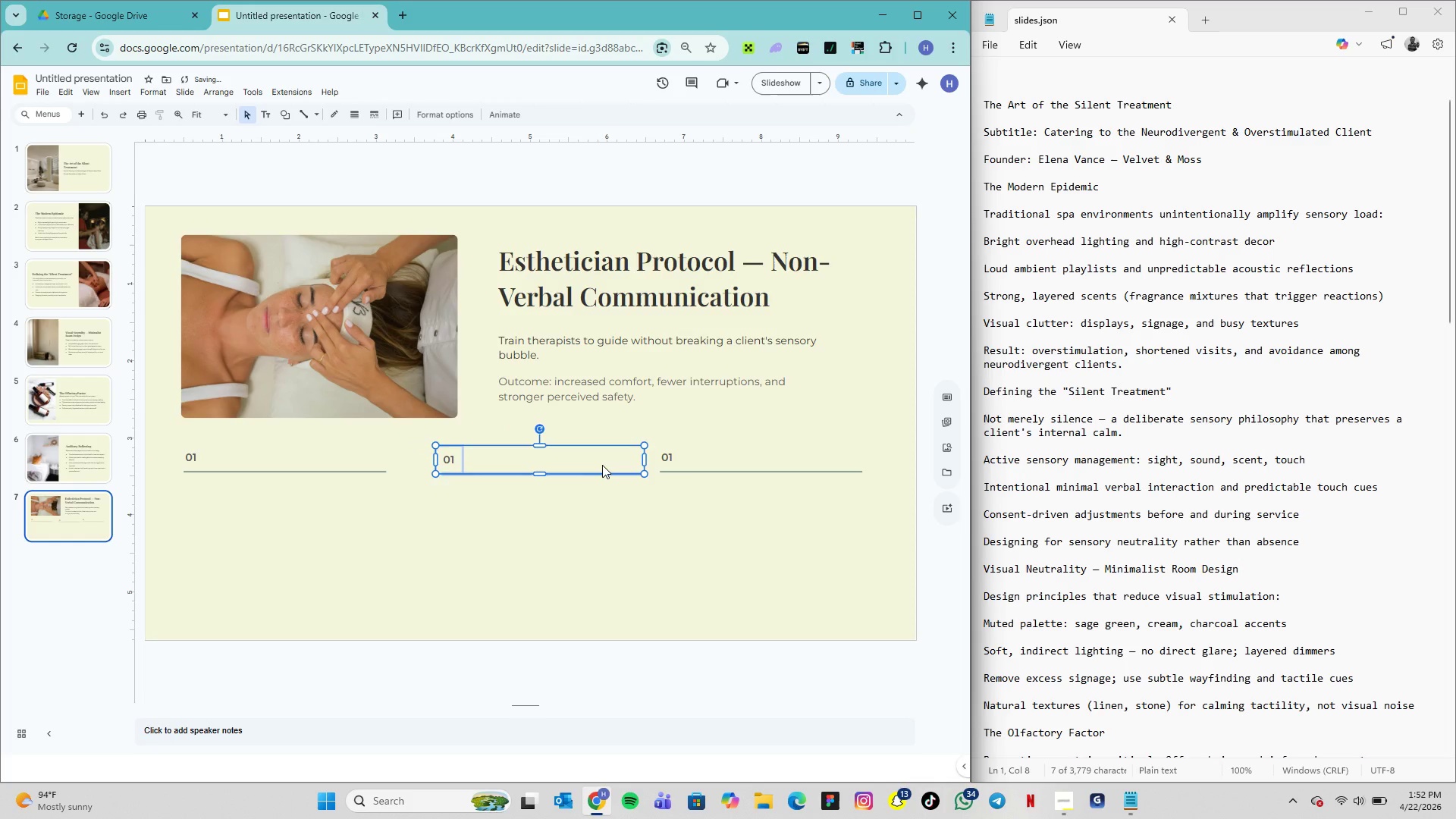 
left_click([602, 465])
 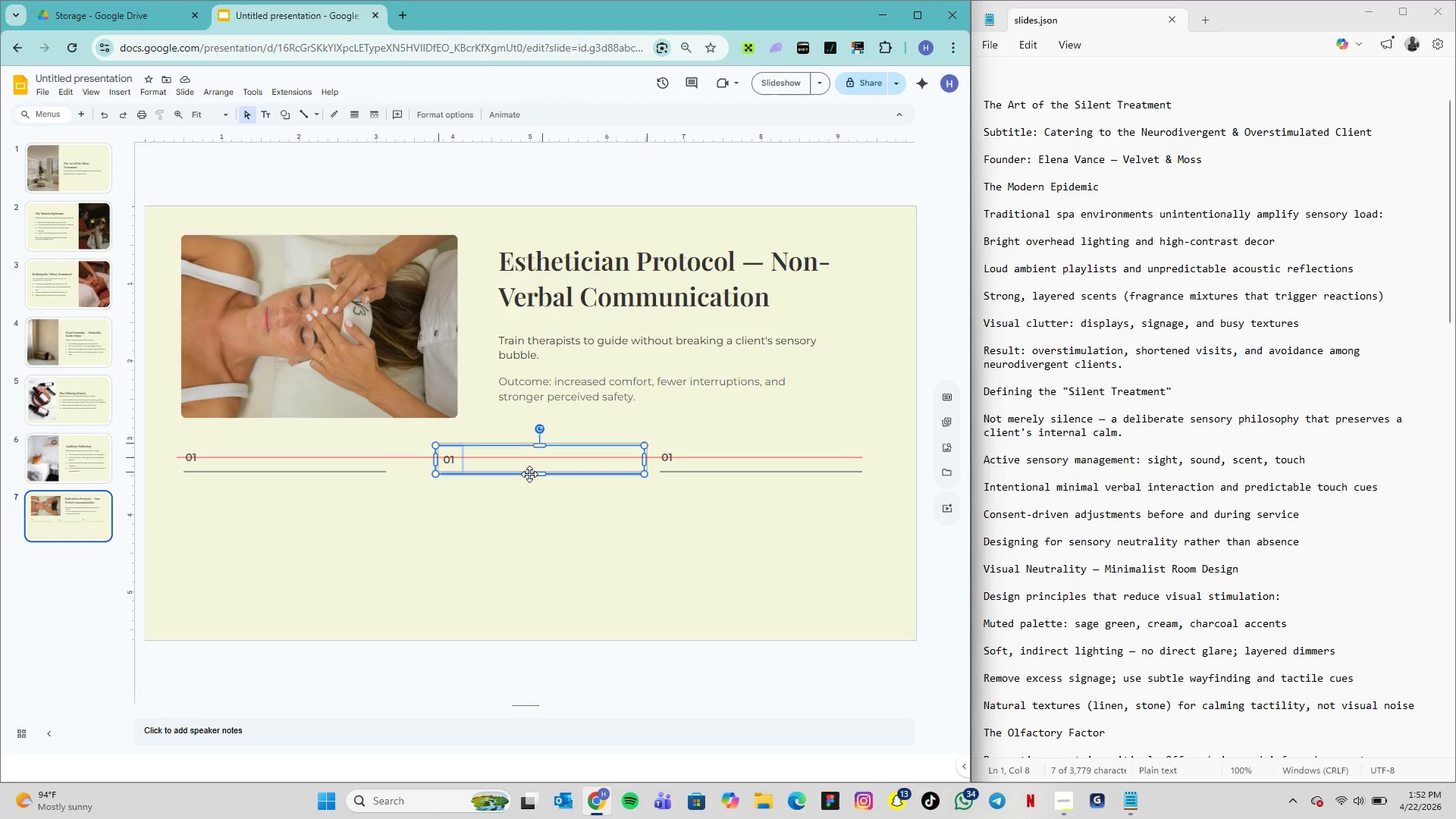 
wait(5.53)
 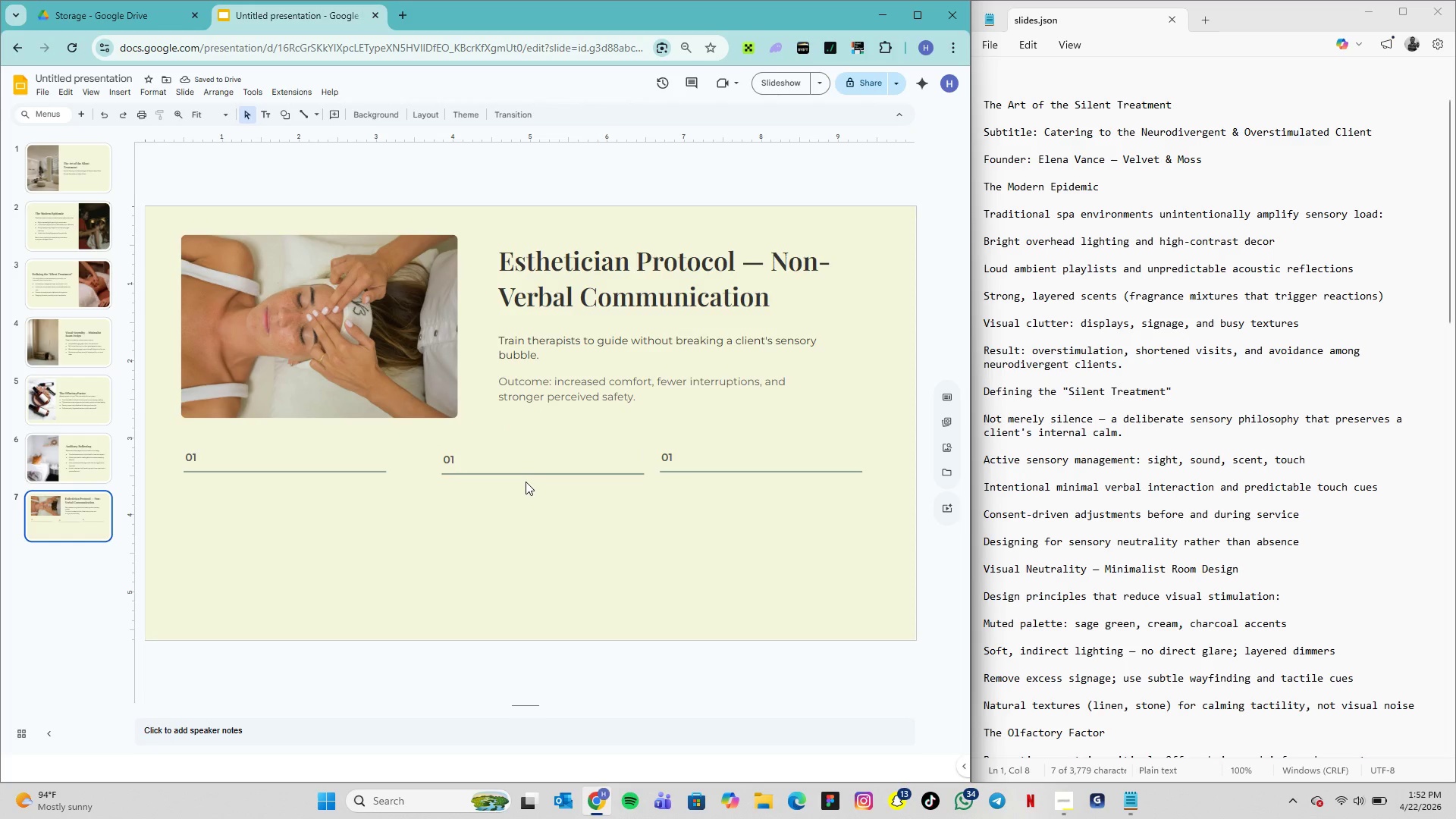 
left_click([526, 497])
 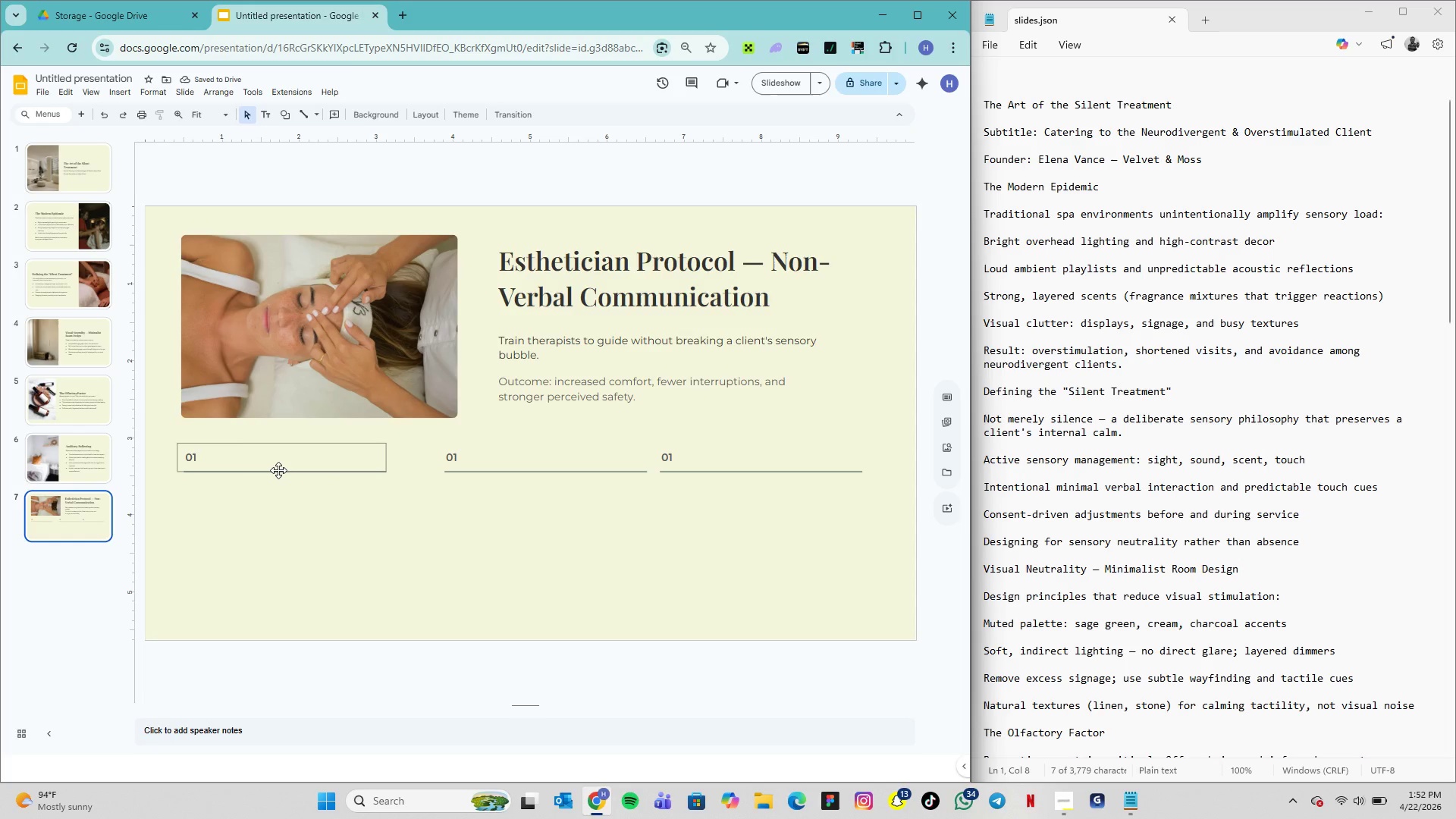 
left_click([278, 470])
 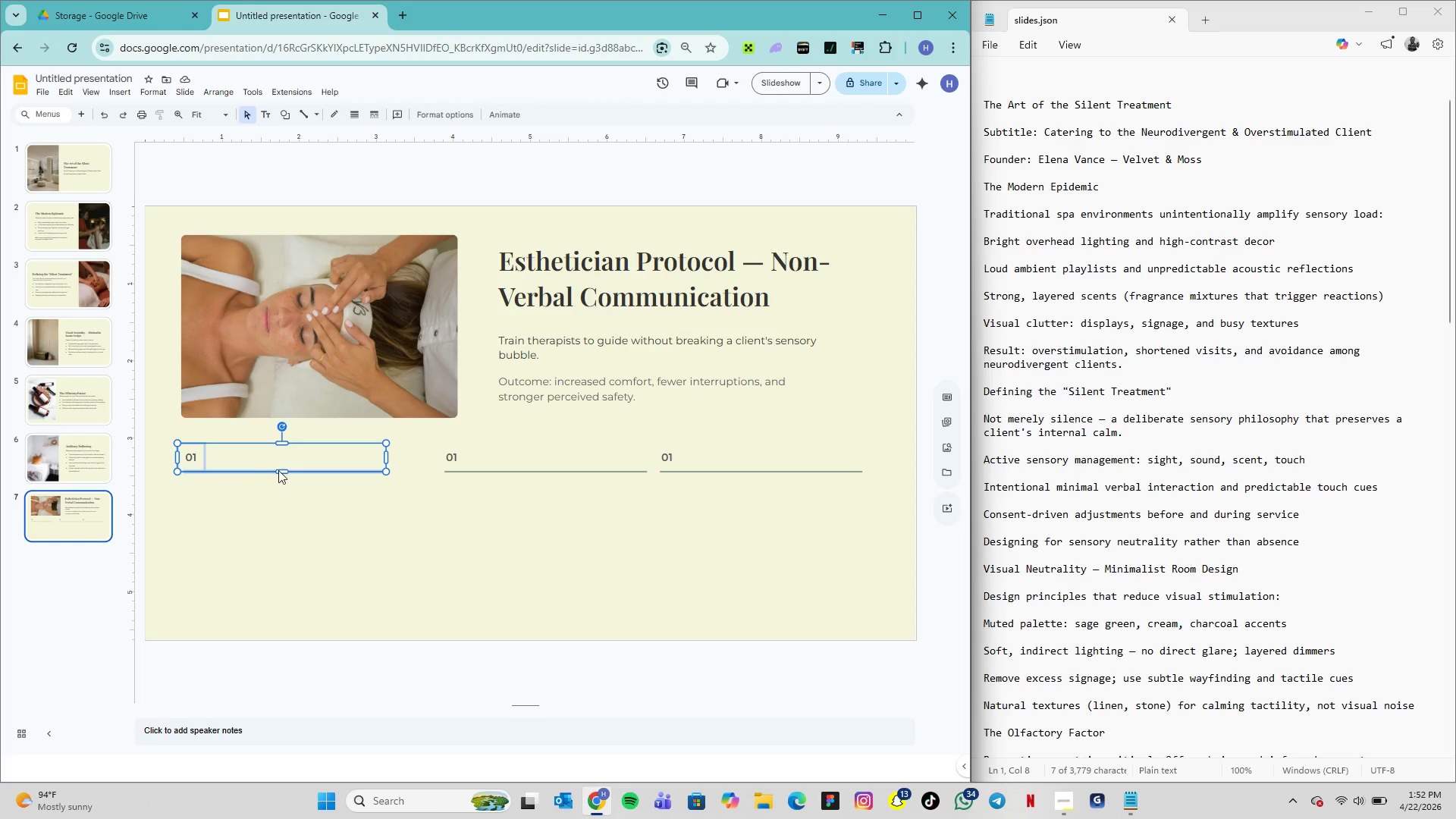 
left_click_drag(start_coordinate=[278, 470], to_coordinate=[412, 478])
 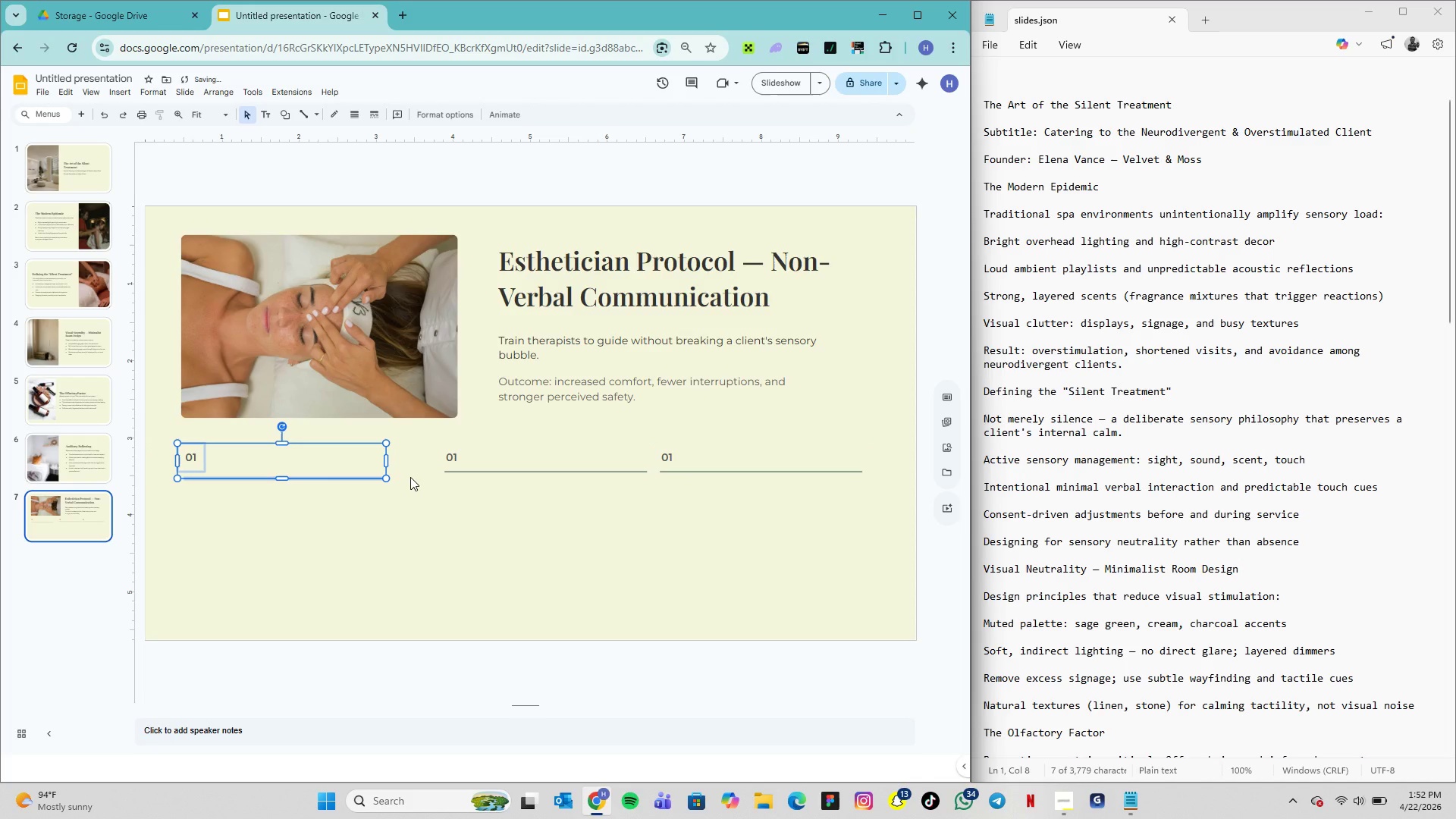 
key(Control+Z)
 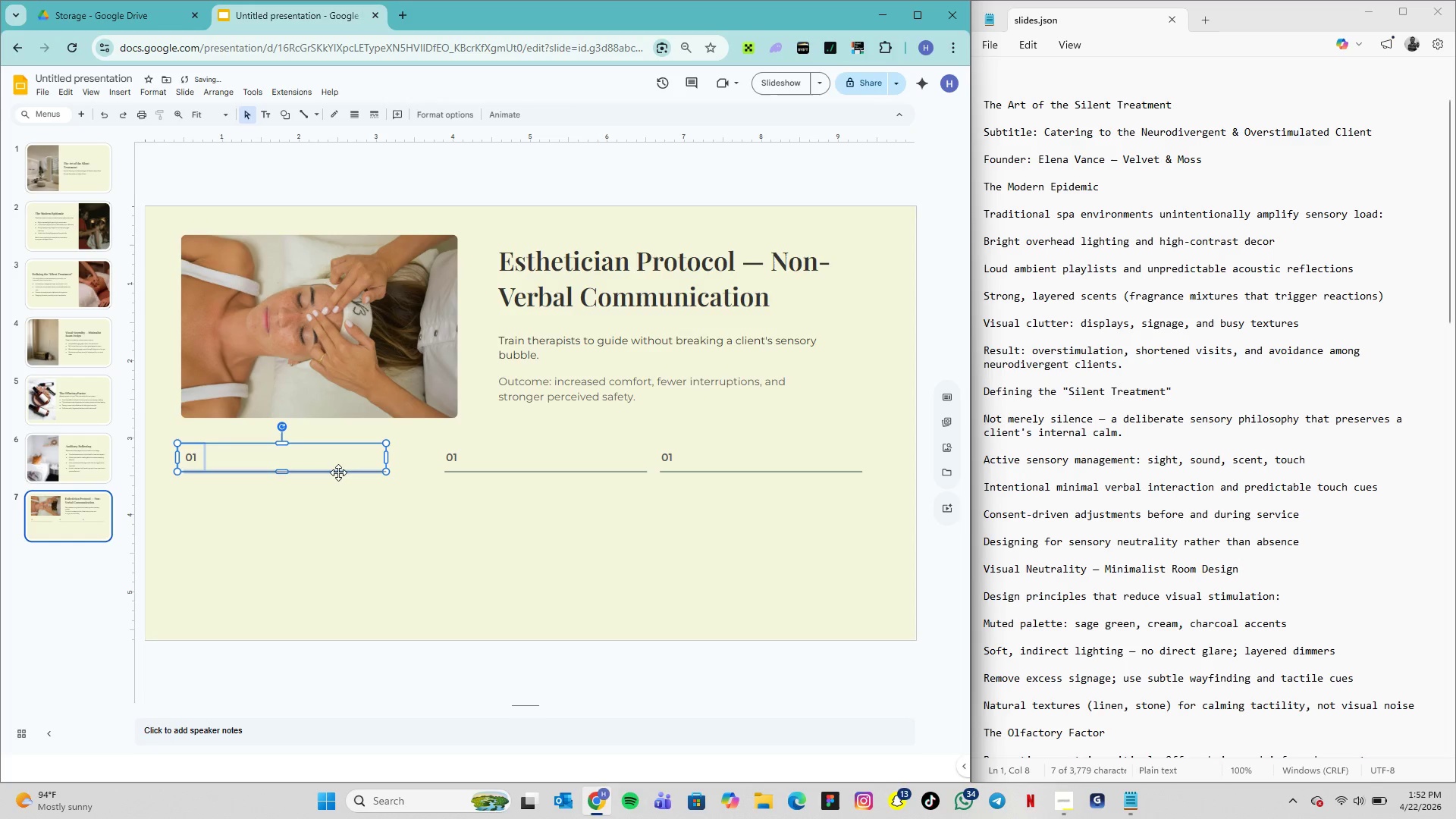 
left_click_drag(start_coordinate=[338, 472], to_coordinate=[385, 472])
 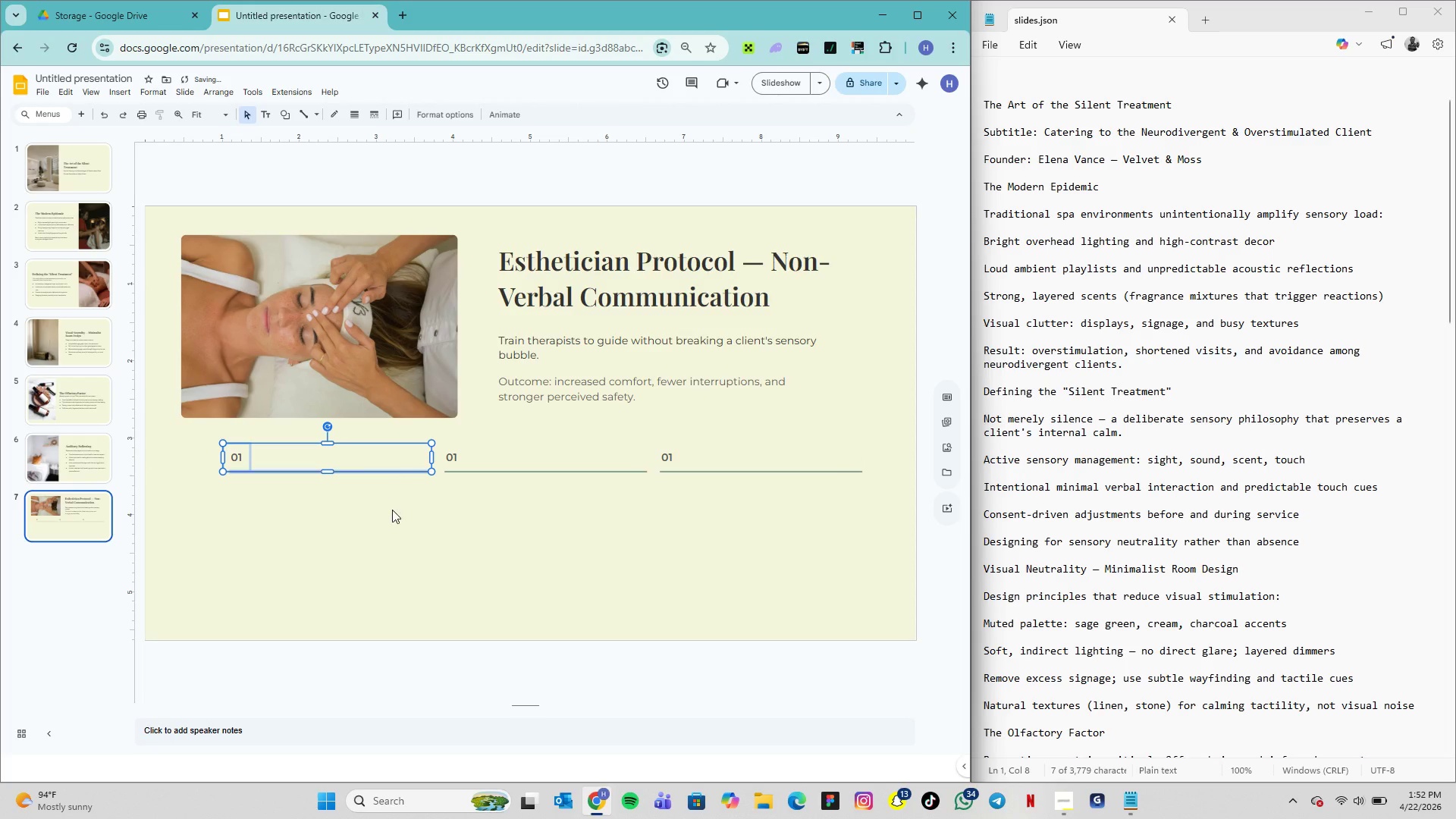 
left_click([392, 511])
 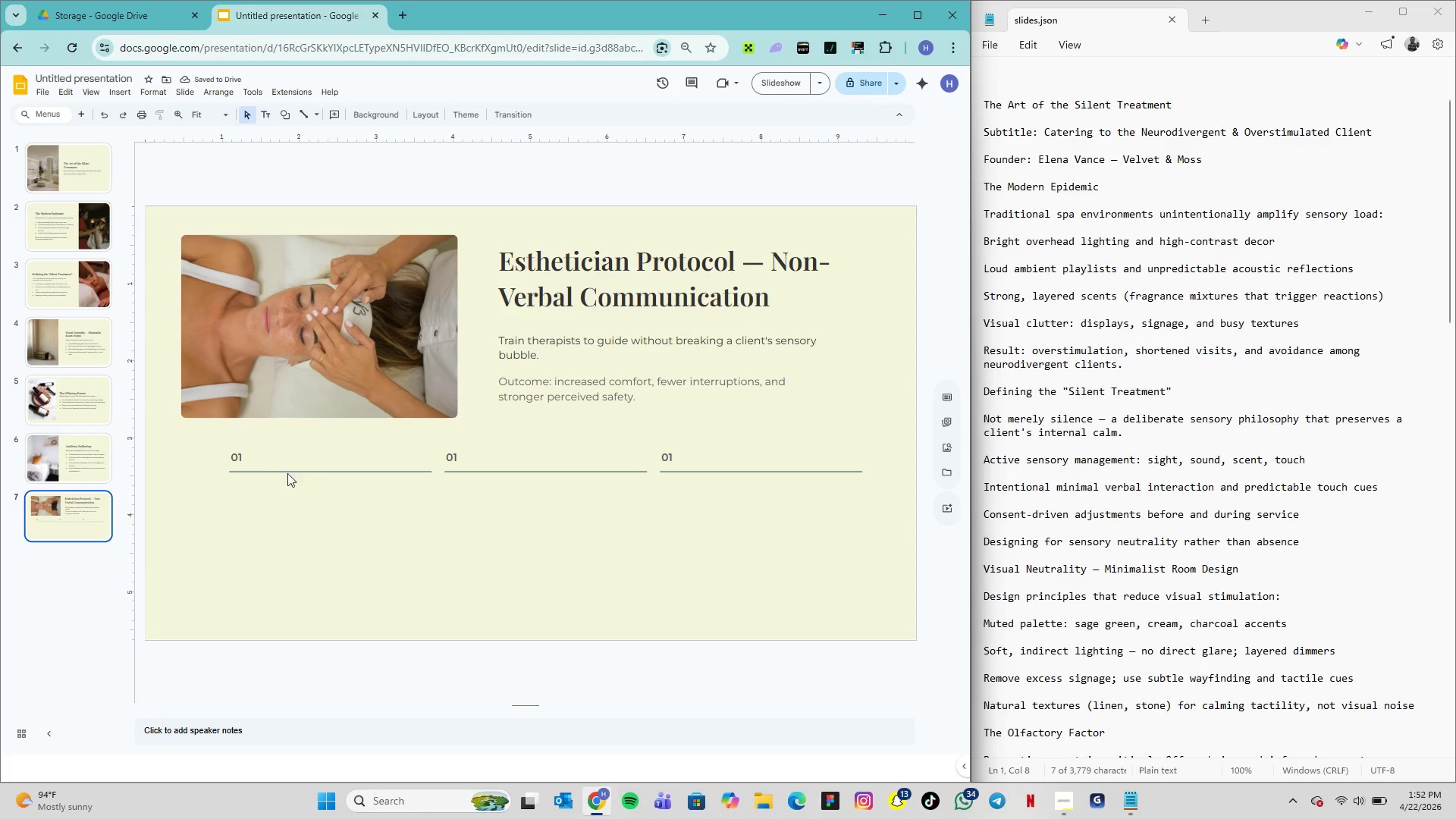 
left_click_drag(start_coordinate=[220, 438], to_coordinate=[950, 499])
 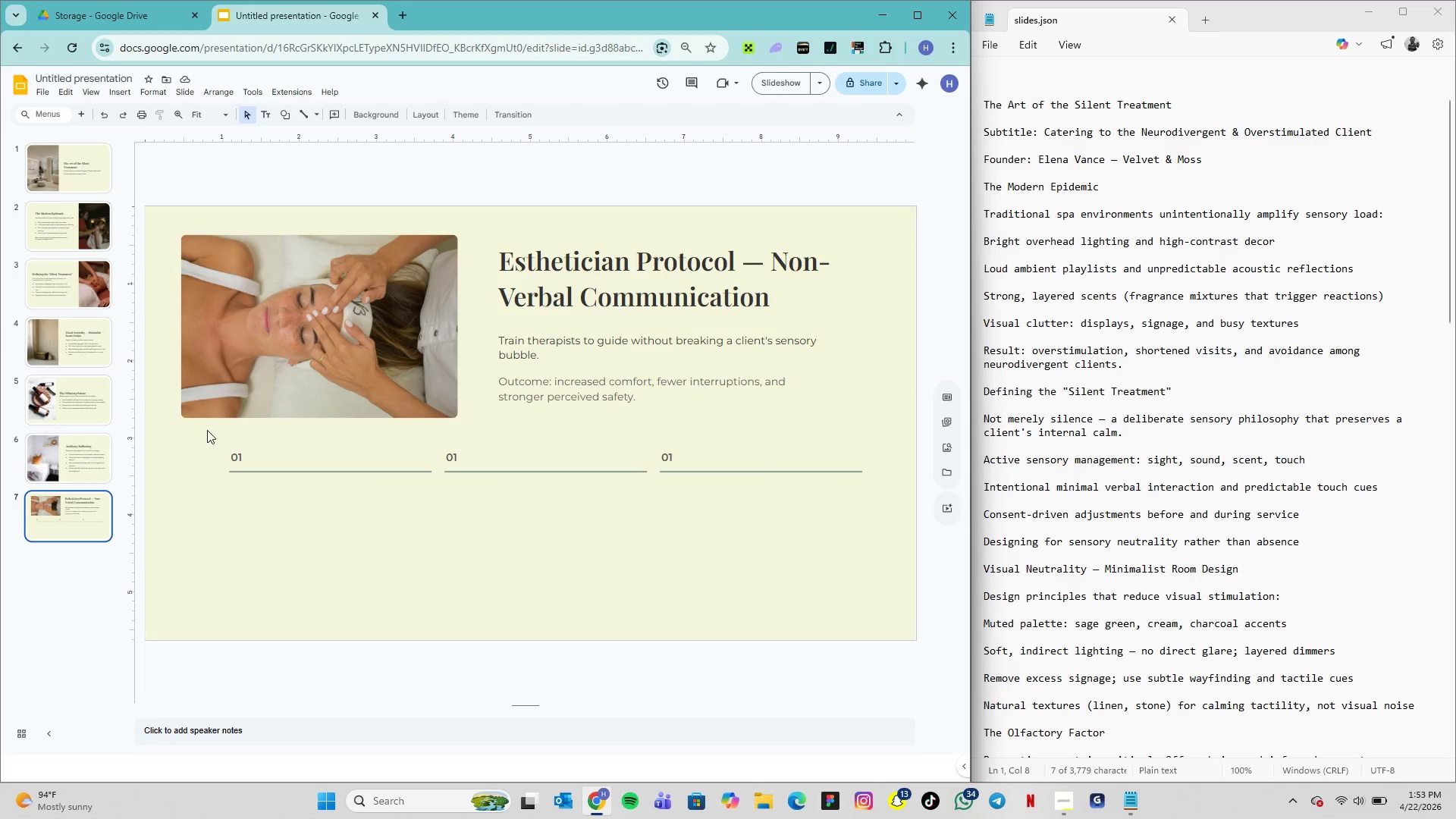 
left_click_drag(start_coordinate=[191, 441], to_coordinate=[888, 502])
 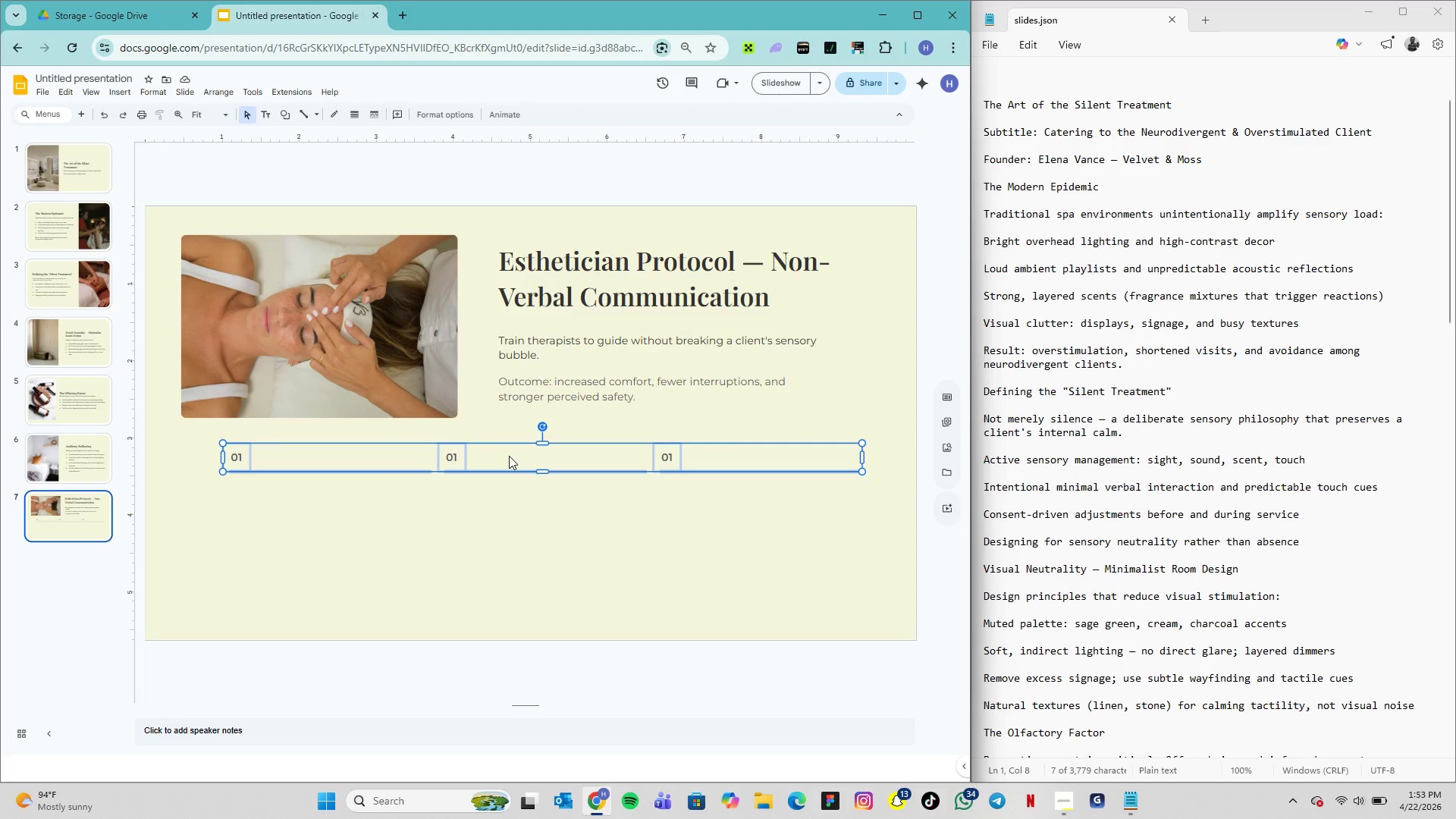 
left_click_drag(start_coordinate=[509, 456], to_coordinate=[496, 456])
 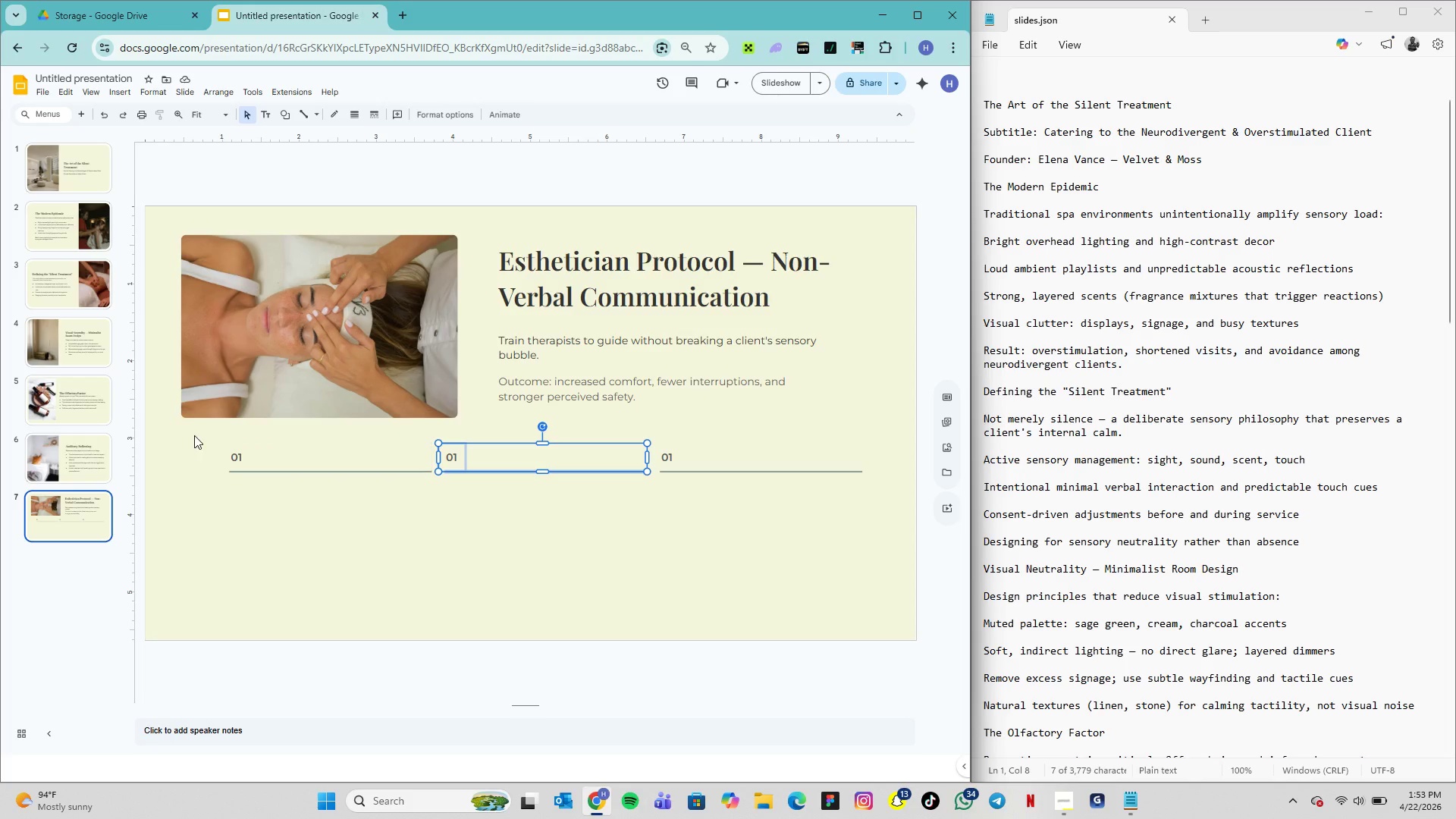 
left_click_drag(start_coordinate=[194, 435], to_coordinate=[890, 484])
 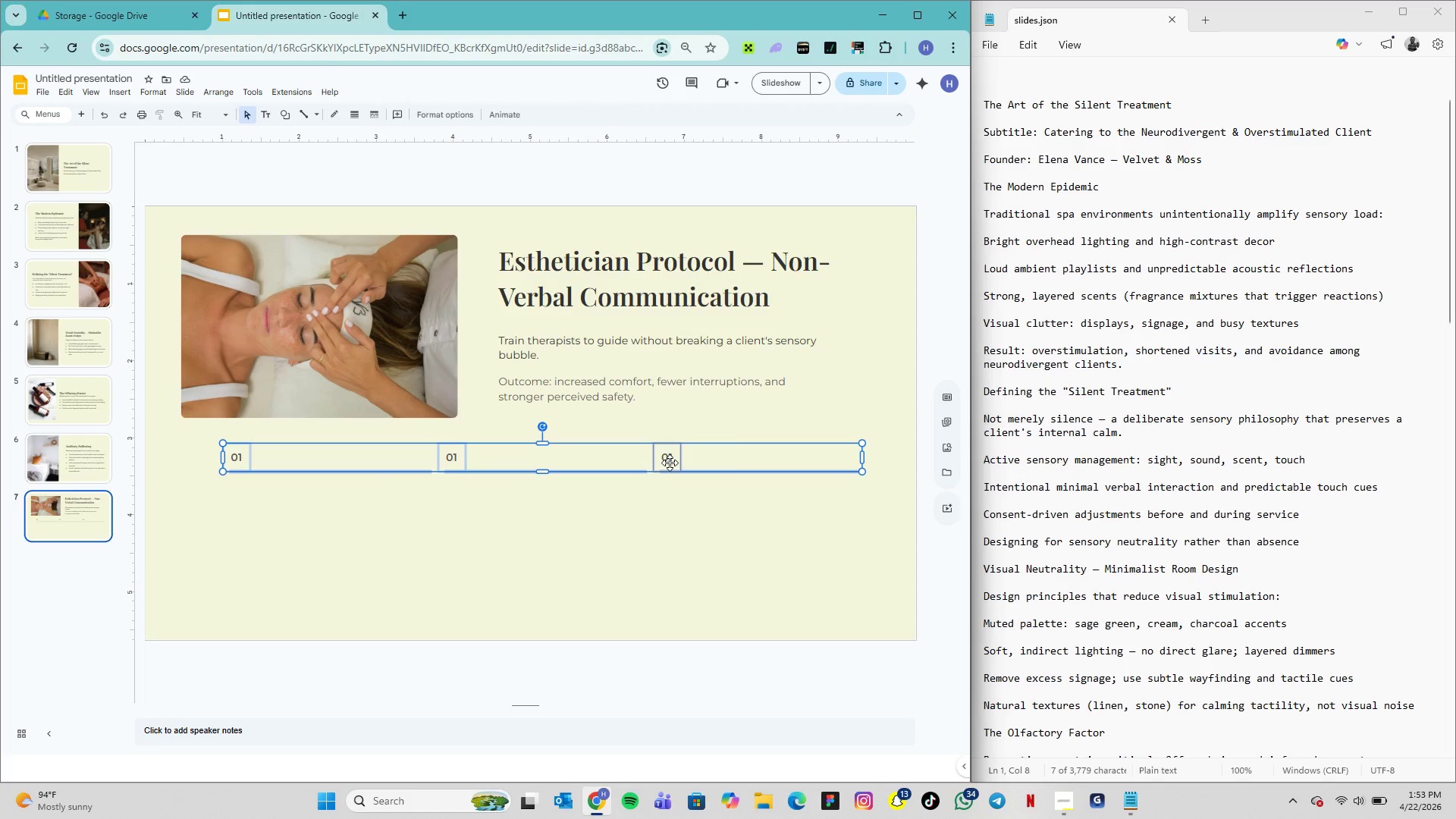 
left_click_drag(start_coordinate=[670, 463], to_coordinate=[627, 474])
 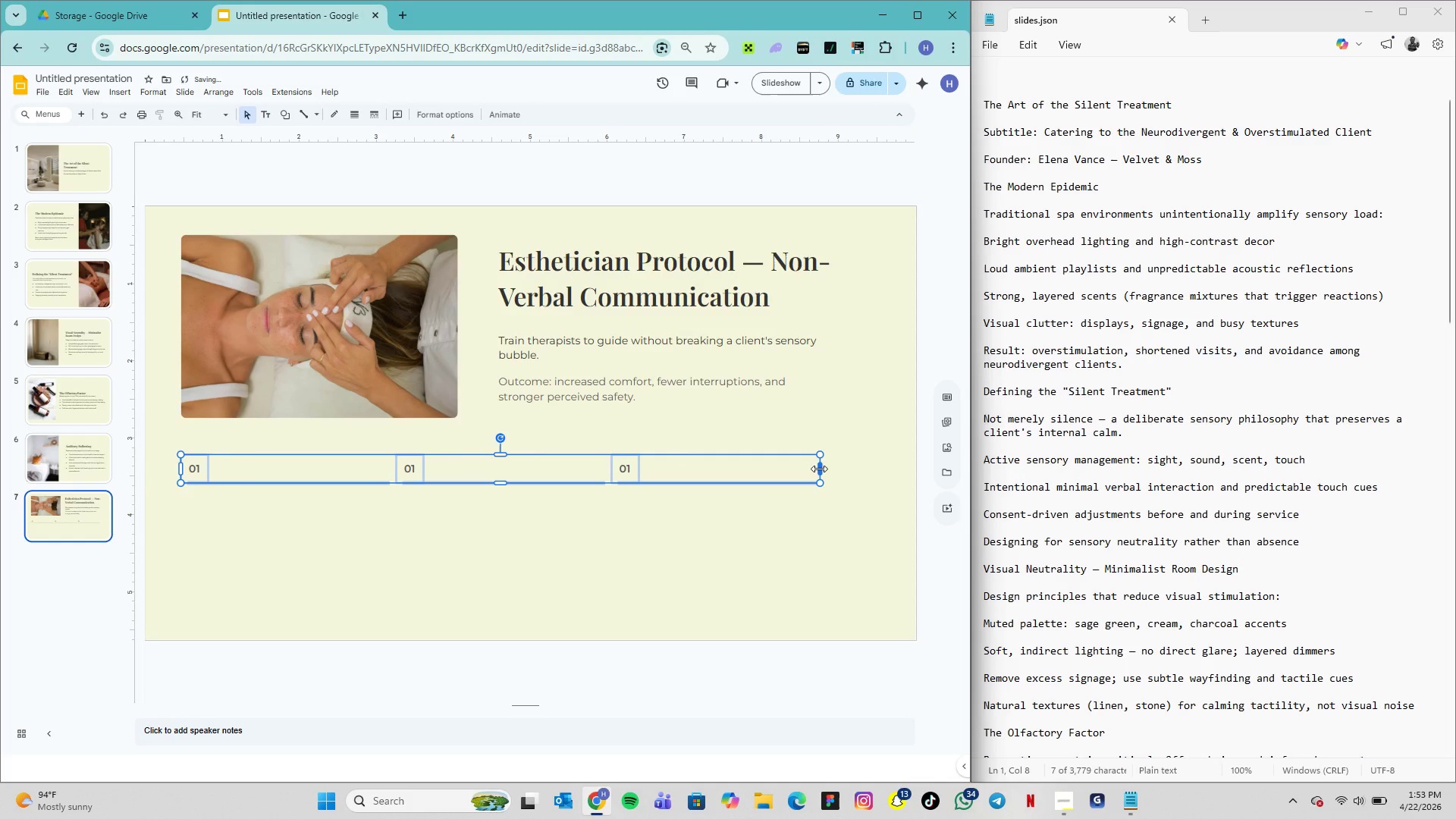 
left_click_drag(start_coordinate=[819, 469], to_coordinate=[882, 480])
 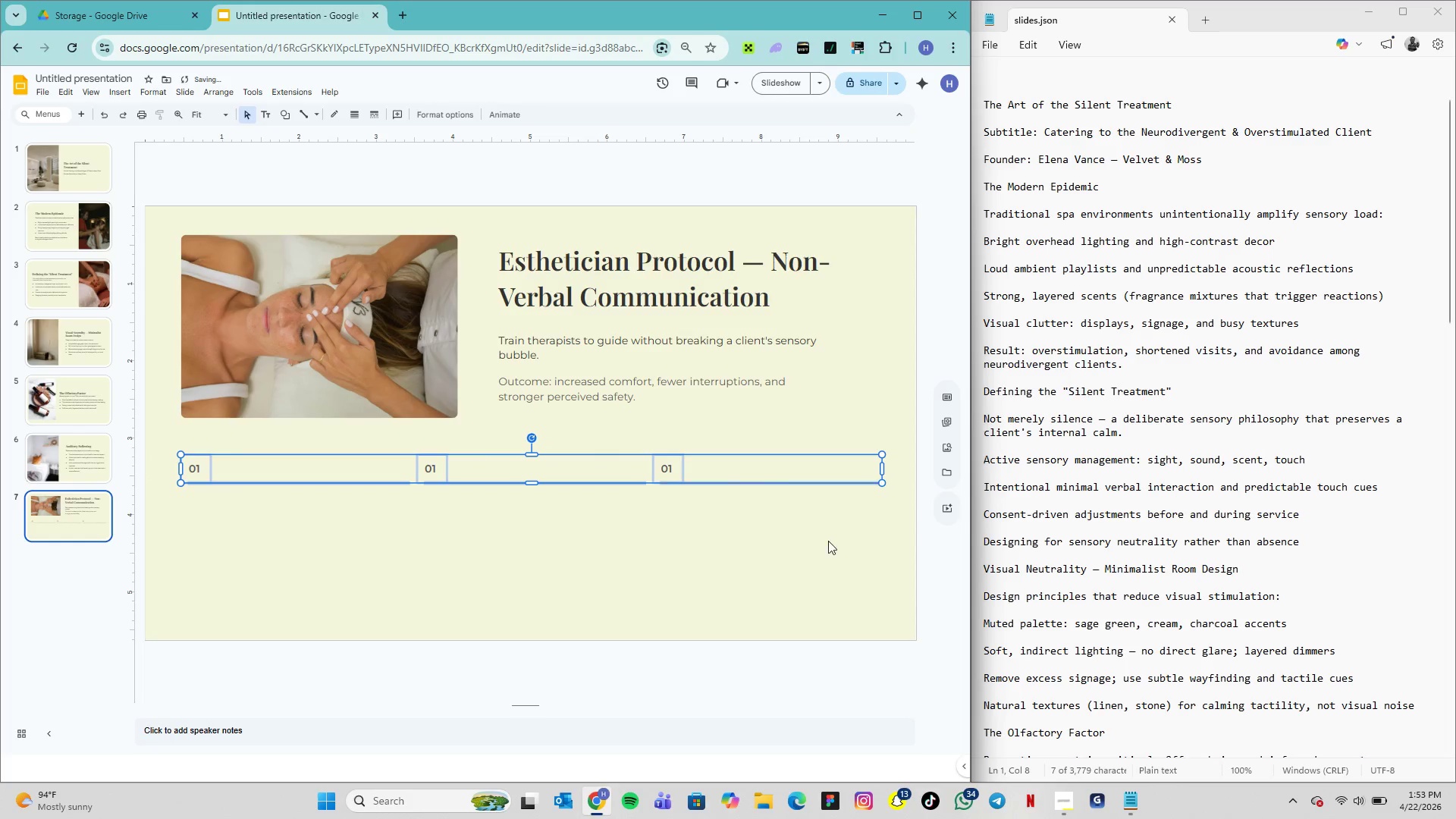 
left_click([824, 544])
 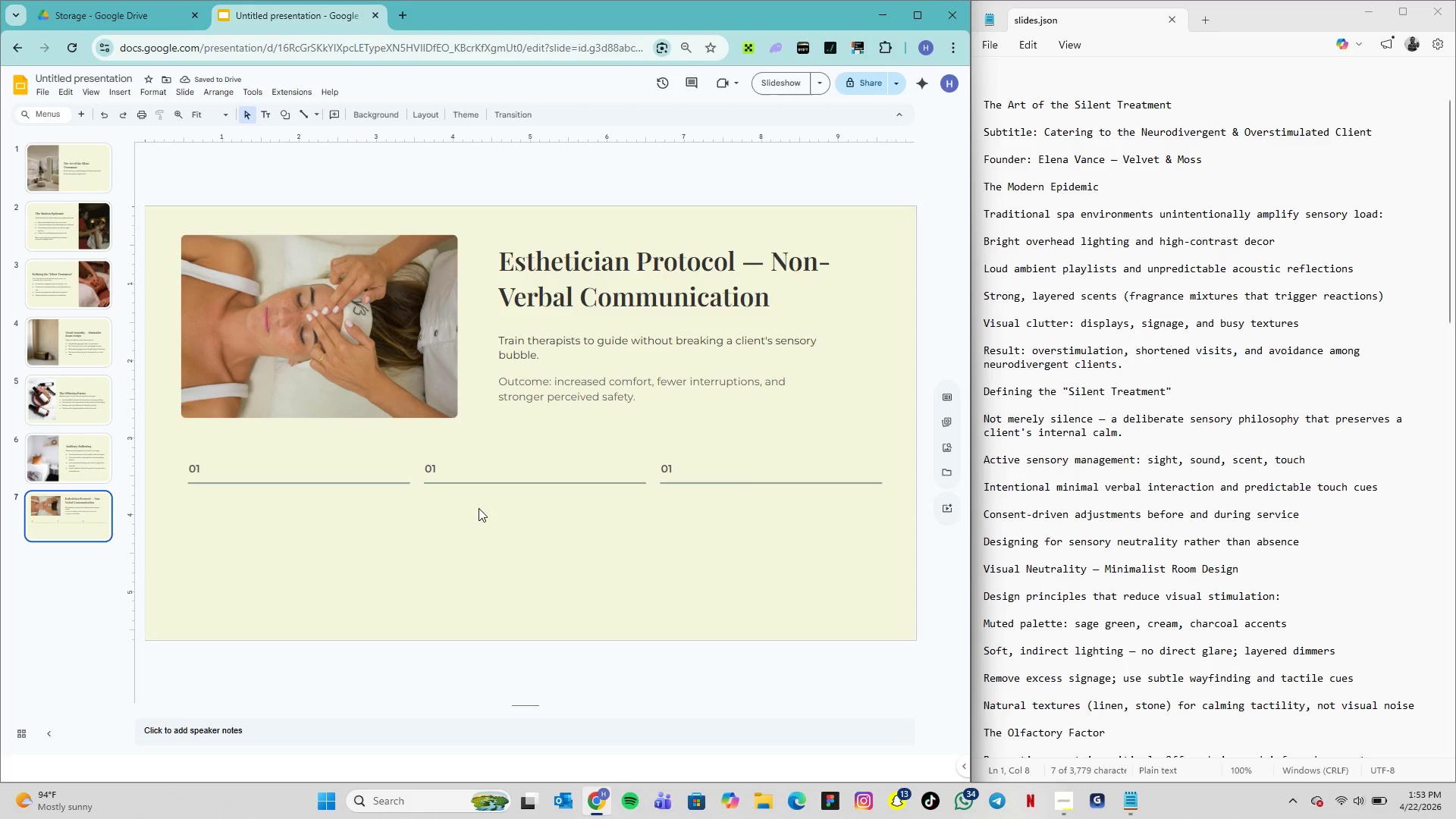 
wait(5.47)
 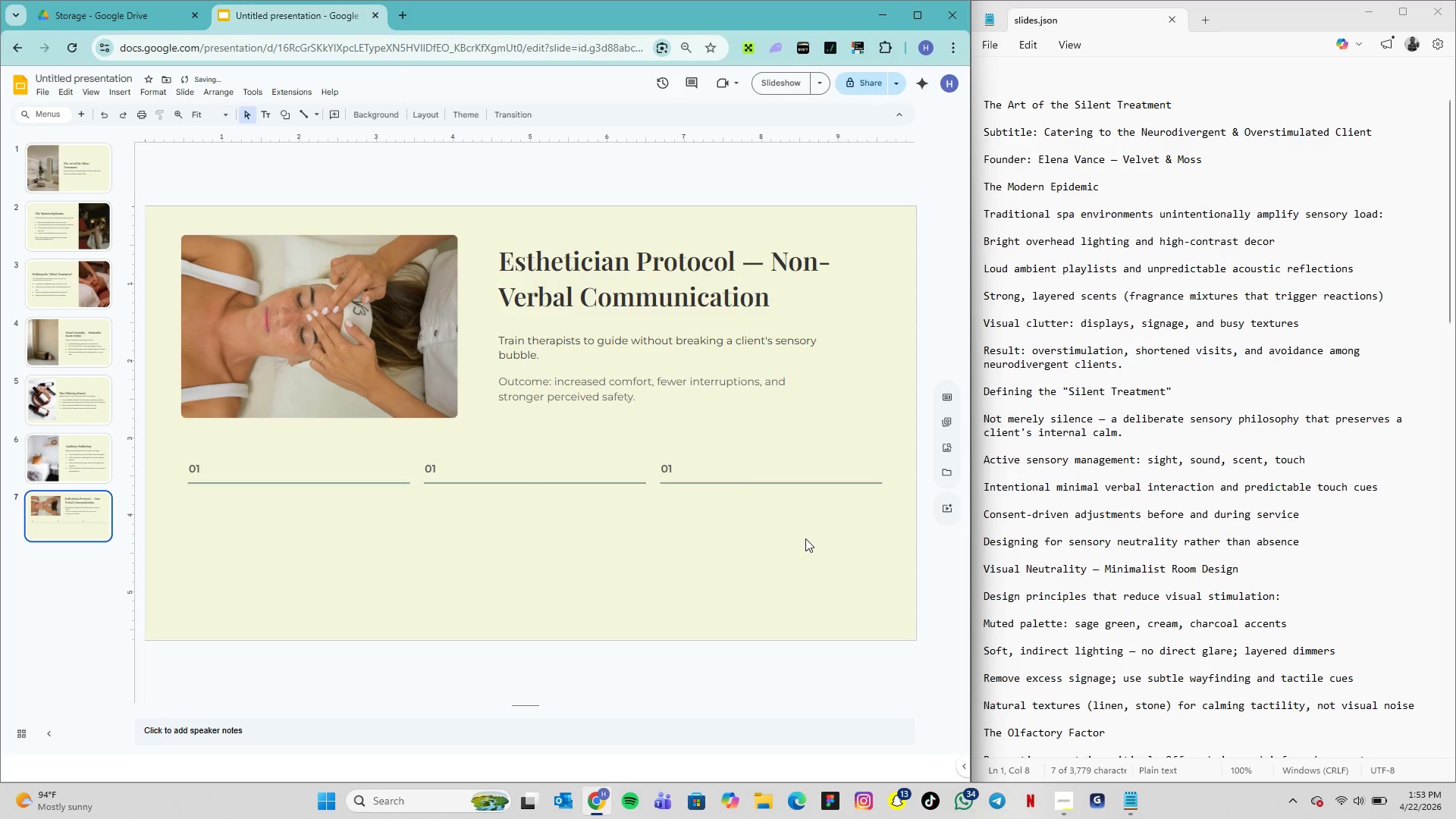 
left_click([436, 472])
 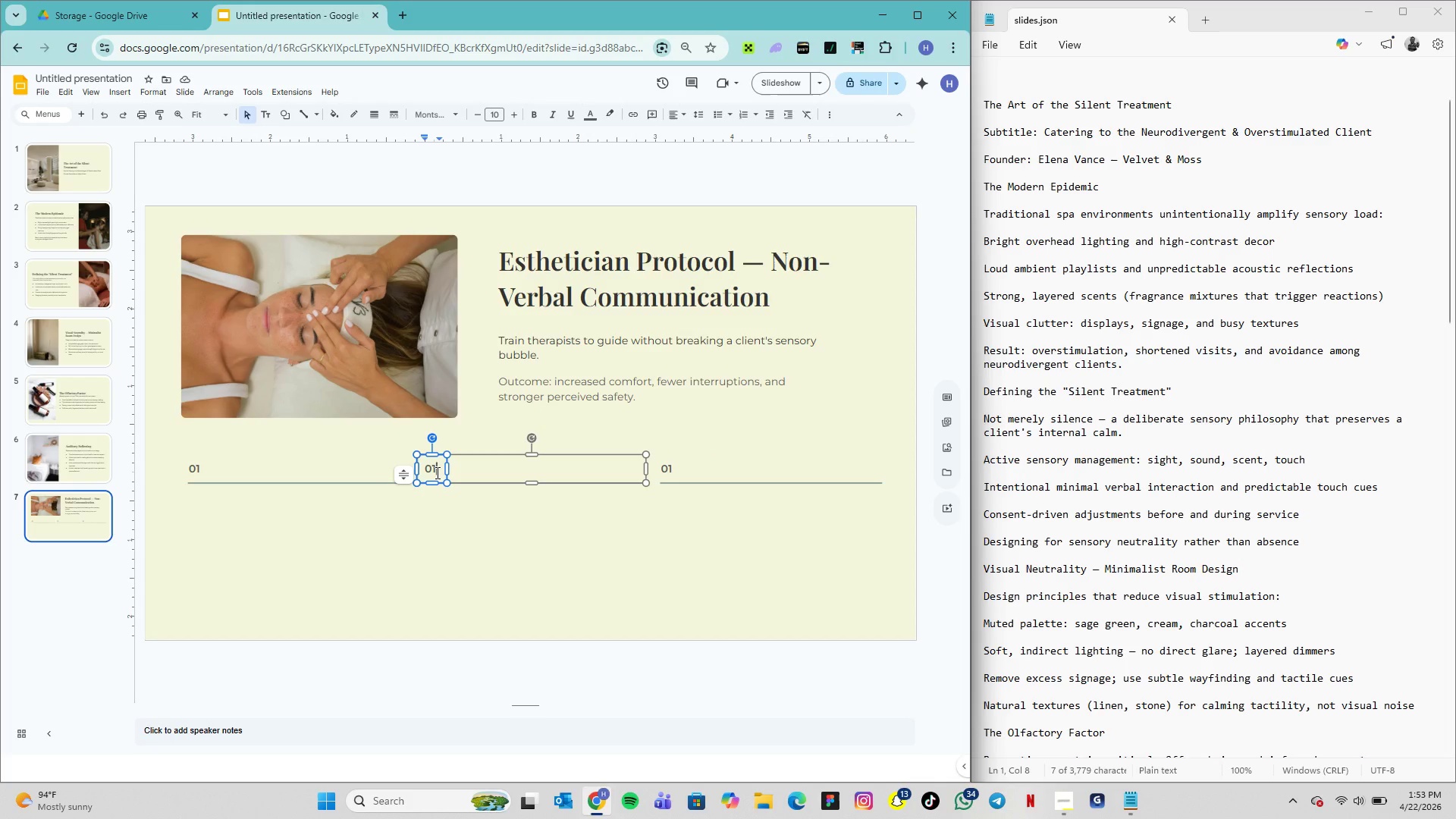 
key(Backspace)
 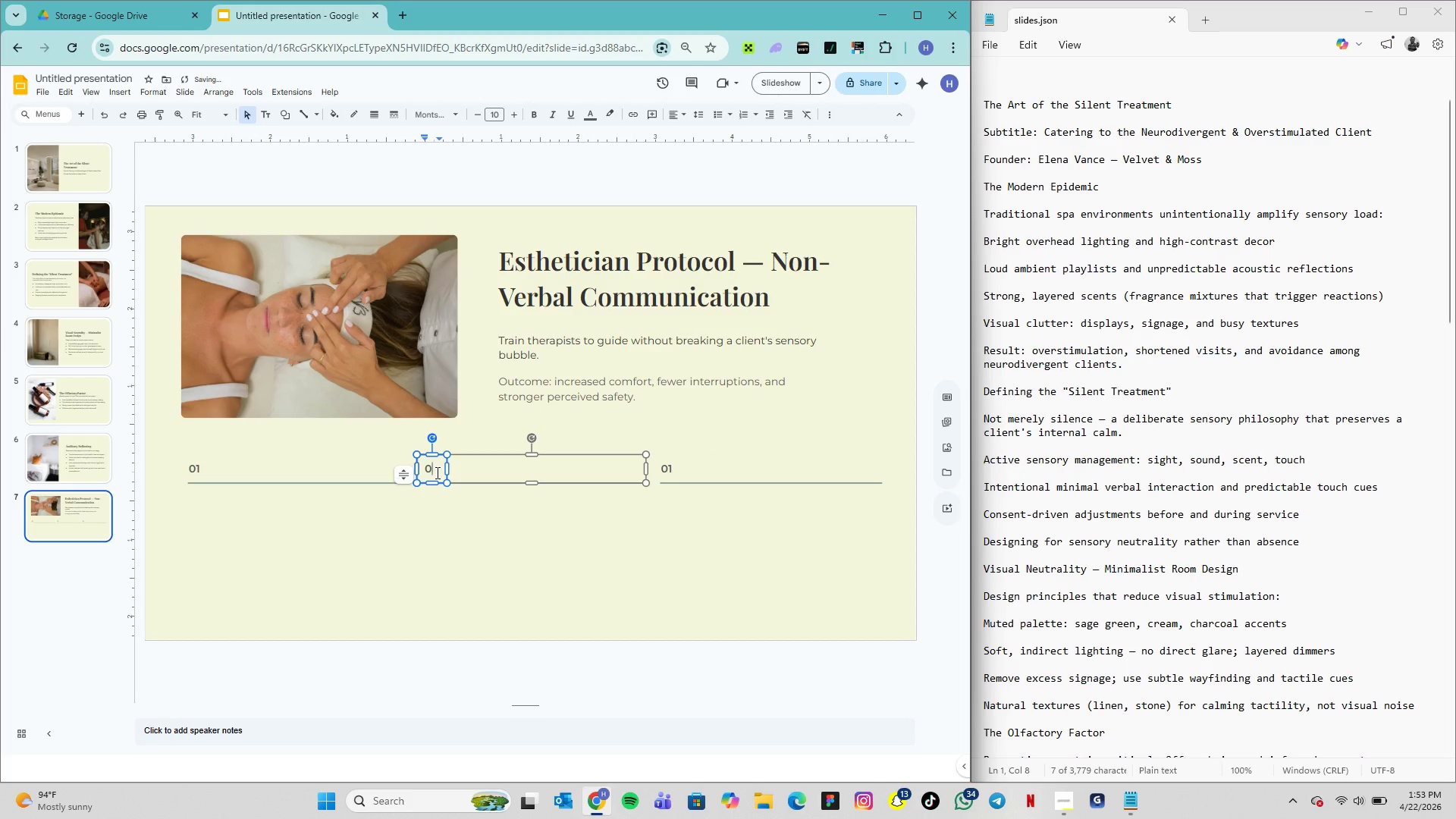 
key(2)
 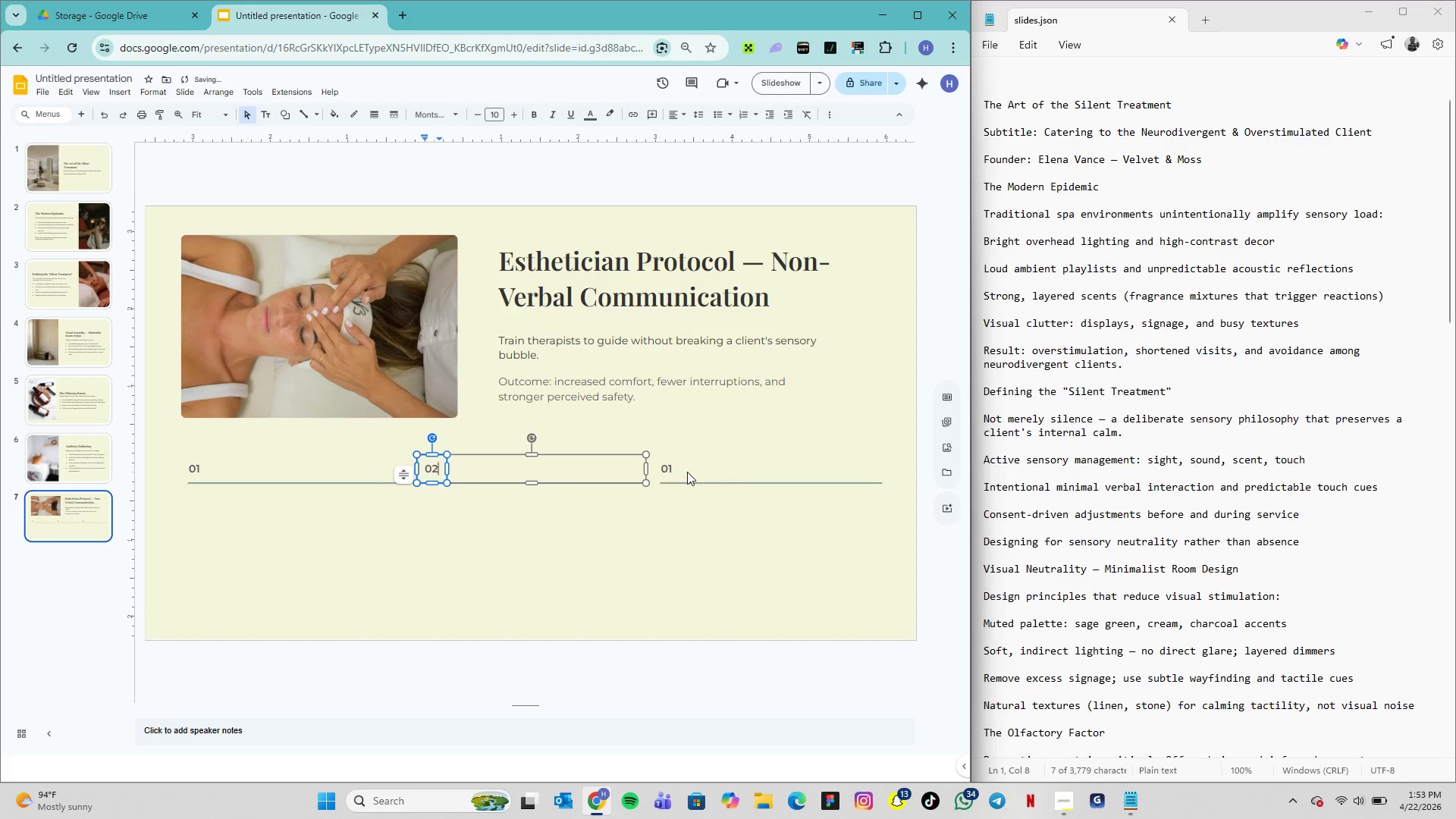 
left_click([671, 469])
 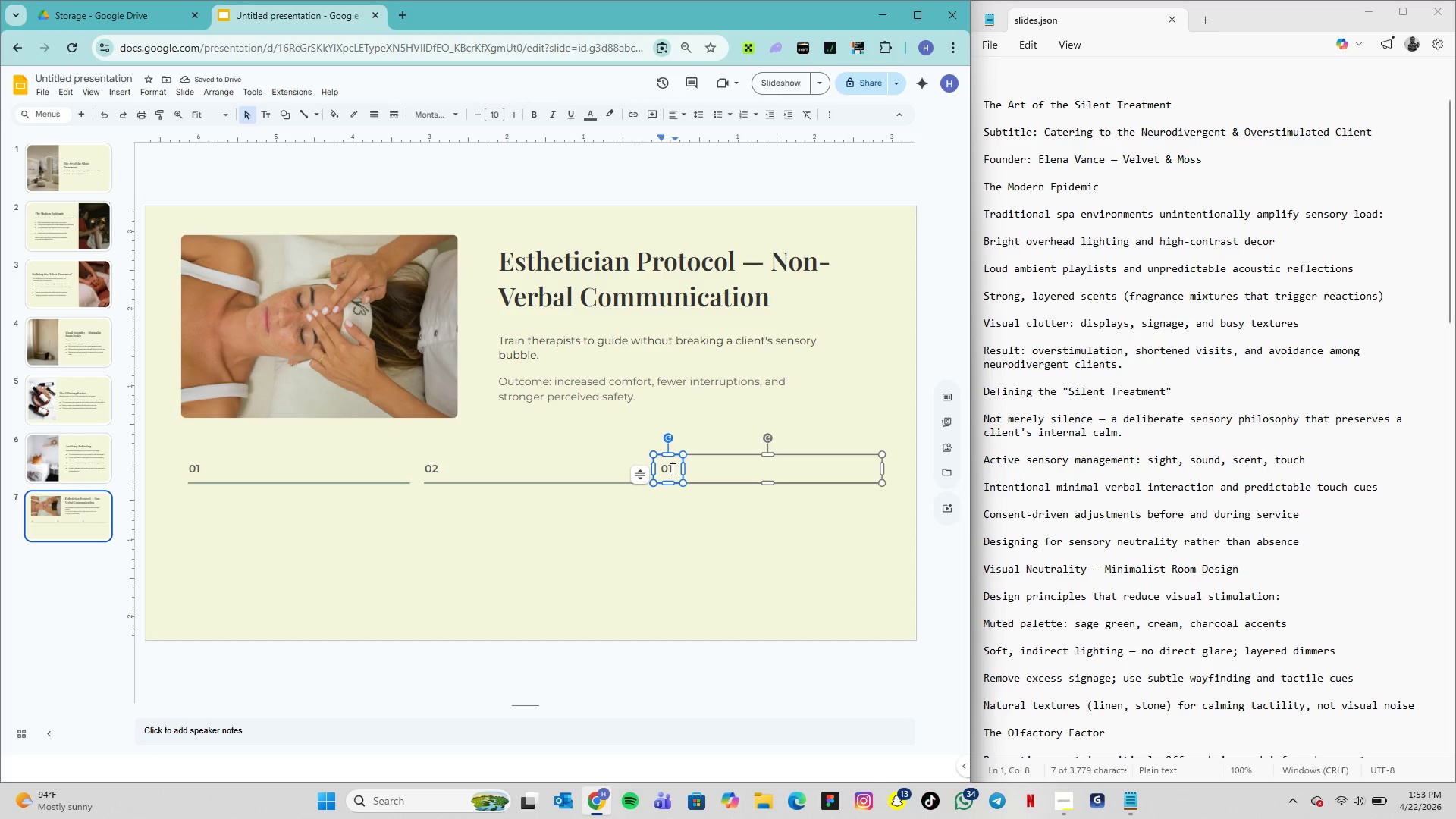 
key(Backspace)
 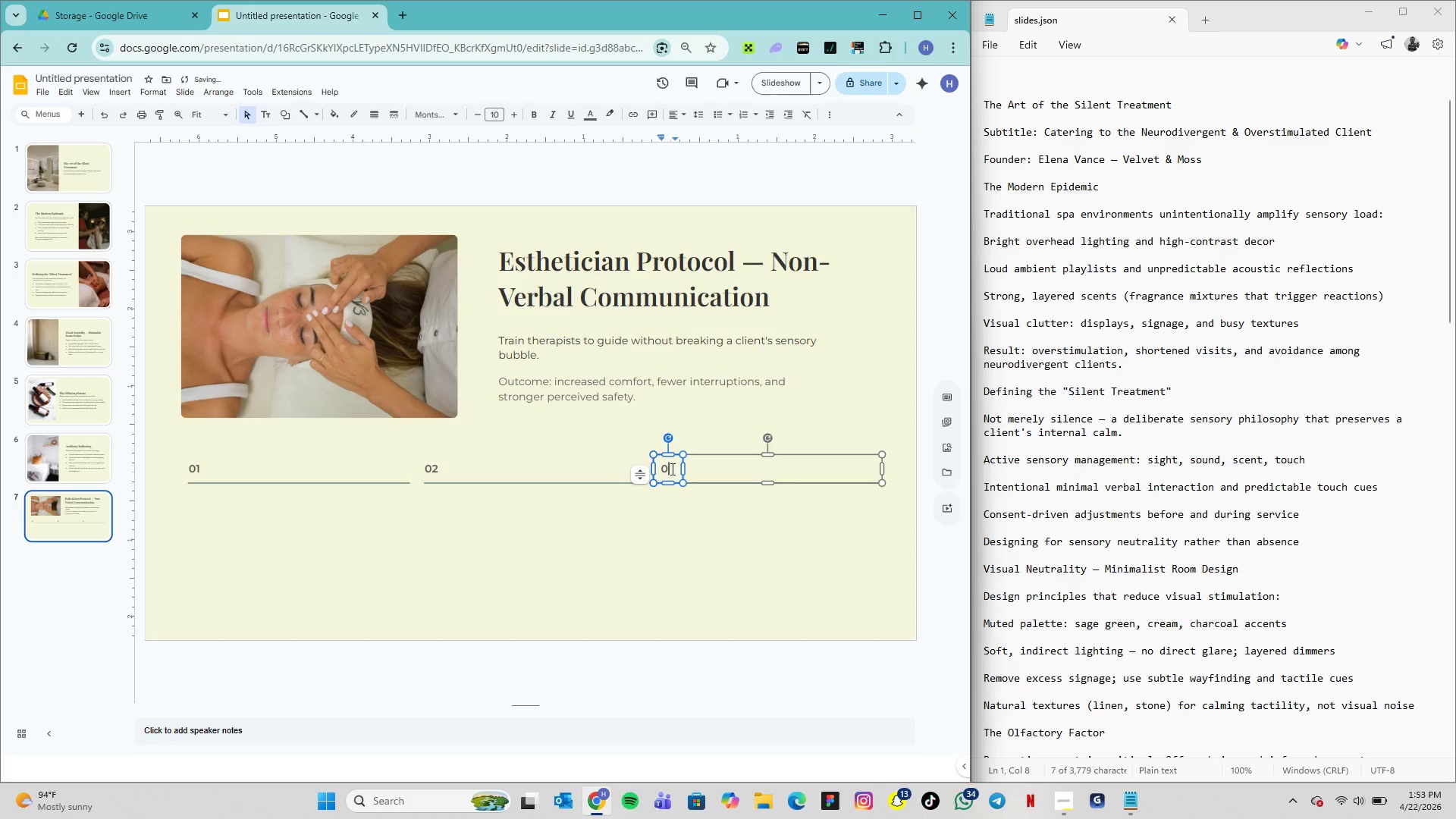 
key(3)
 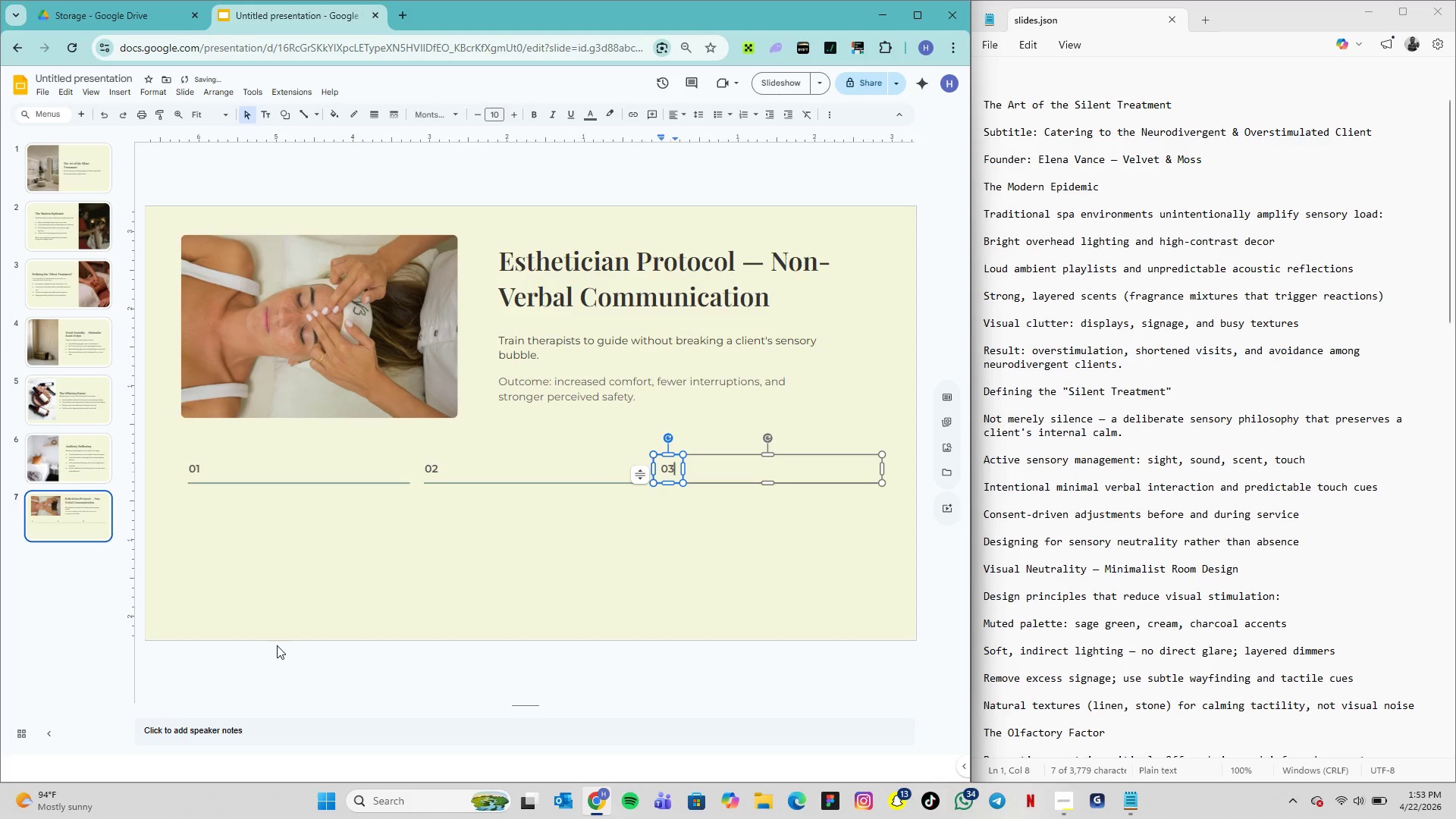 
left_click([317, 602])
 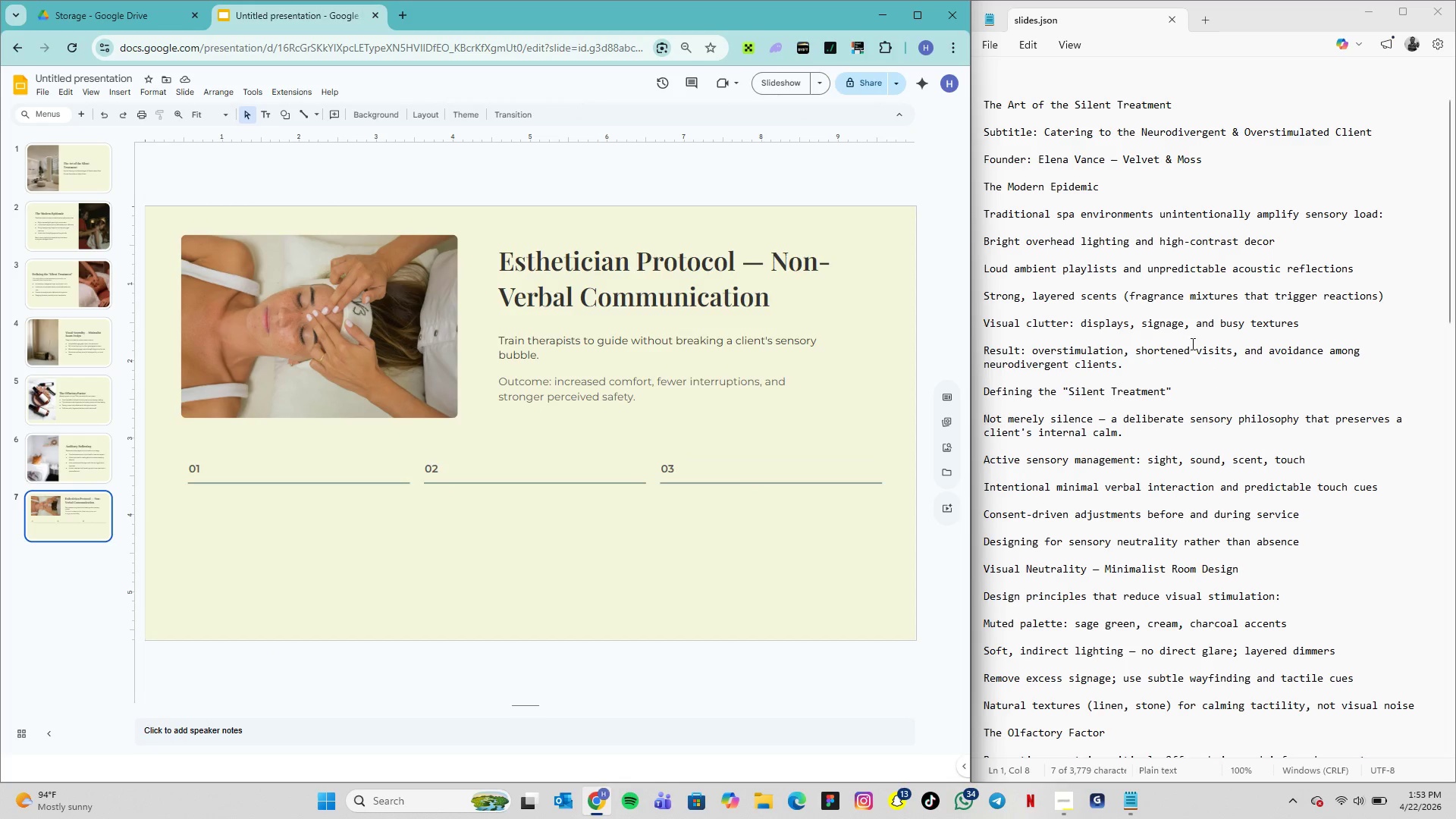 
wait(7.14)
 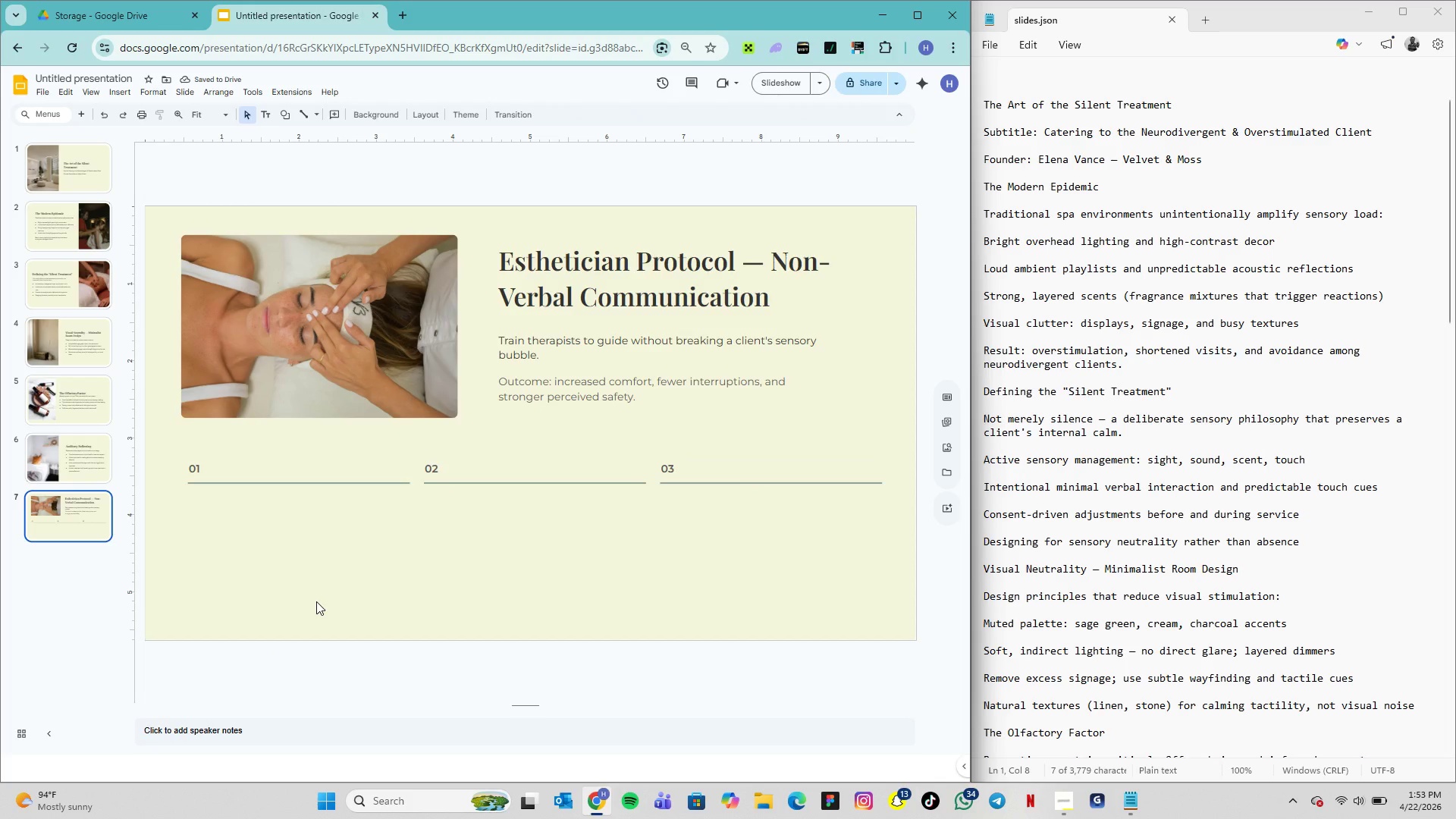 
scroll: coordinate [1144, 184], scroll_direction: down, amount: 4.0
 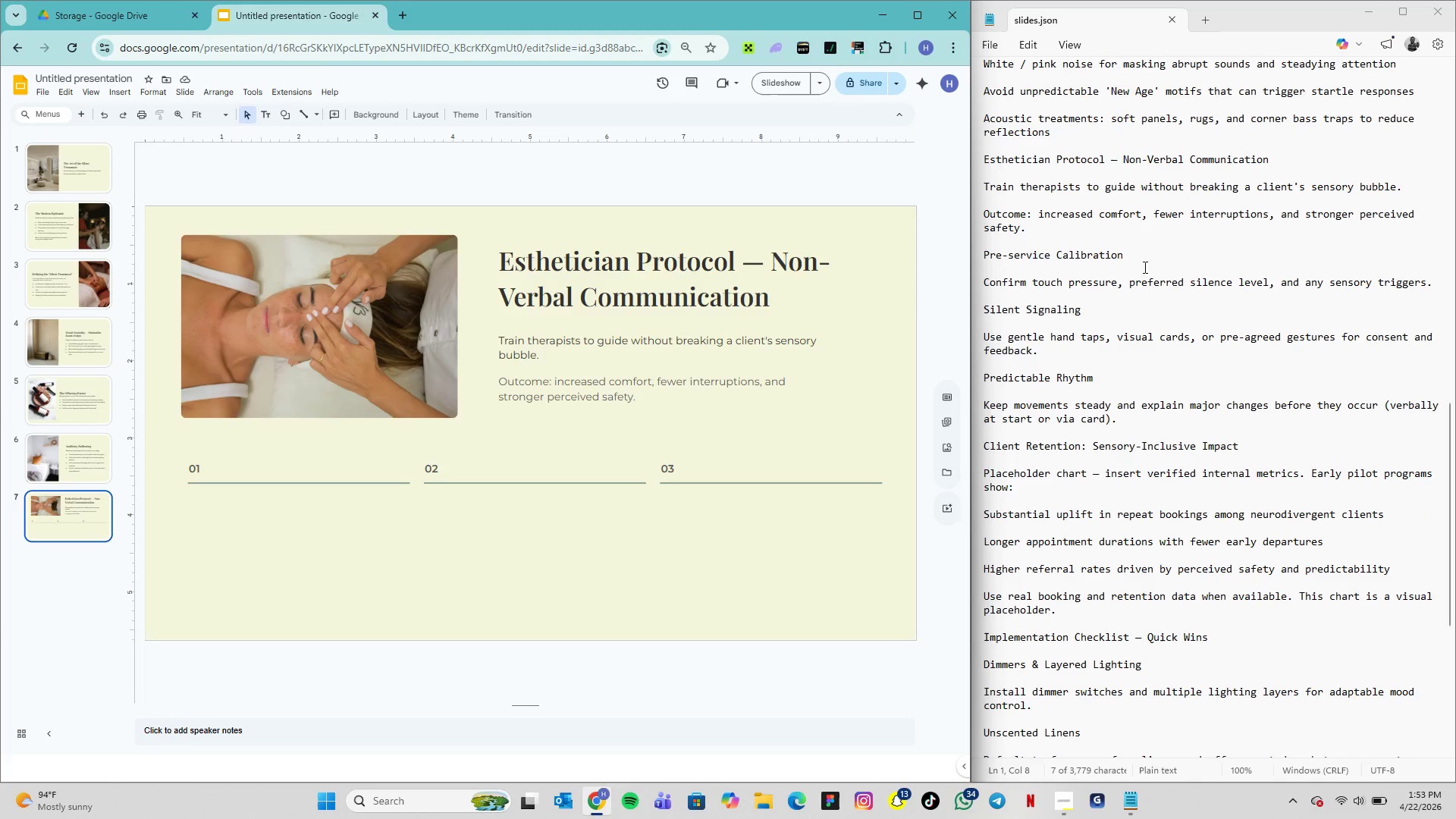 
left_click_drag(start_coordinate=[1094, 256], to_coordinate=[1079, 257])
 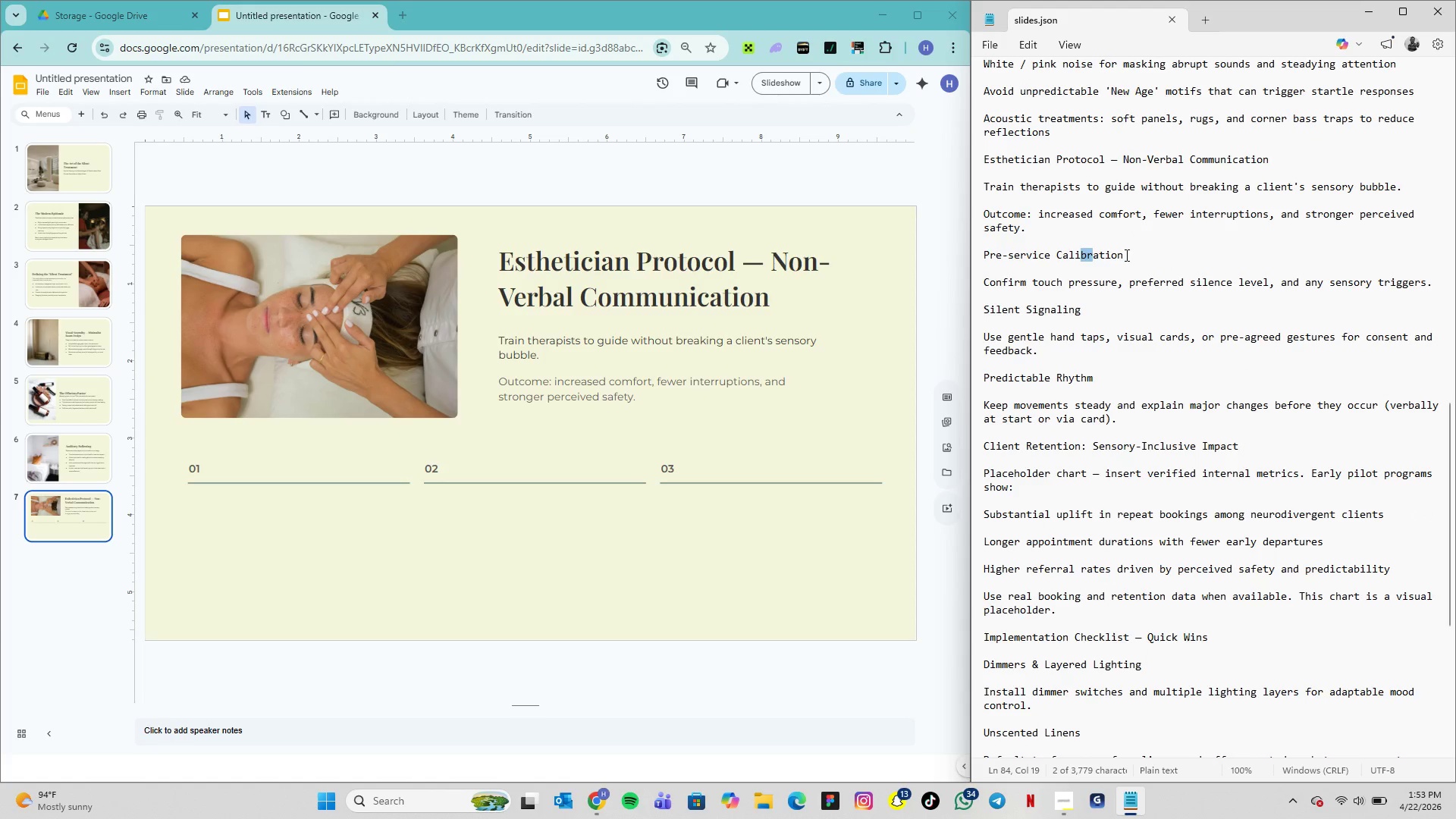 
left_click_drag(start_coordinate=[1125, 255], to_coordinate=[978, 253])
 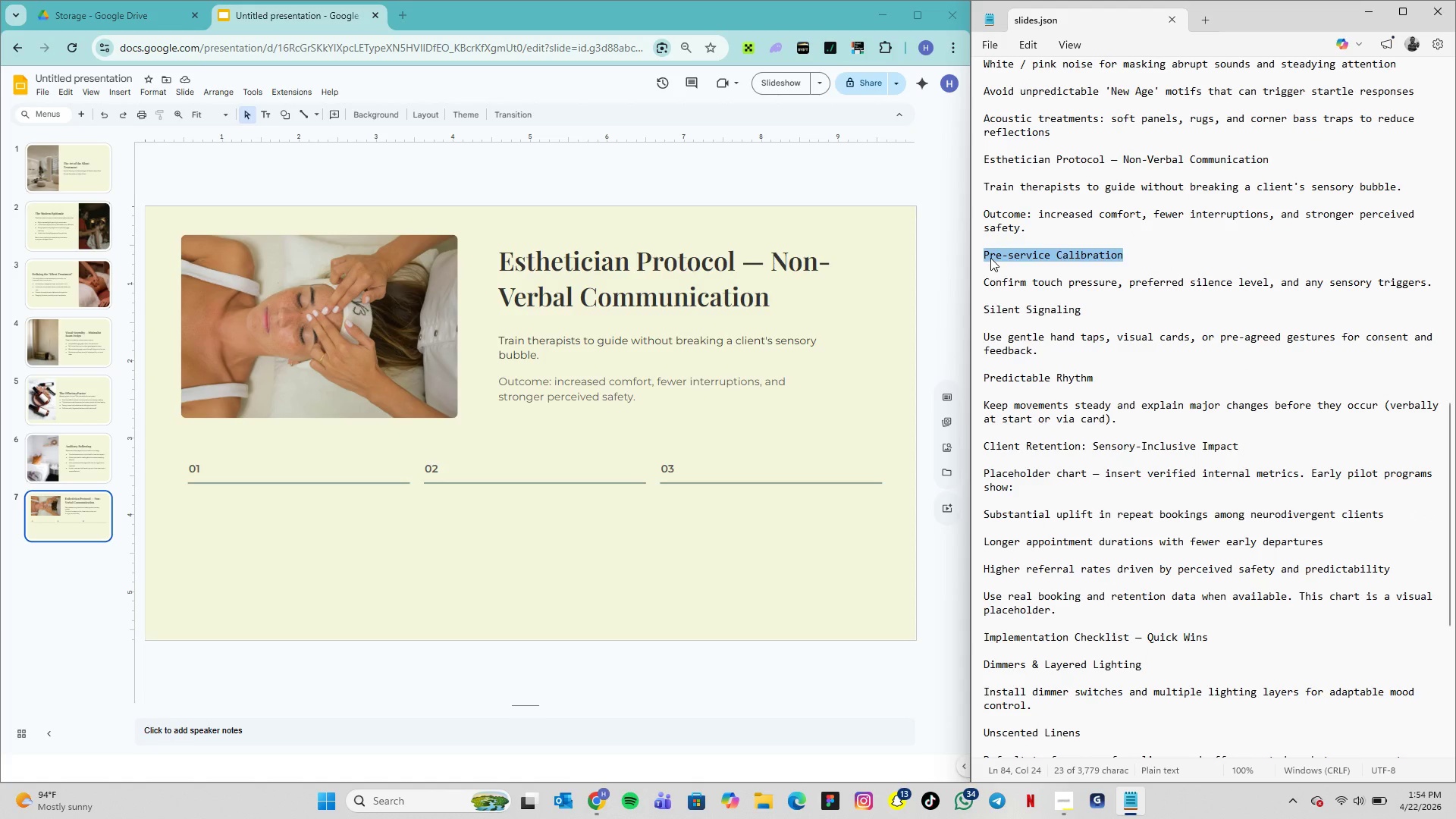 
right_click([991, 258])
 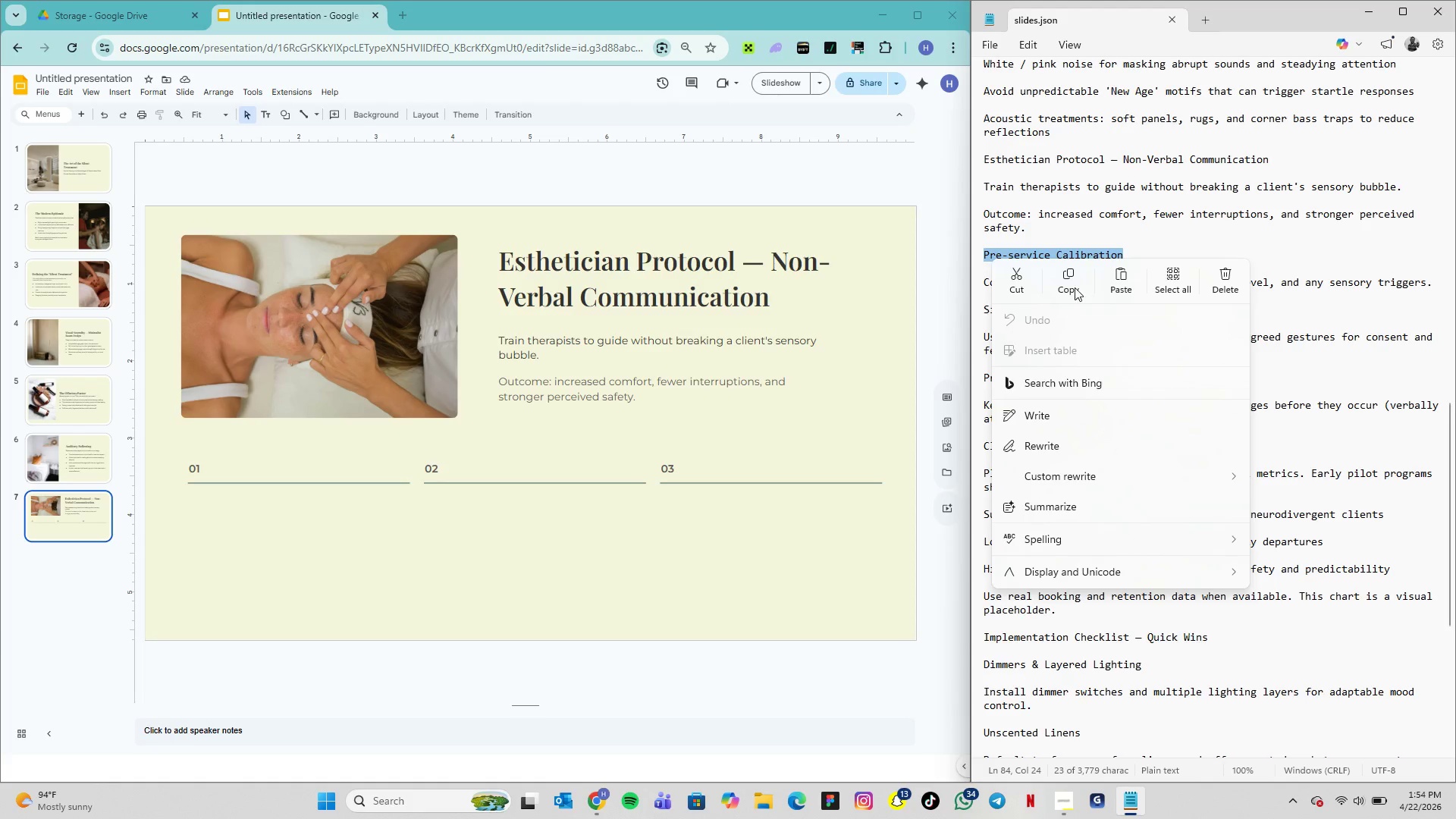 
left_click([1072, 278])
 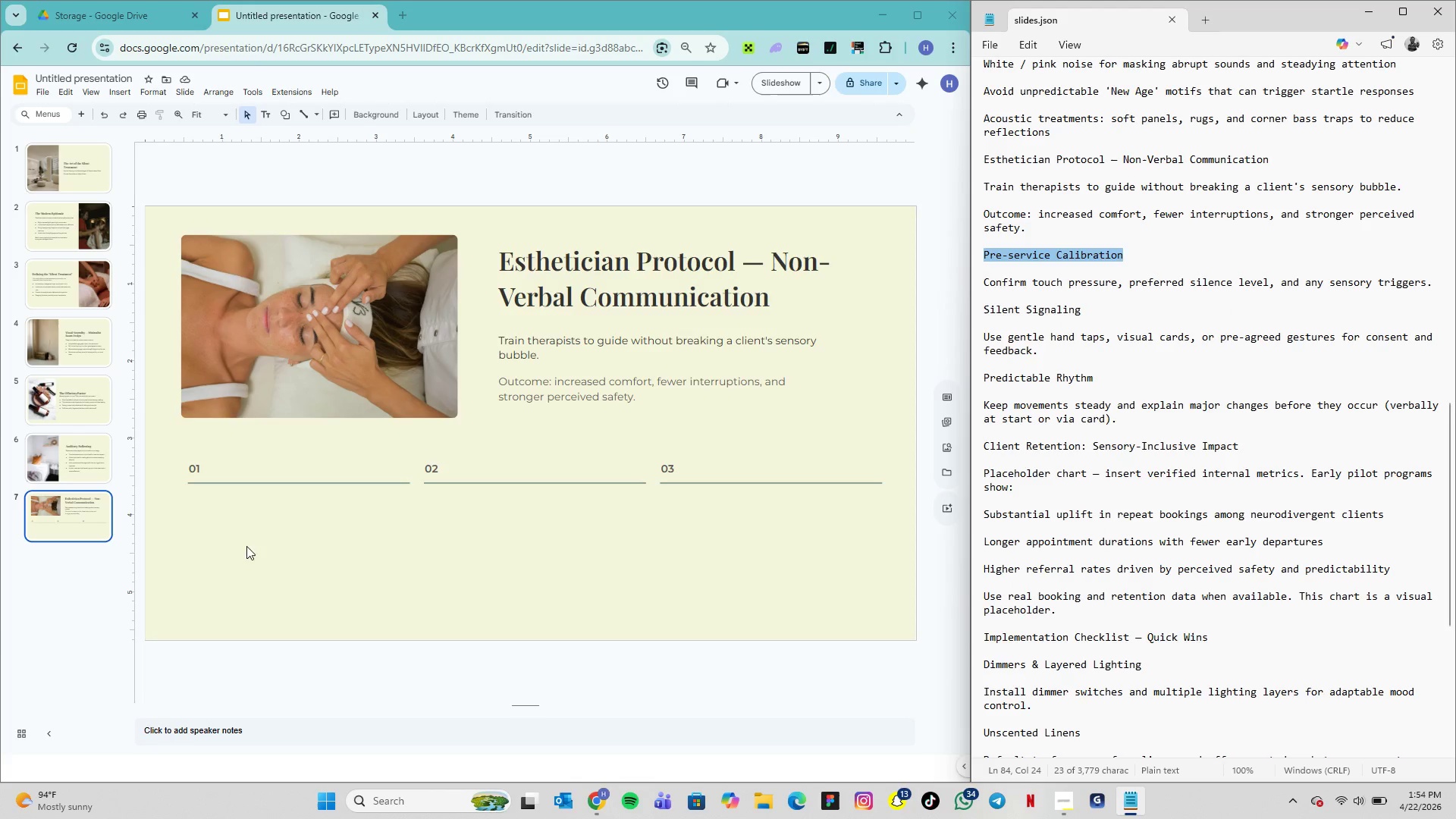 
left_click([206, 497])
 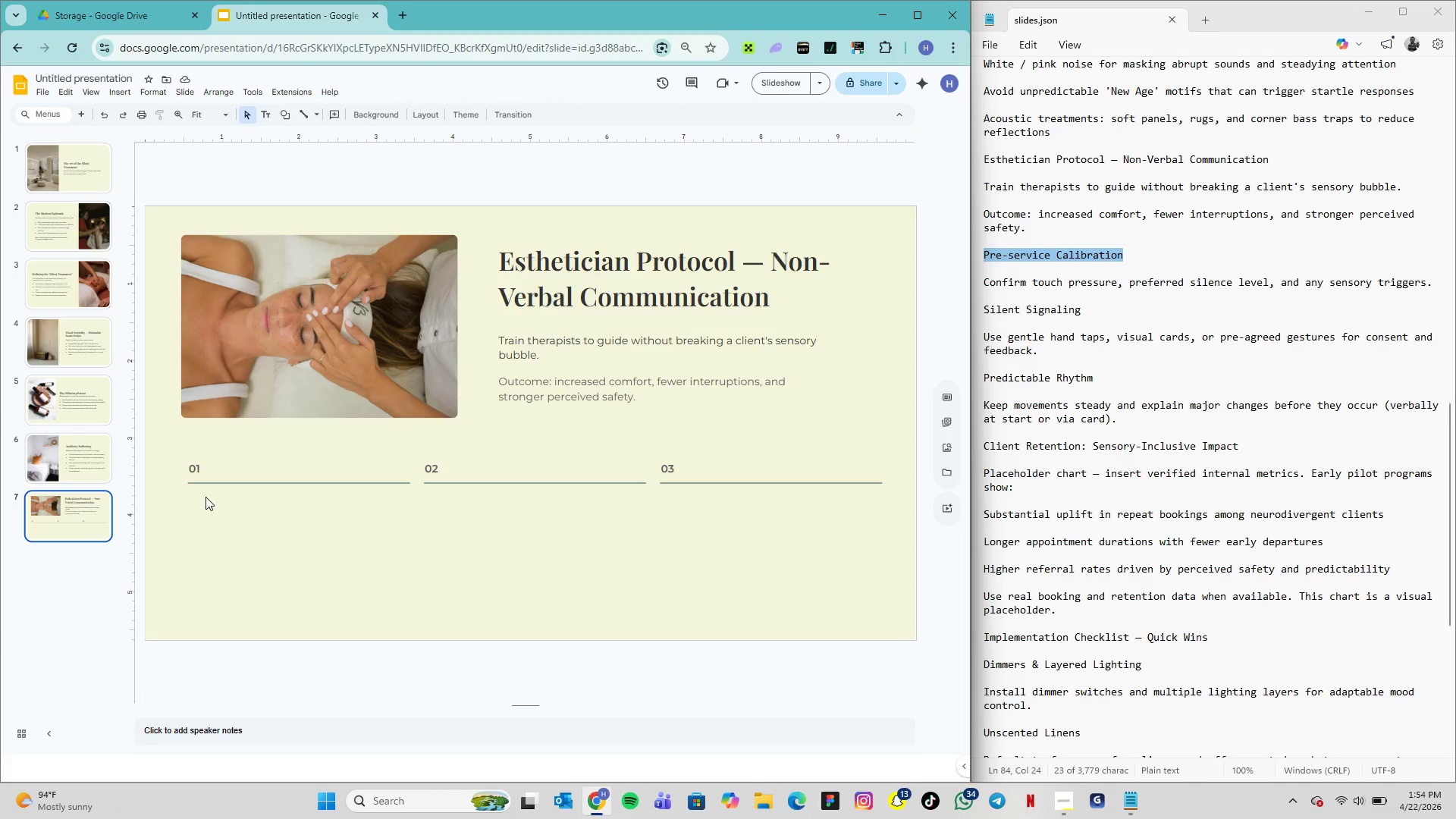 
right_click([206, 497])
 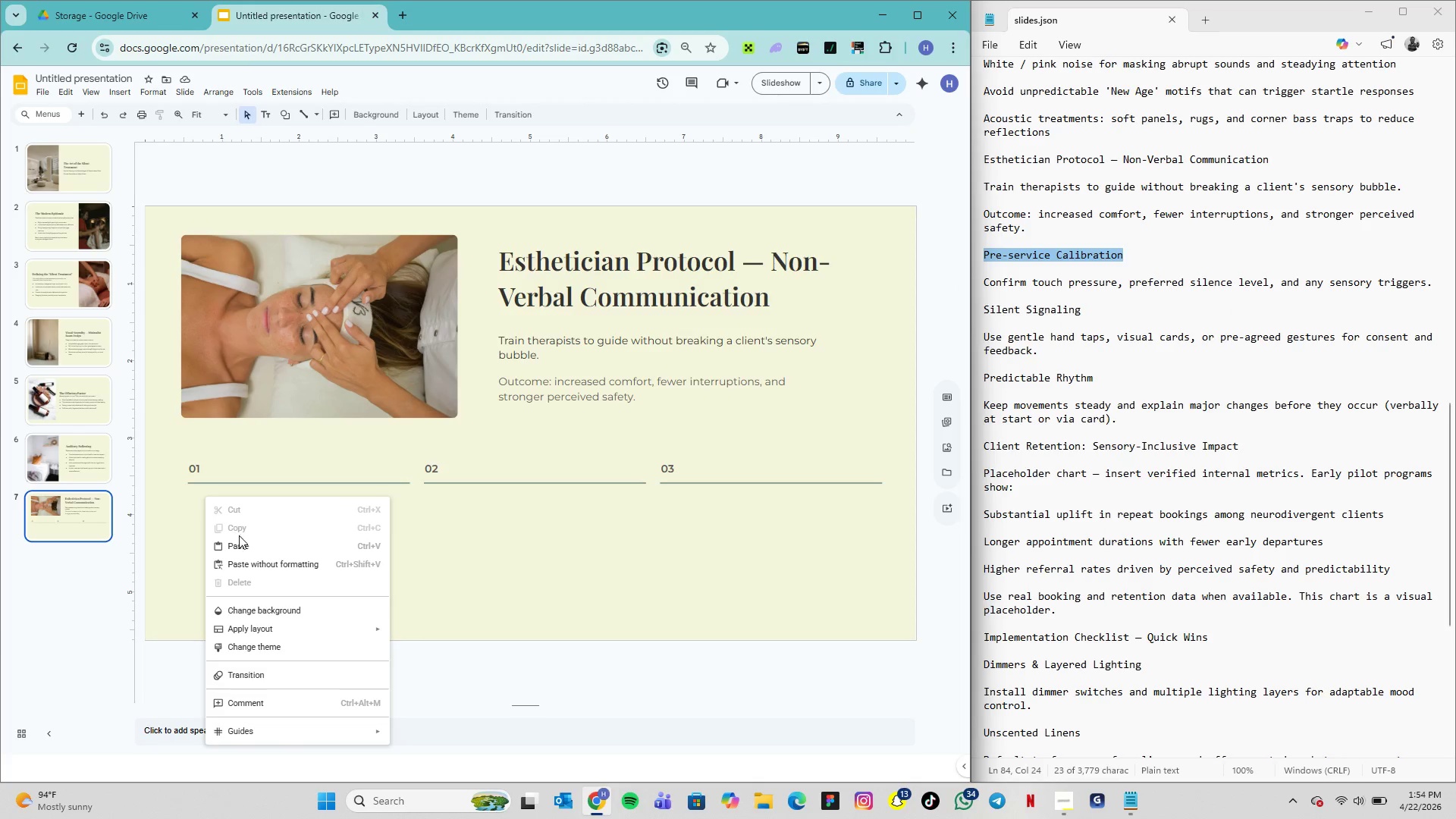 
left_click([245, 546])
 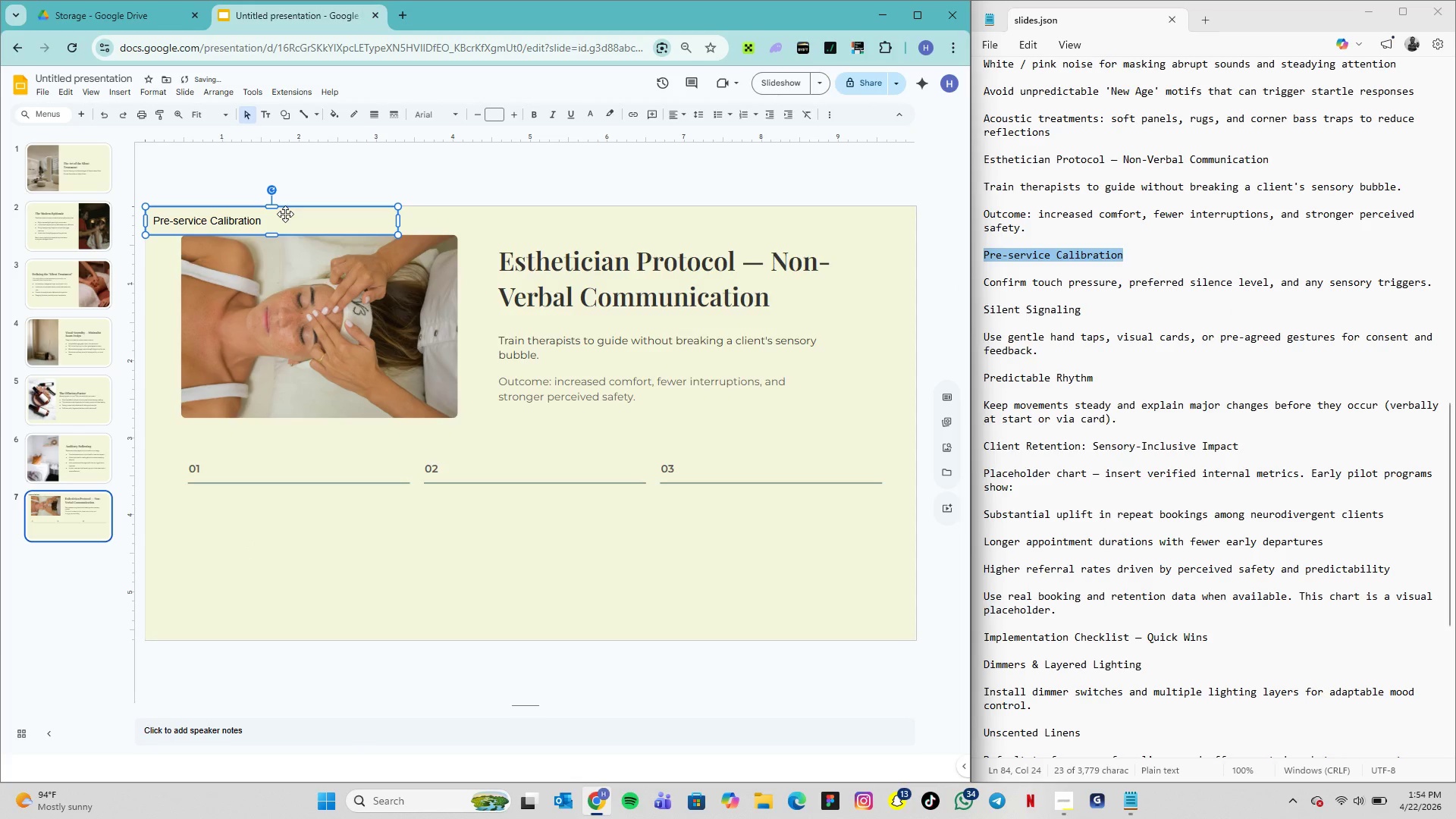 
left_click_drag(start_coordinate=[285, 214], to_coordinate=[323, 489])
 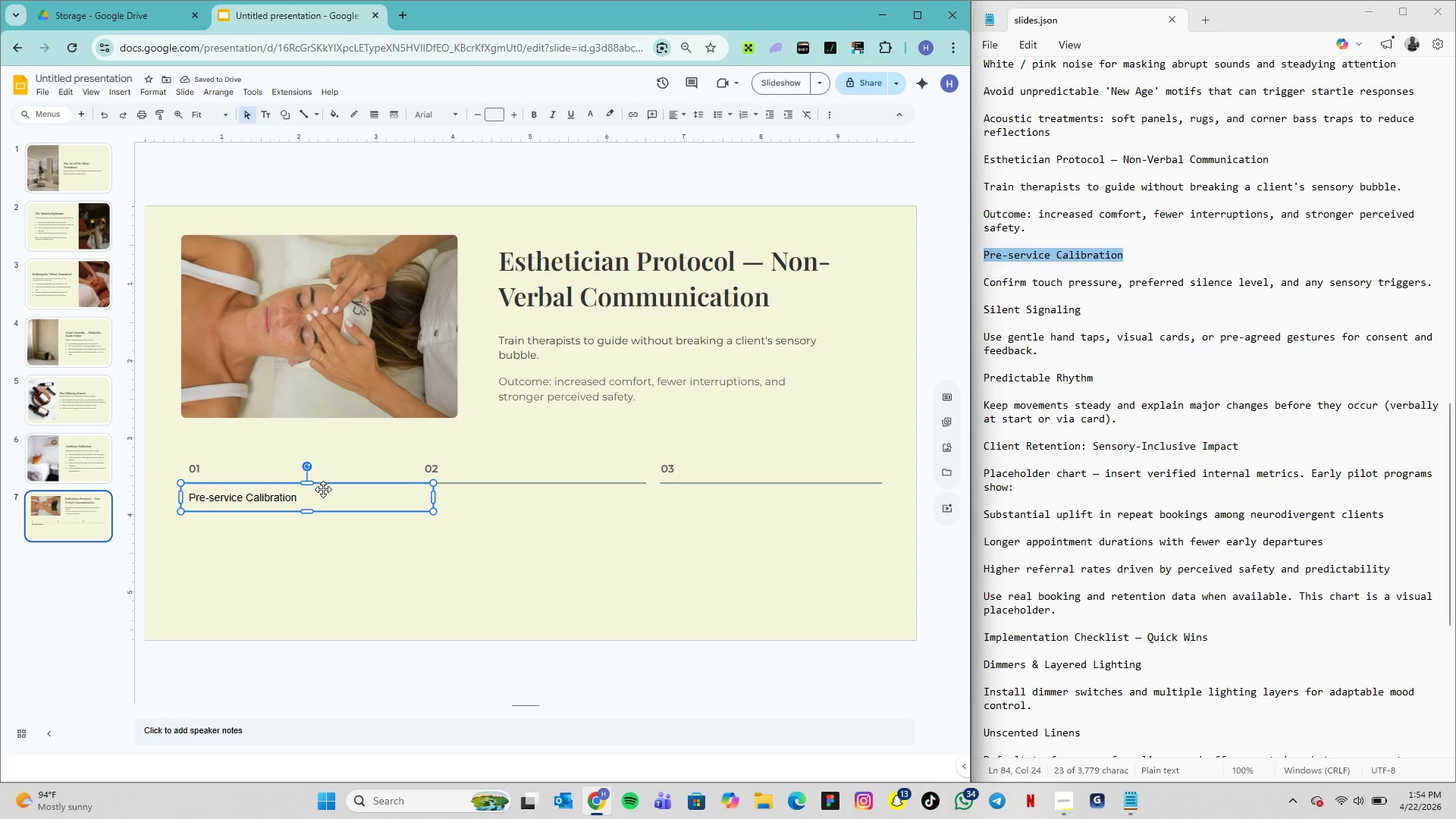 
left_click([290, 621])
 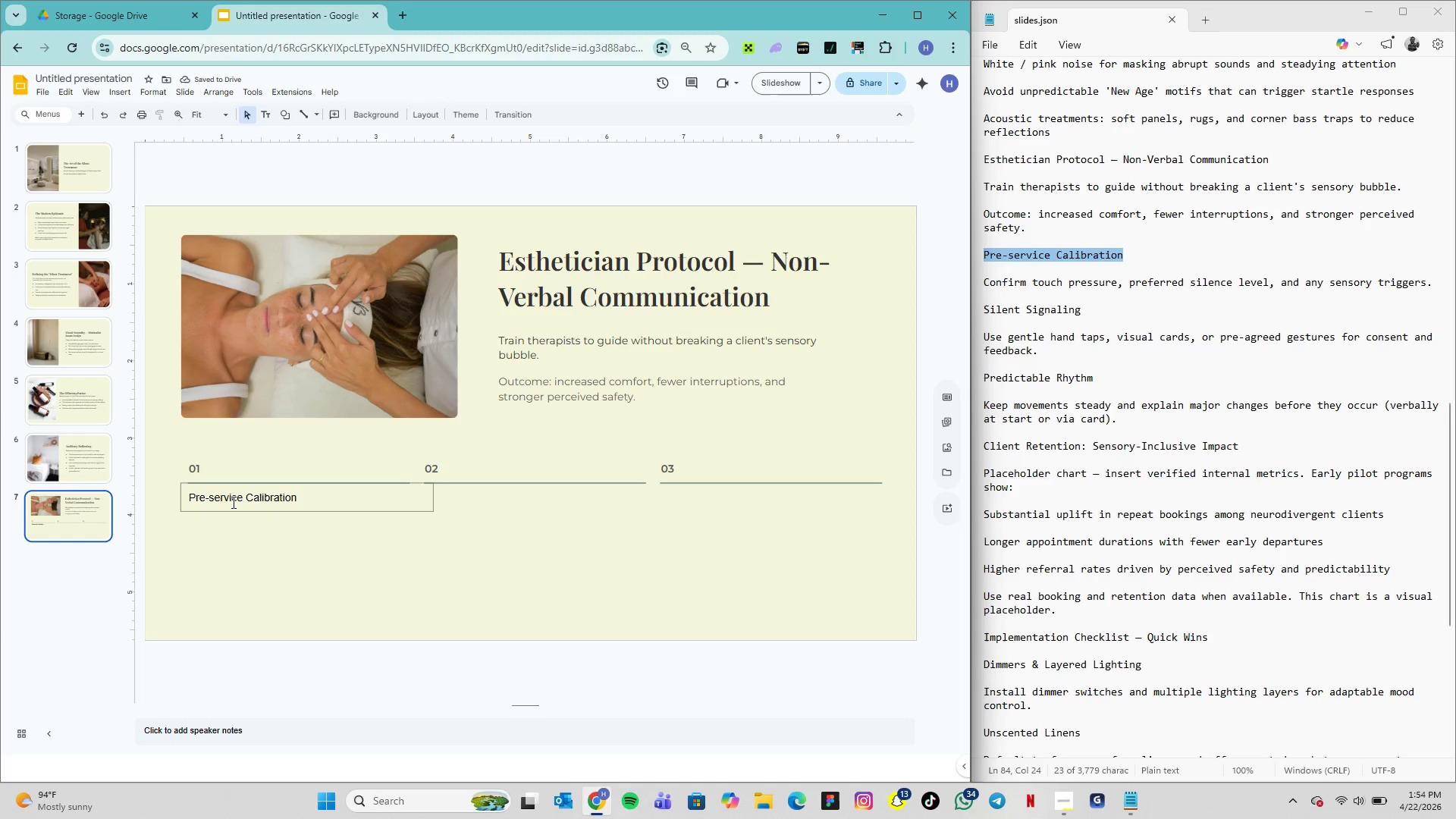 
double_click([234, 500])
 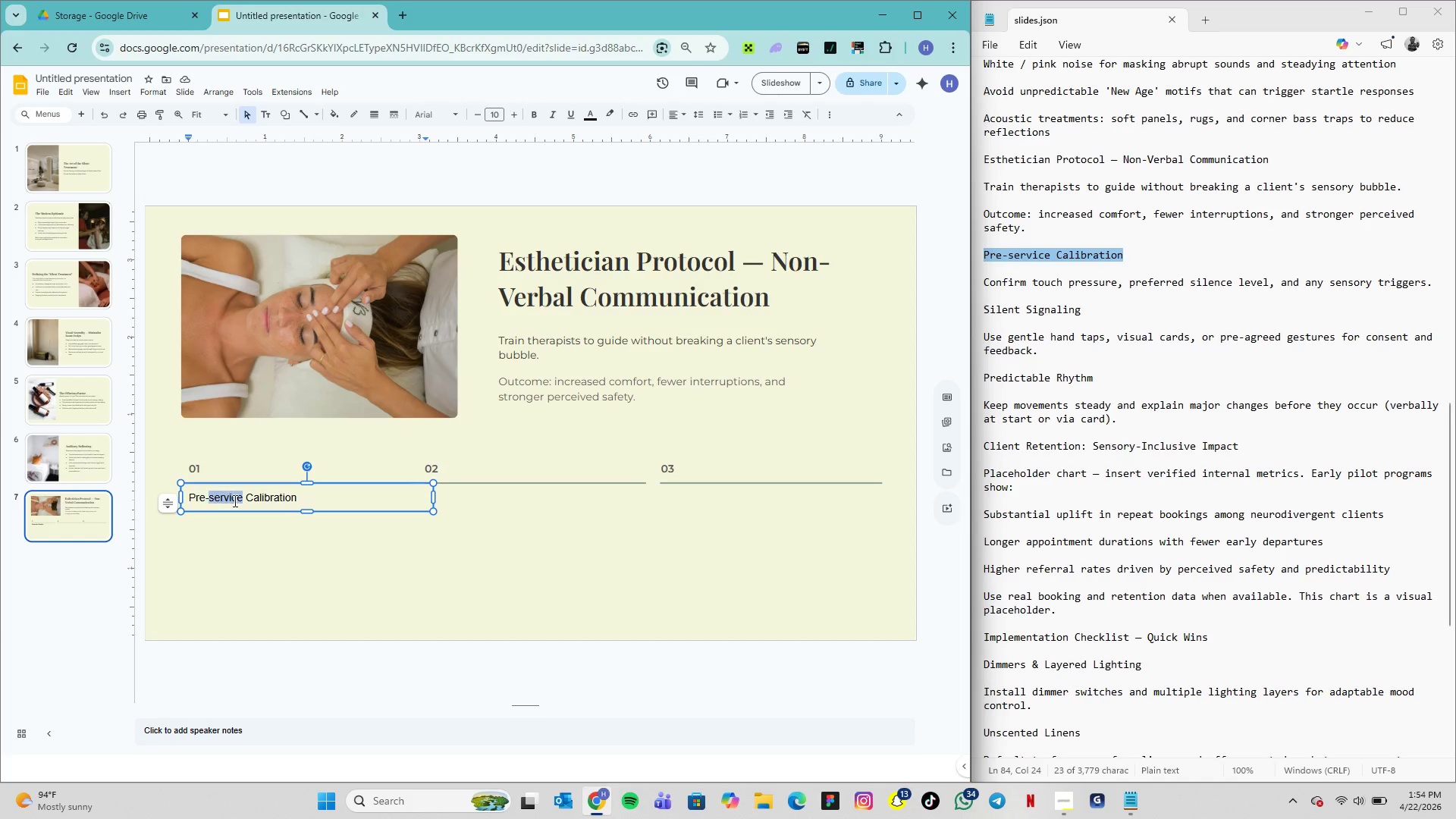 
triple_click([234, 500])
 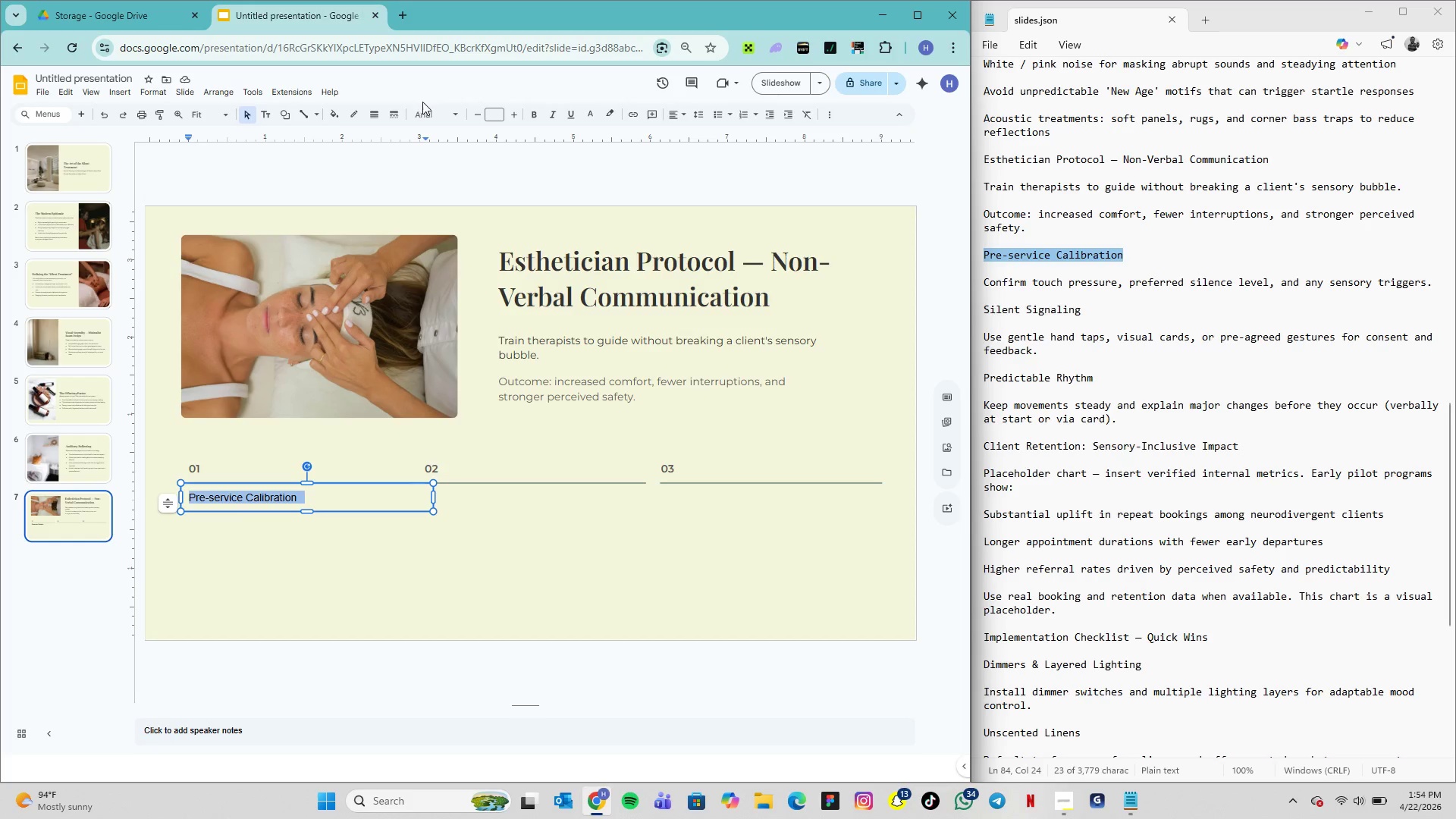 
left_click([428, 119])
 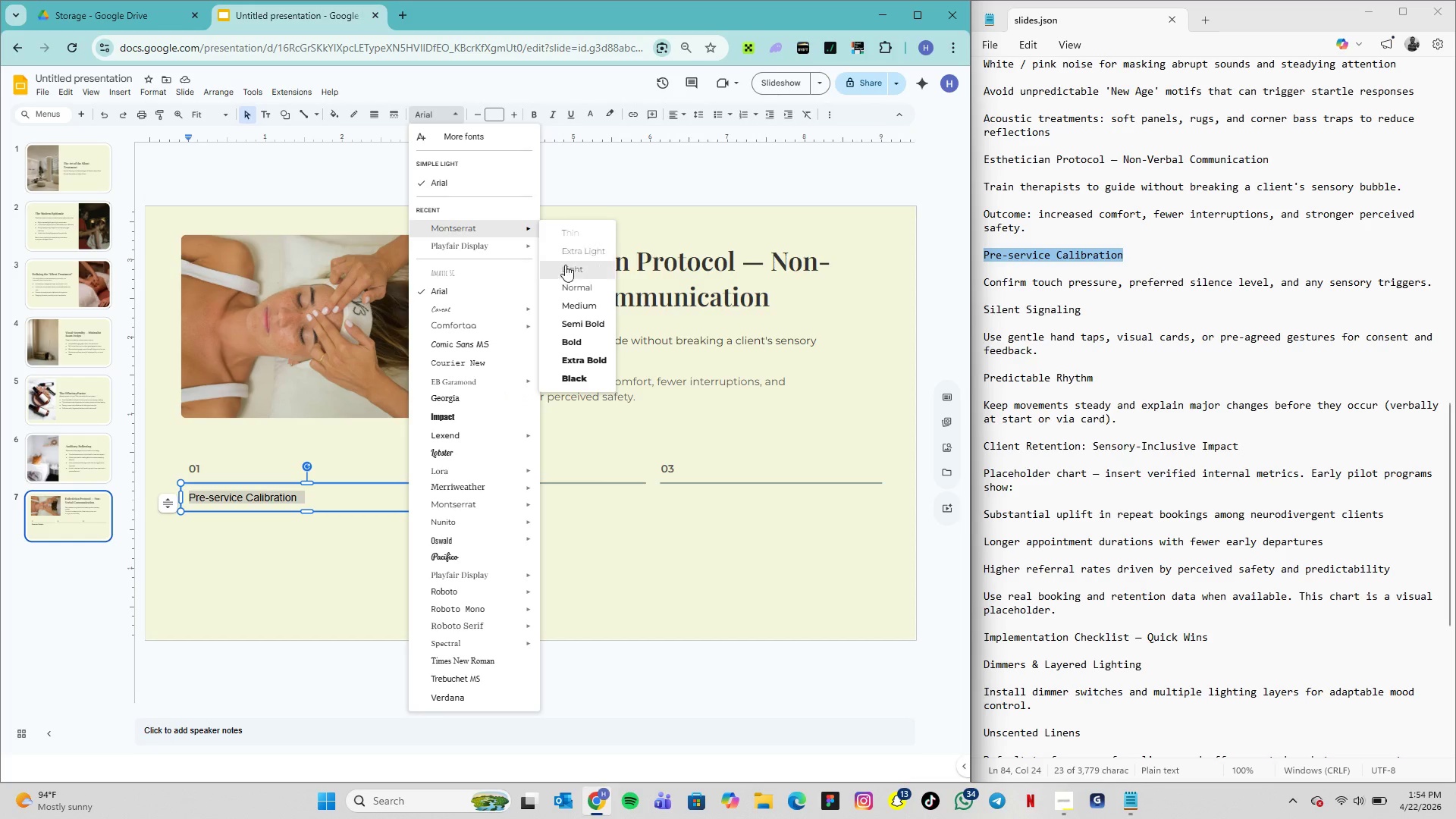 
left_click([577, 301])
 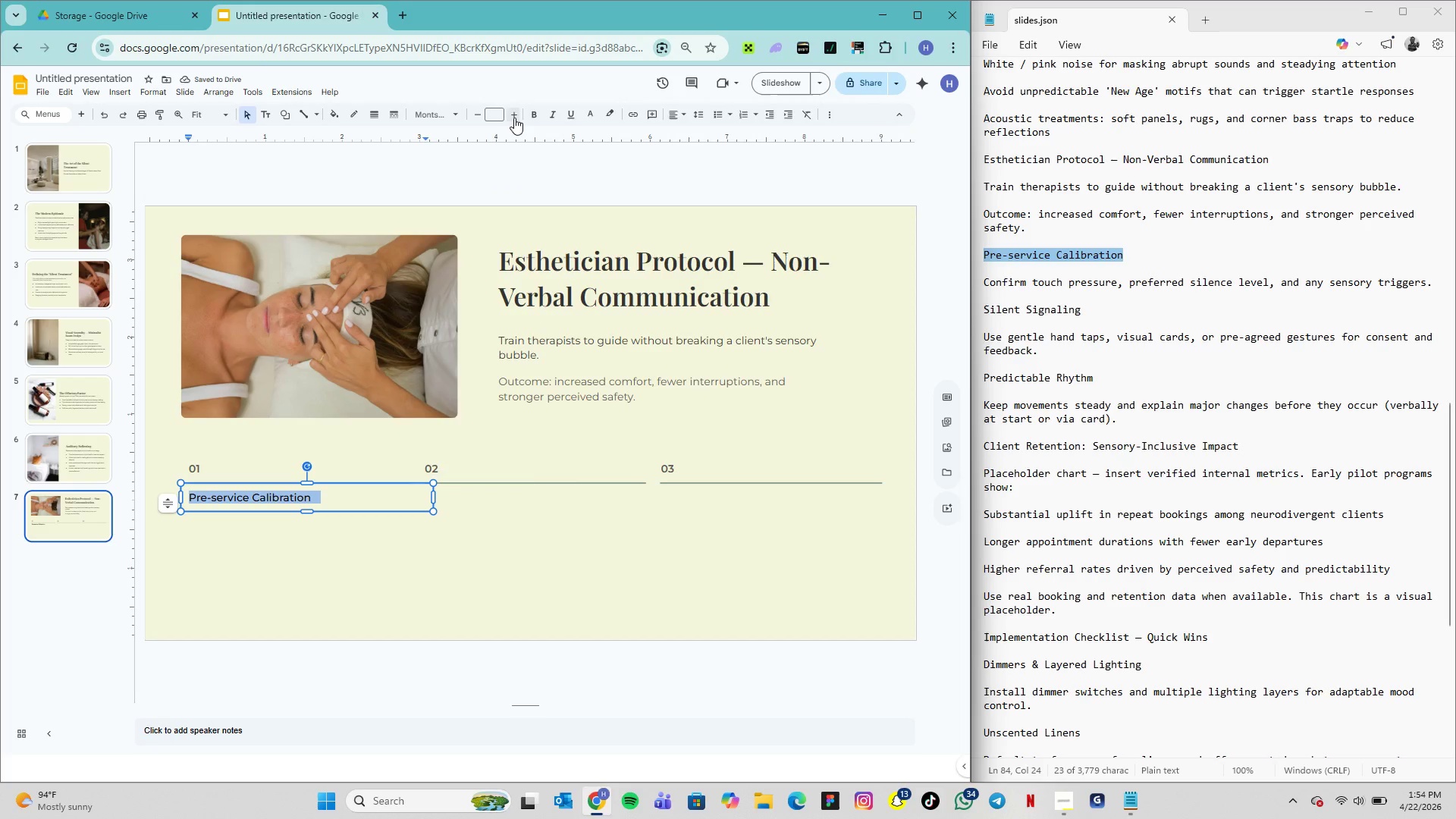 
left_click([460, 105])
 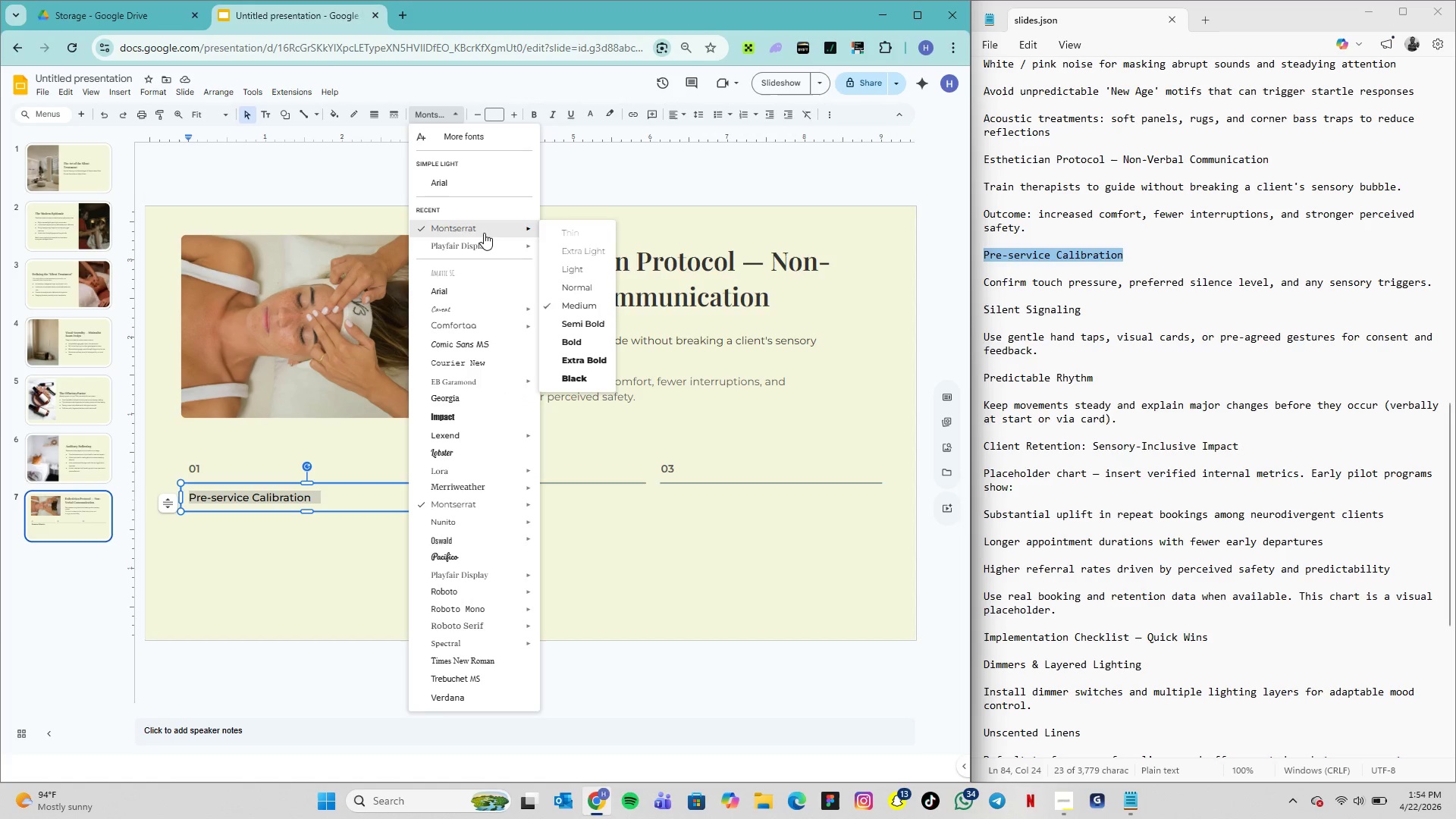 
wait(12.05)
 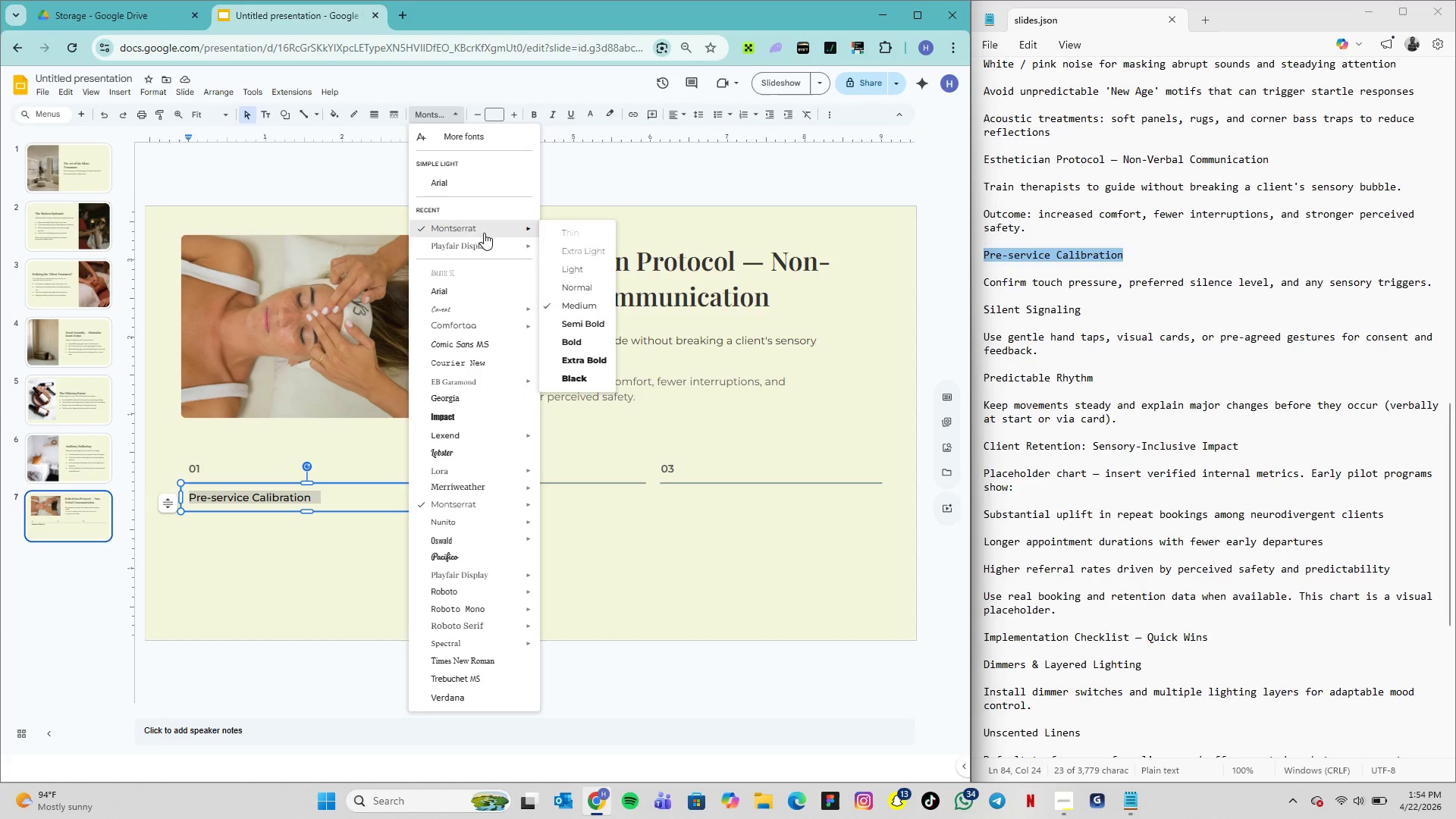 
left_click([579, 287])
 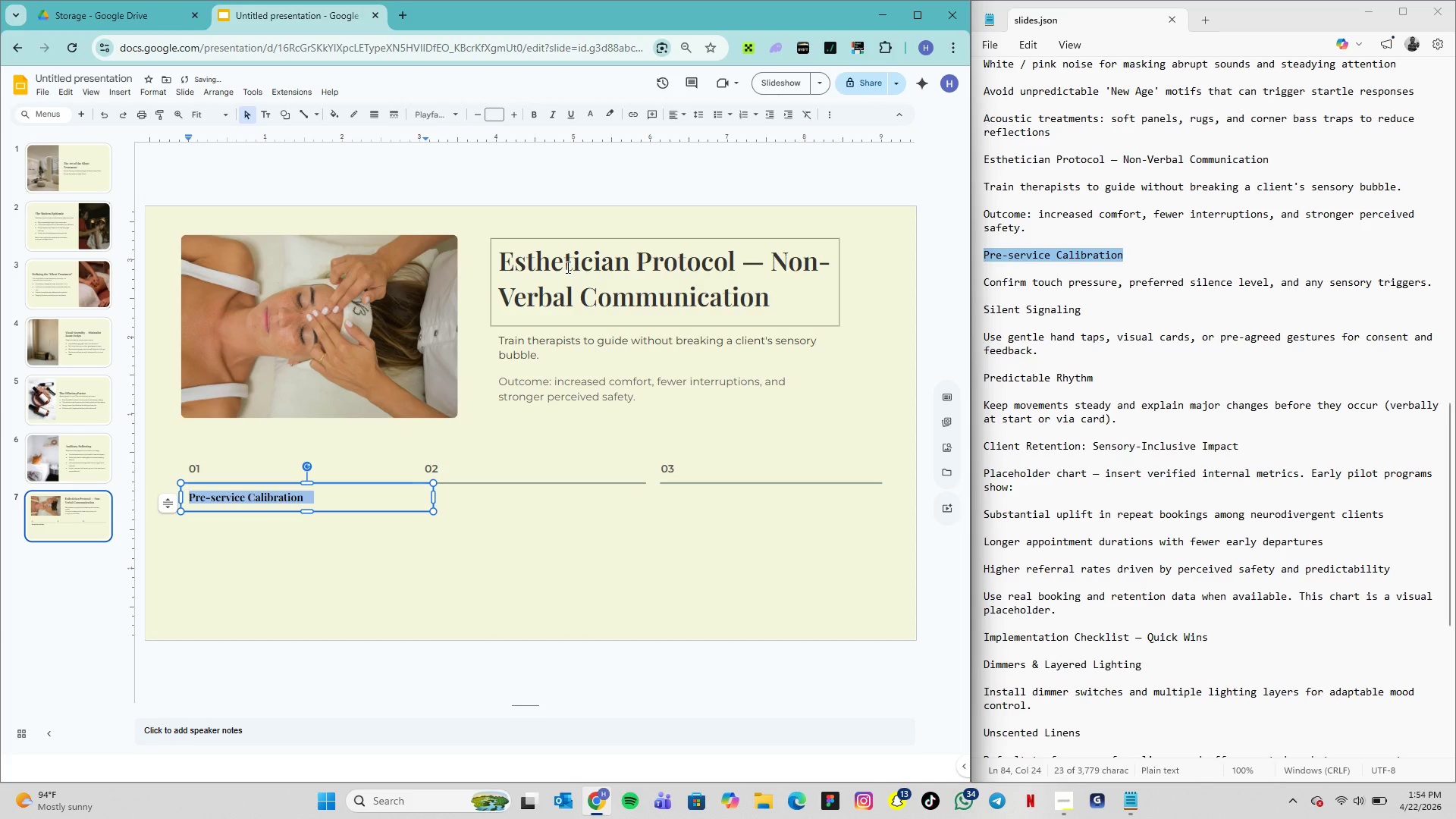 
mouse_move([585, 145])
 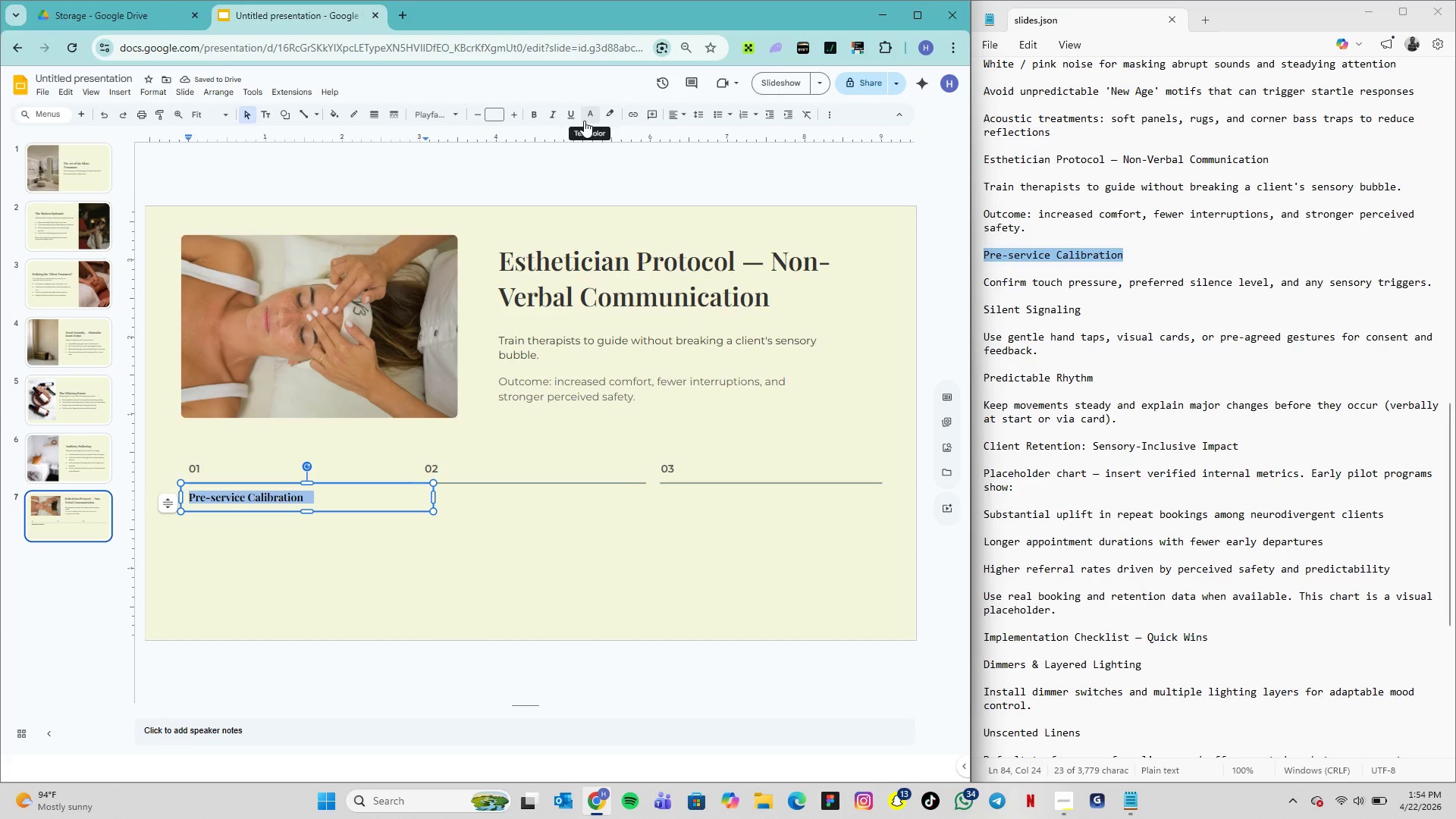 
left_click([584, 121])
 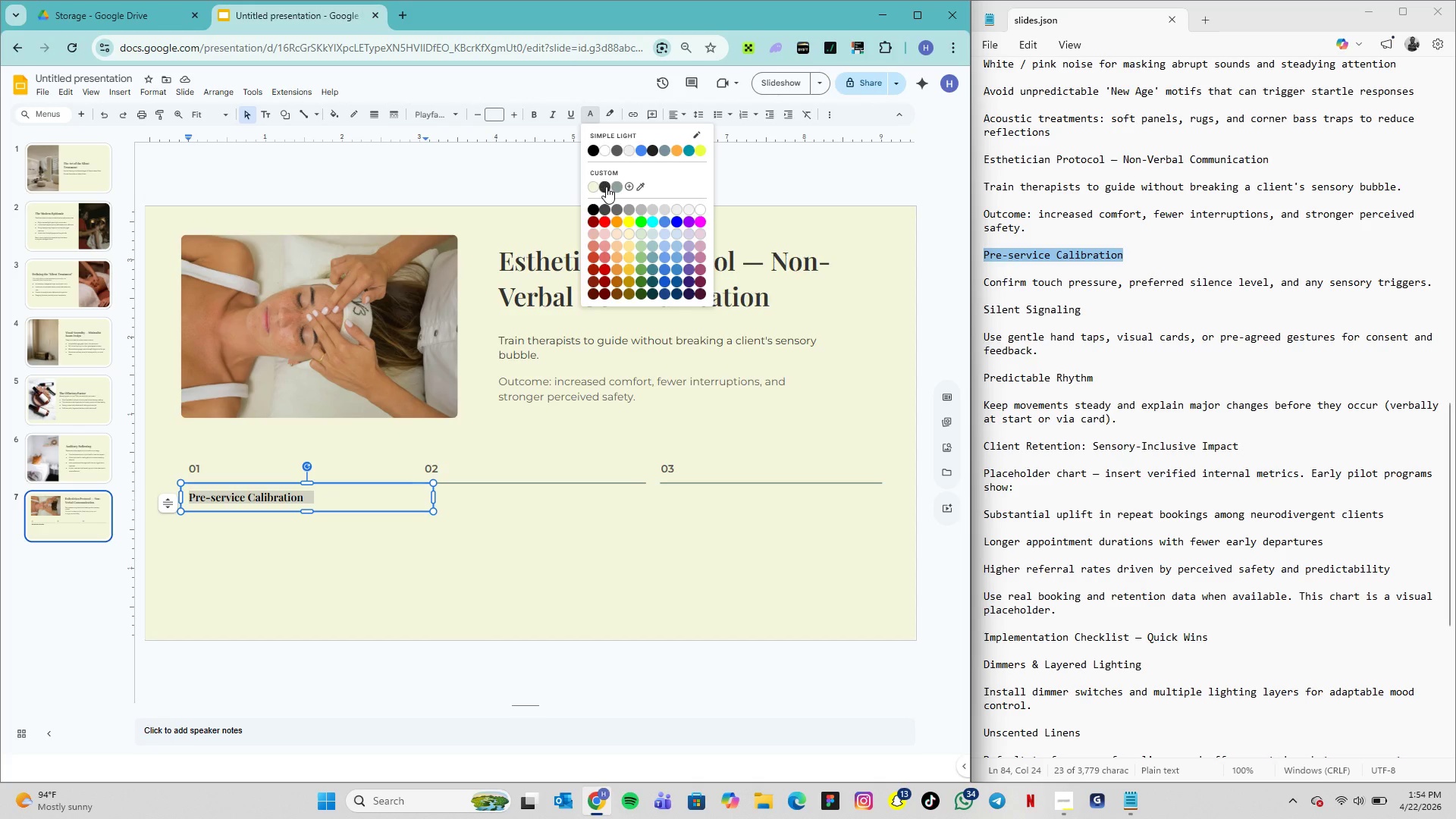 
left_click([606, 187])
 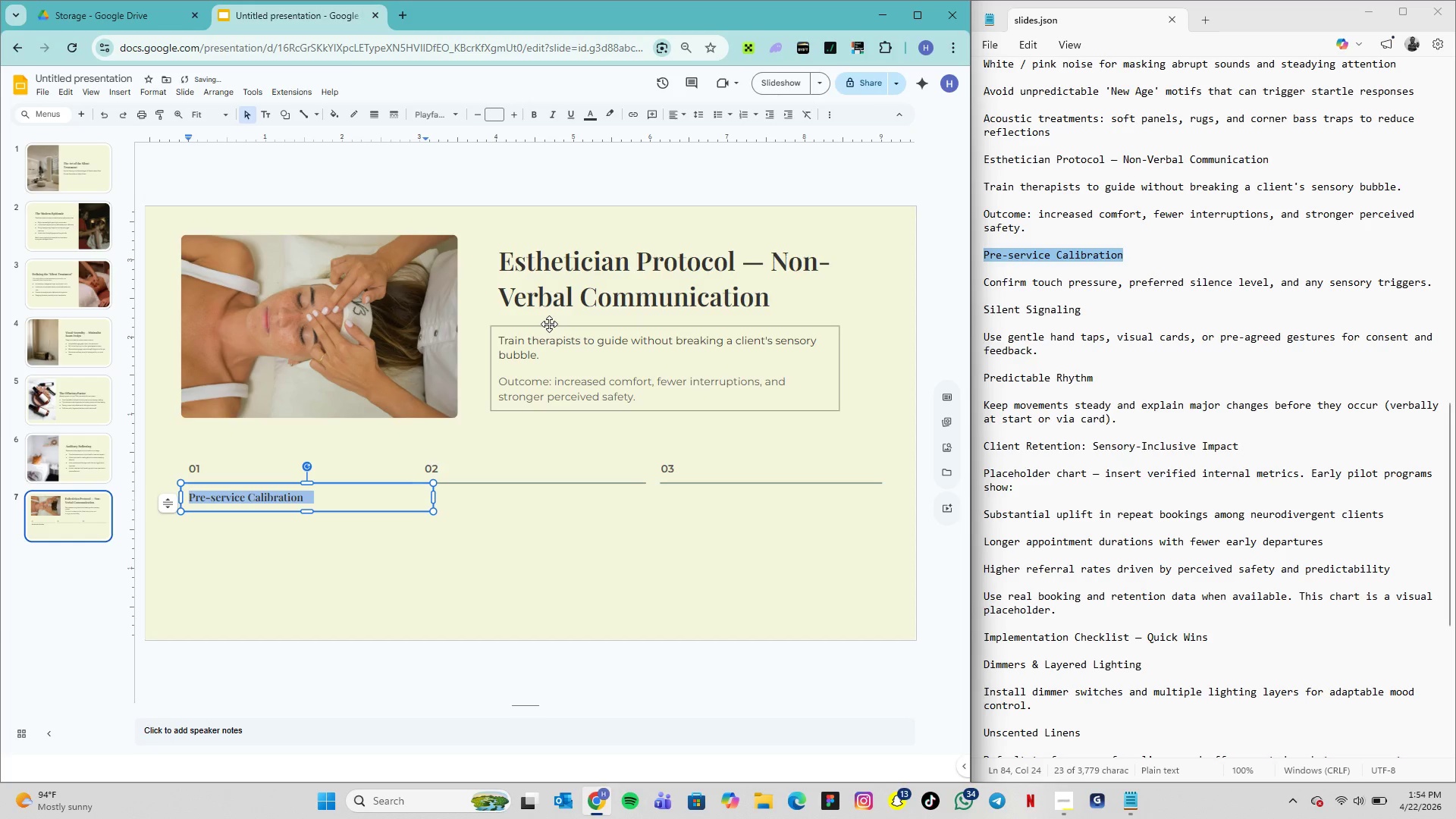 
double_click([551, 338])
 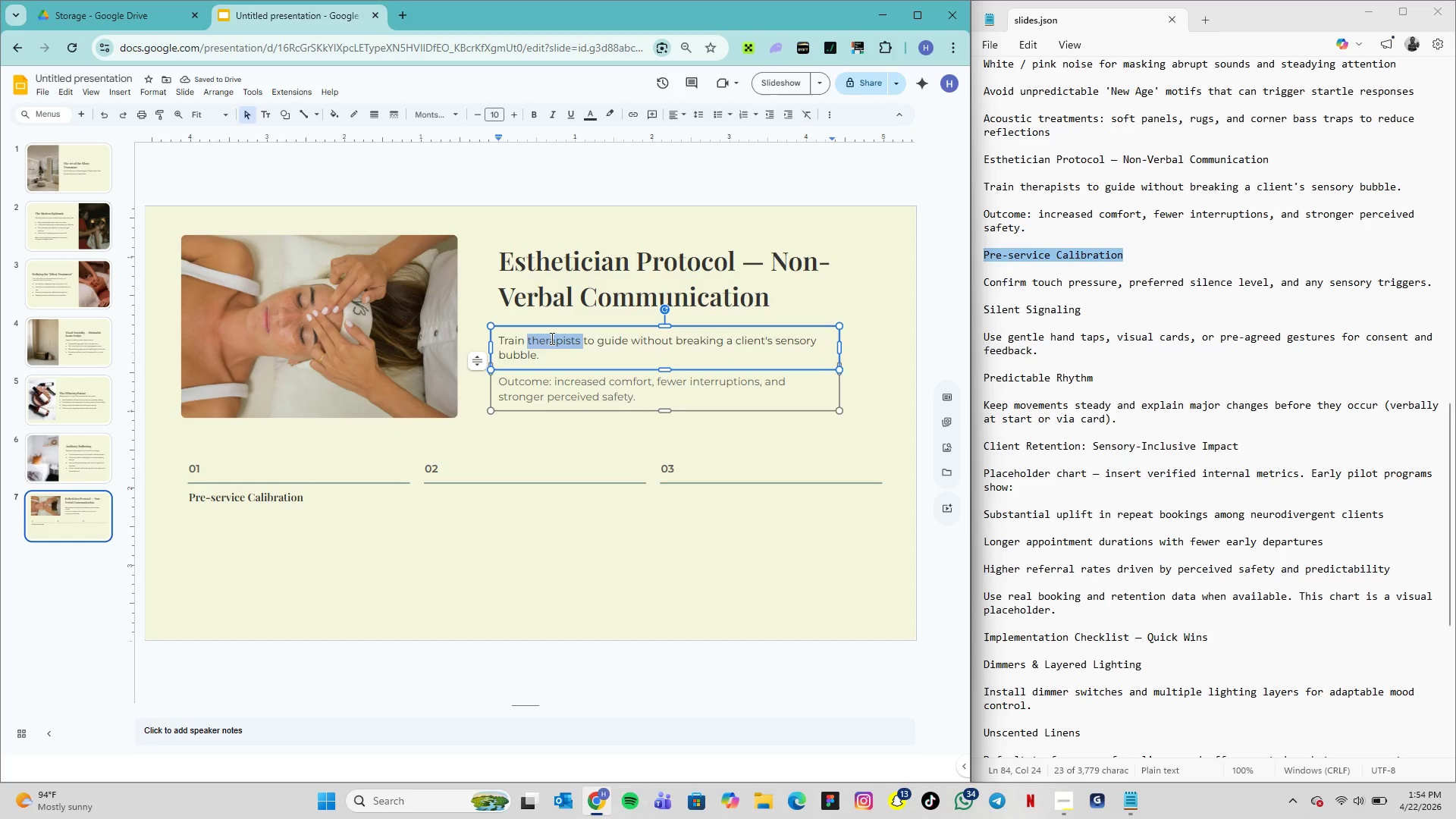 
triple_click([551, 338])
 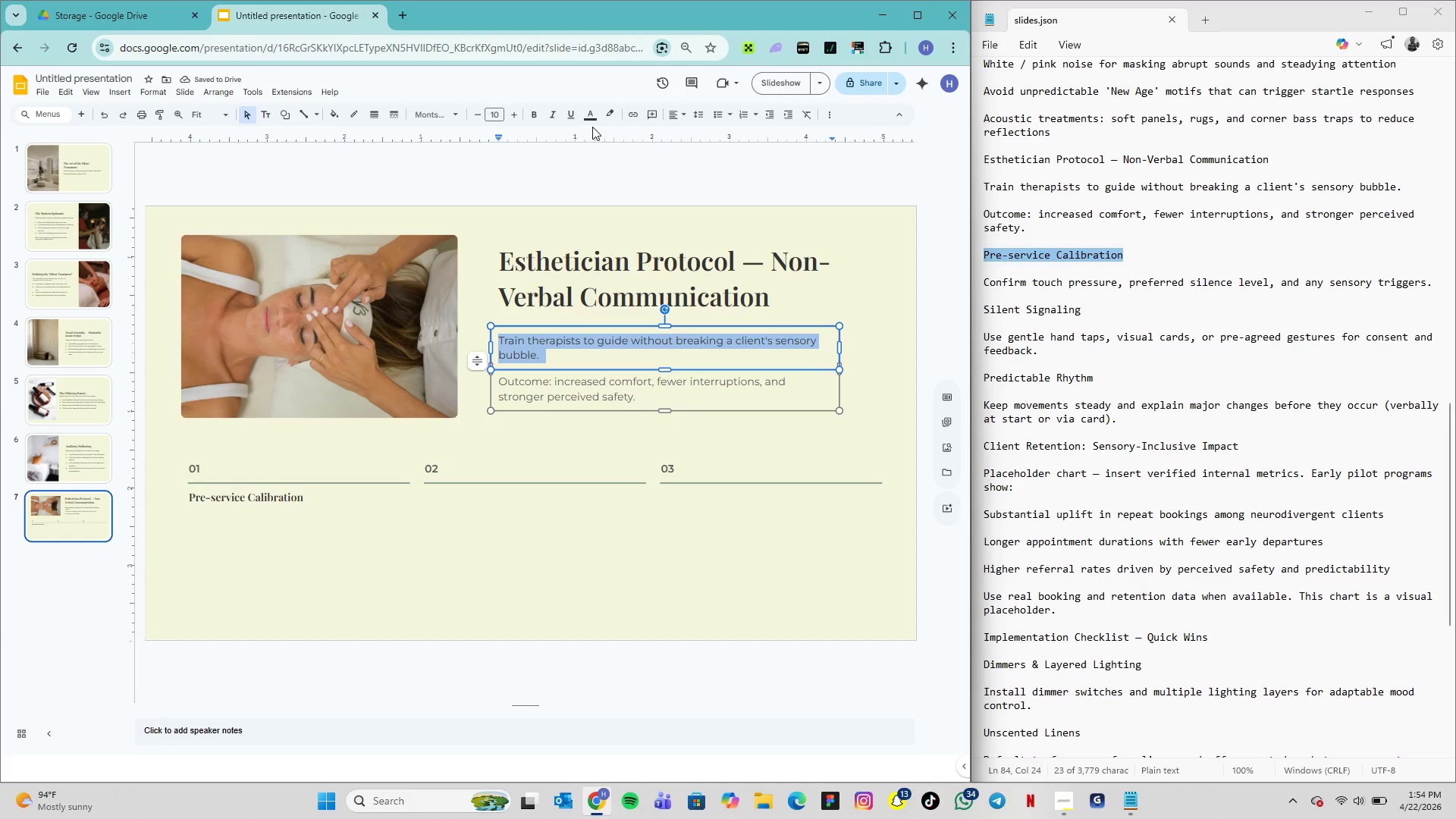 
left_click([592, 116])
 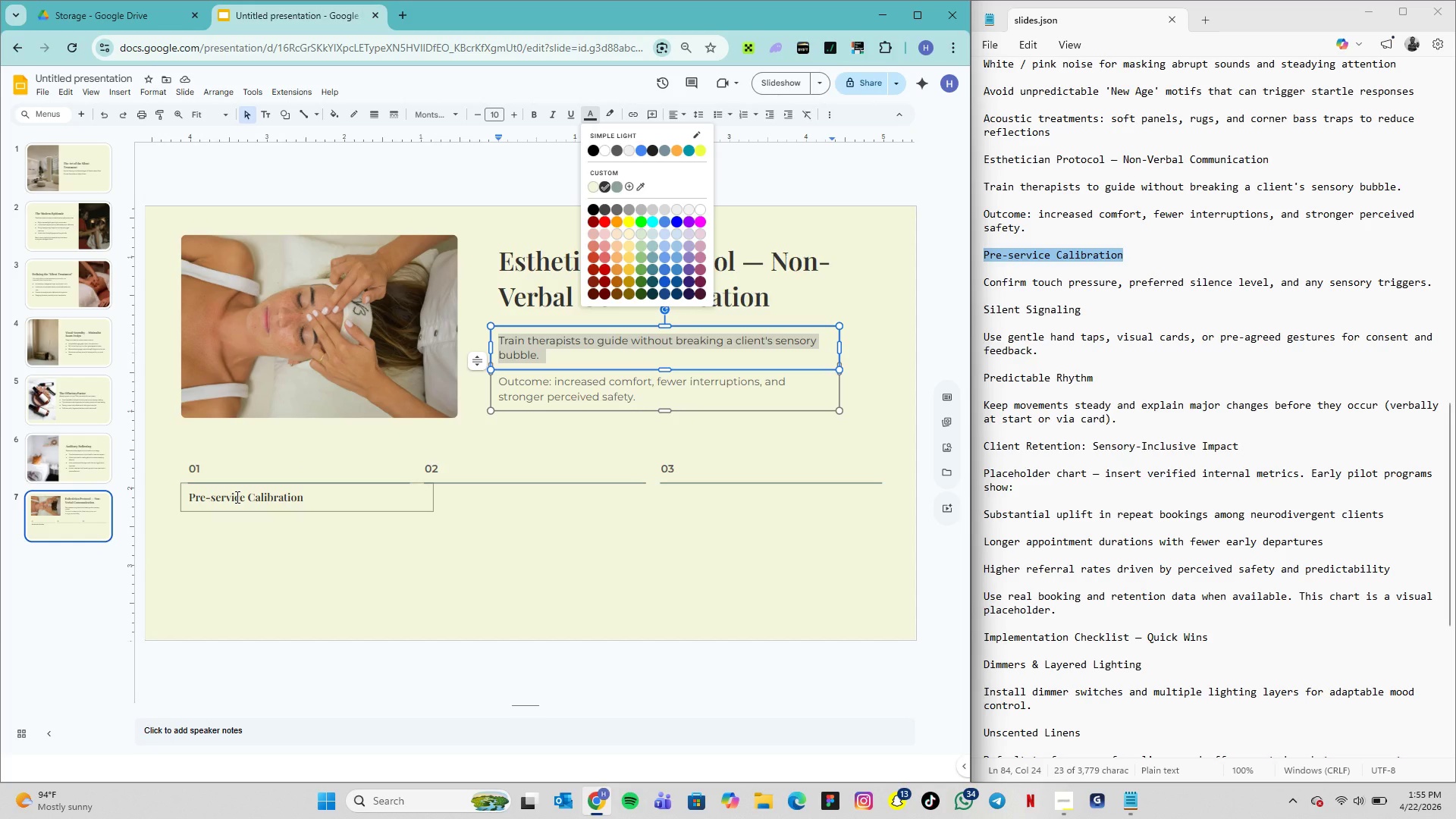 
left_click([236, 497])
 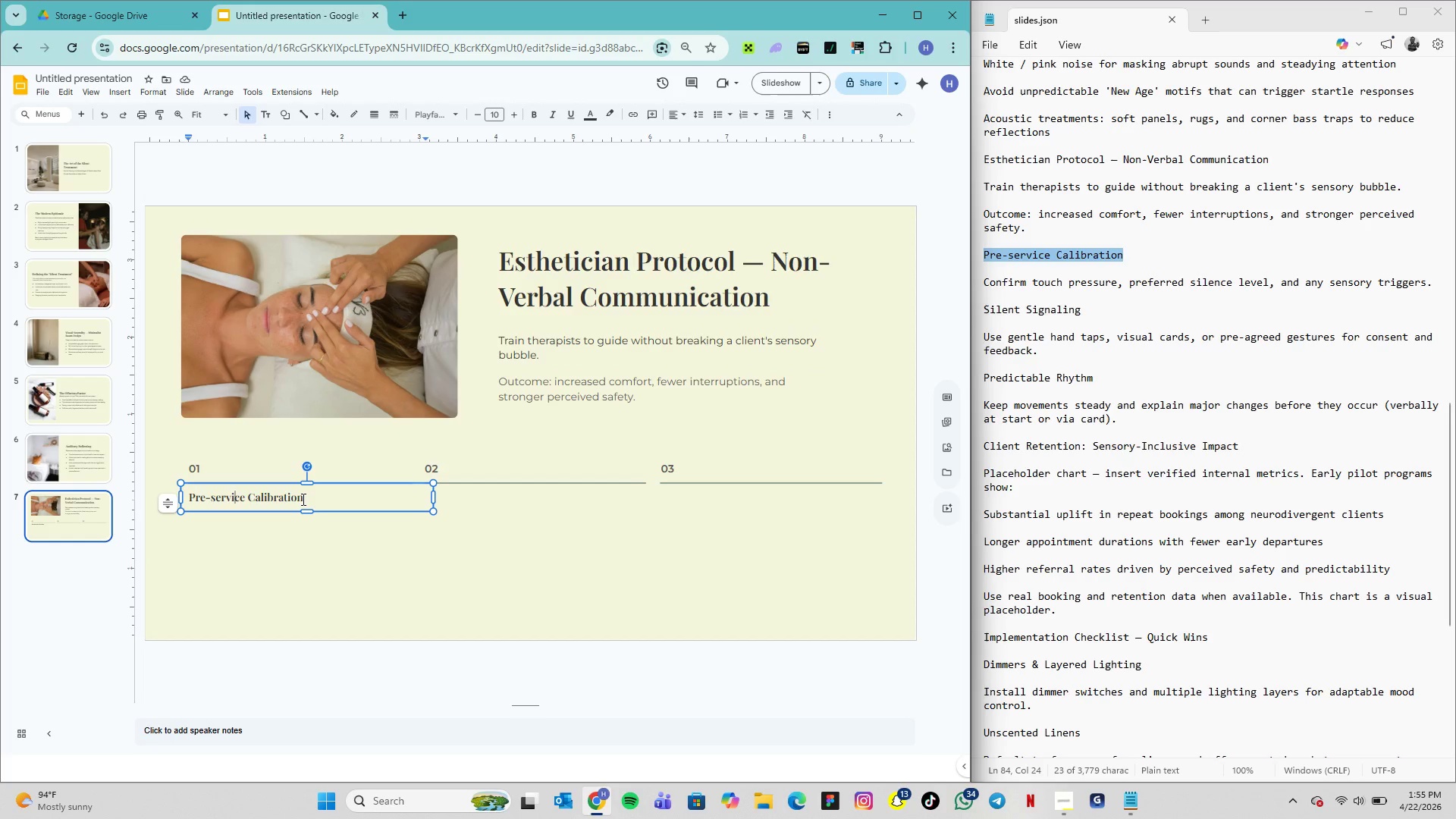 
left_click([302, 499])
 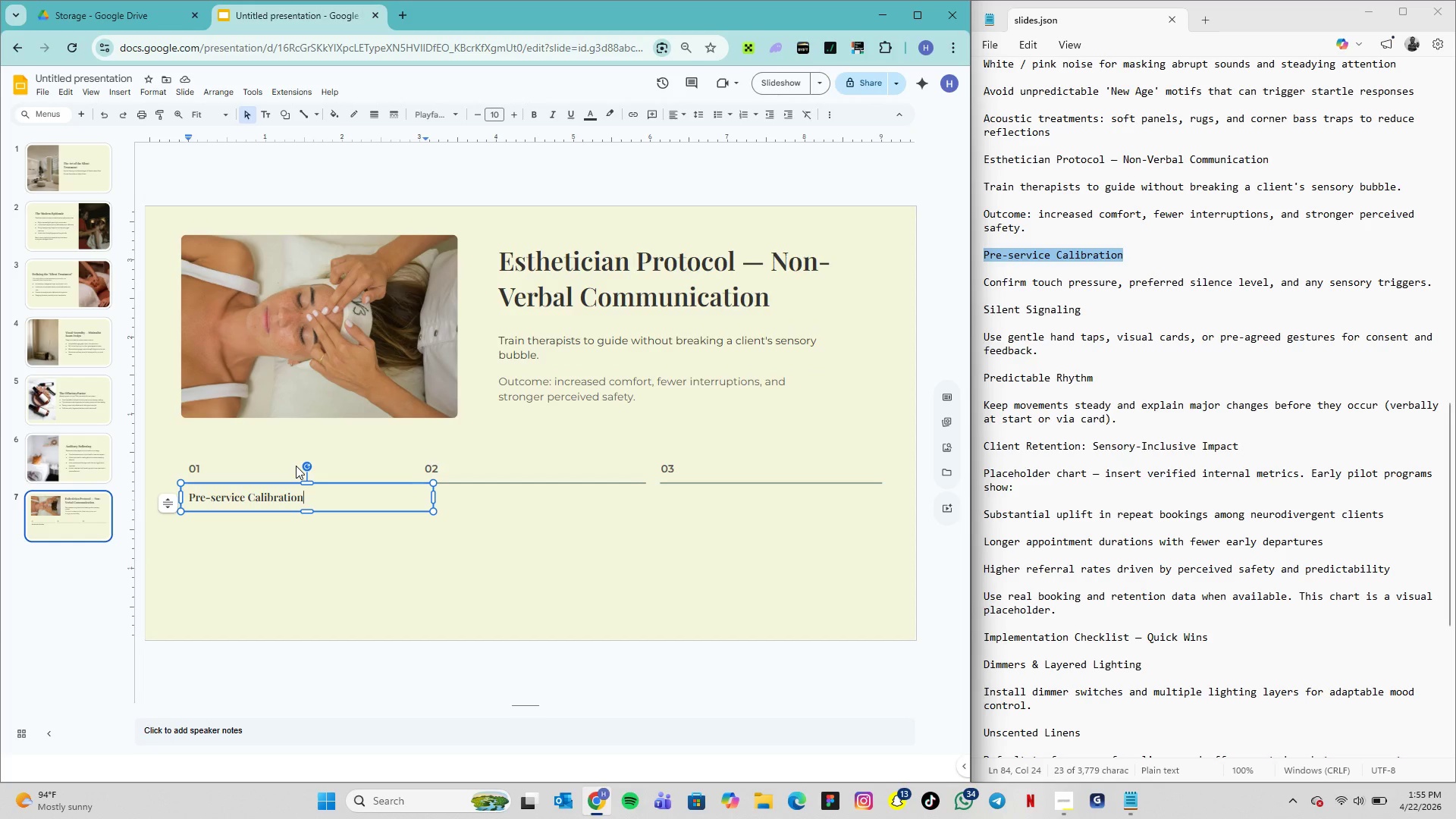 
key(Enter)
 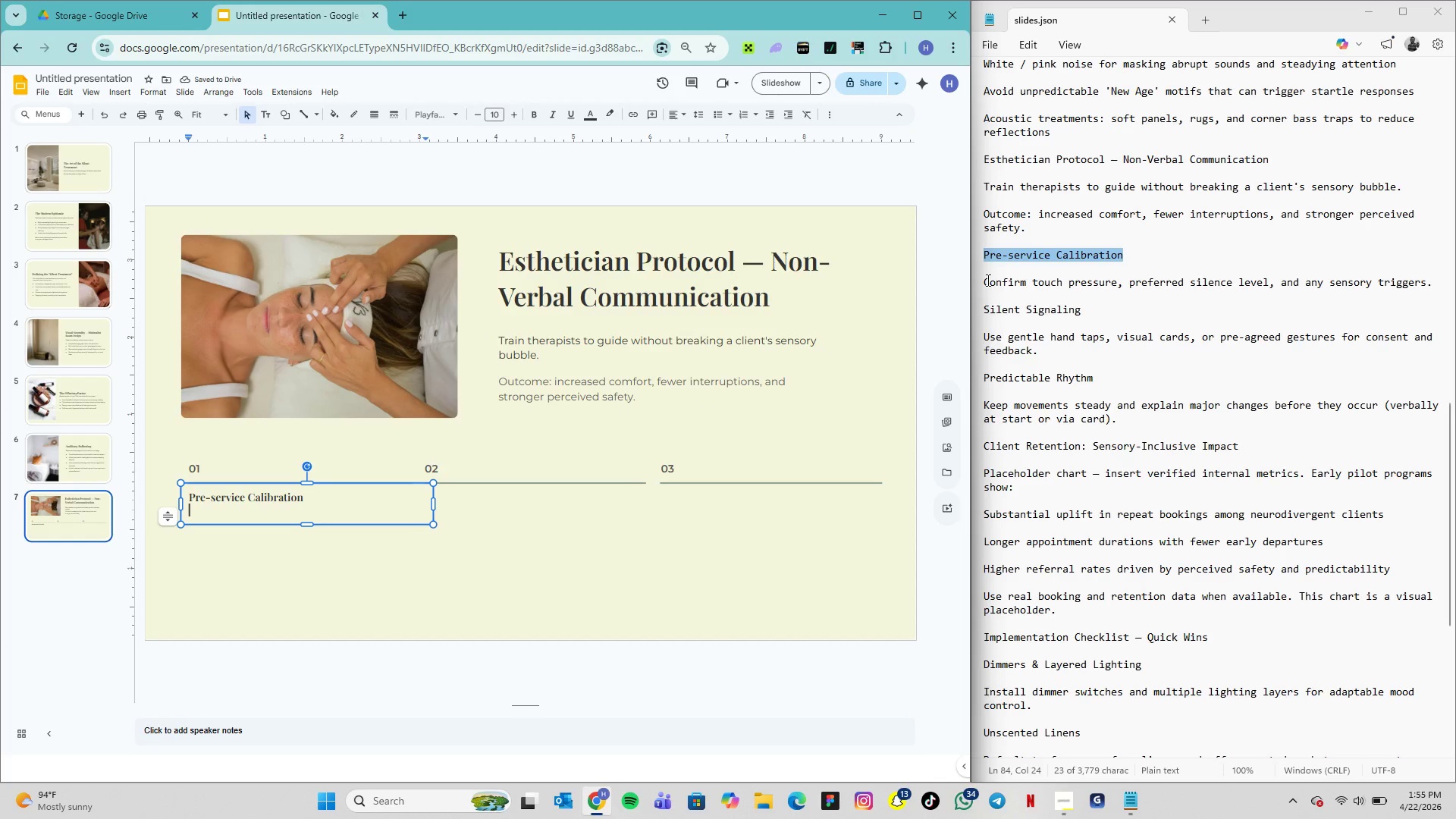 
wait(5.16)
 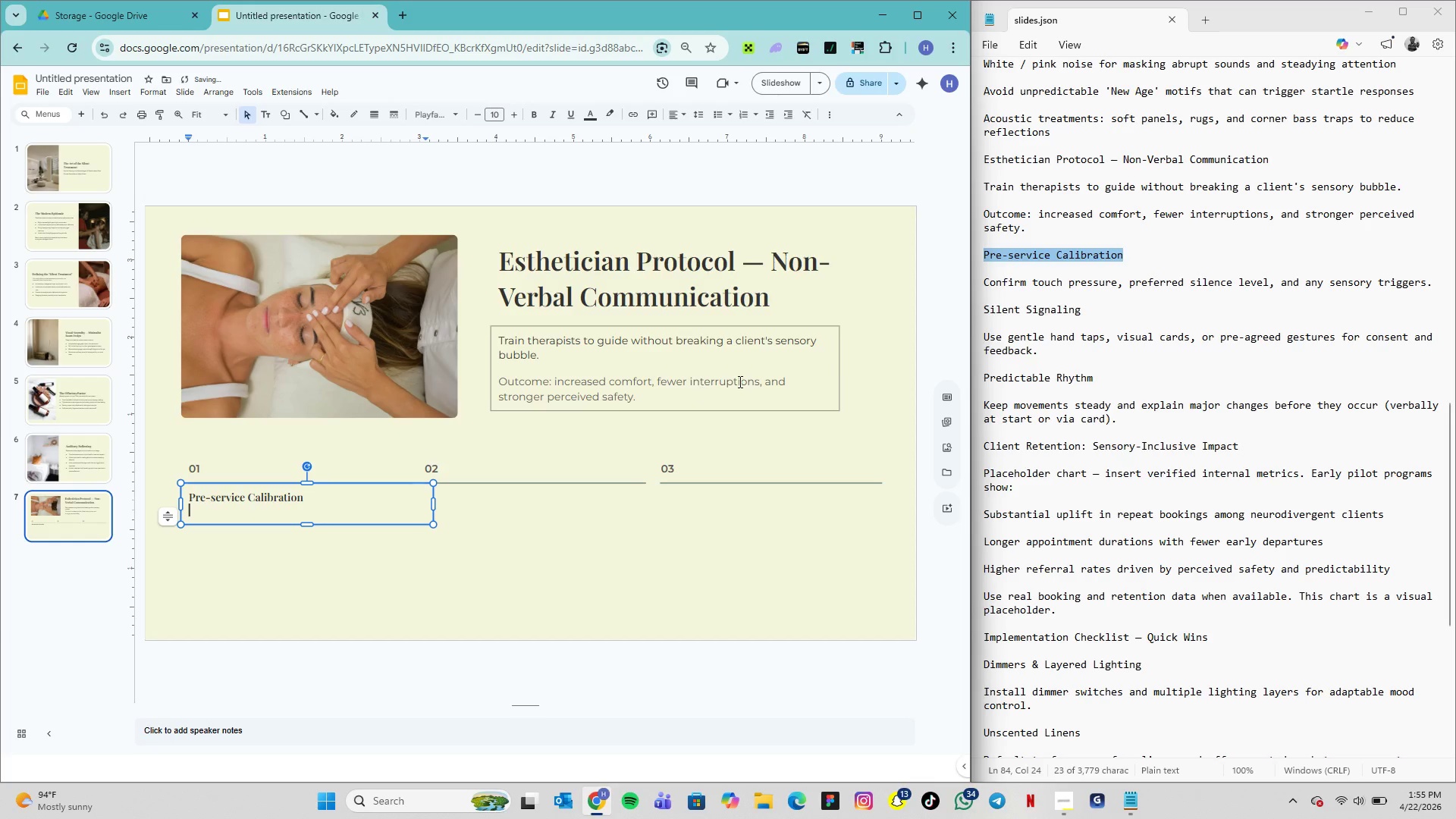 
left_click_drag(start_coordinate=[985, 280], to_coordinate=[1424, 290])
 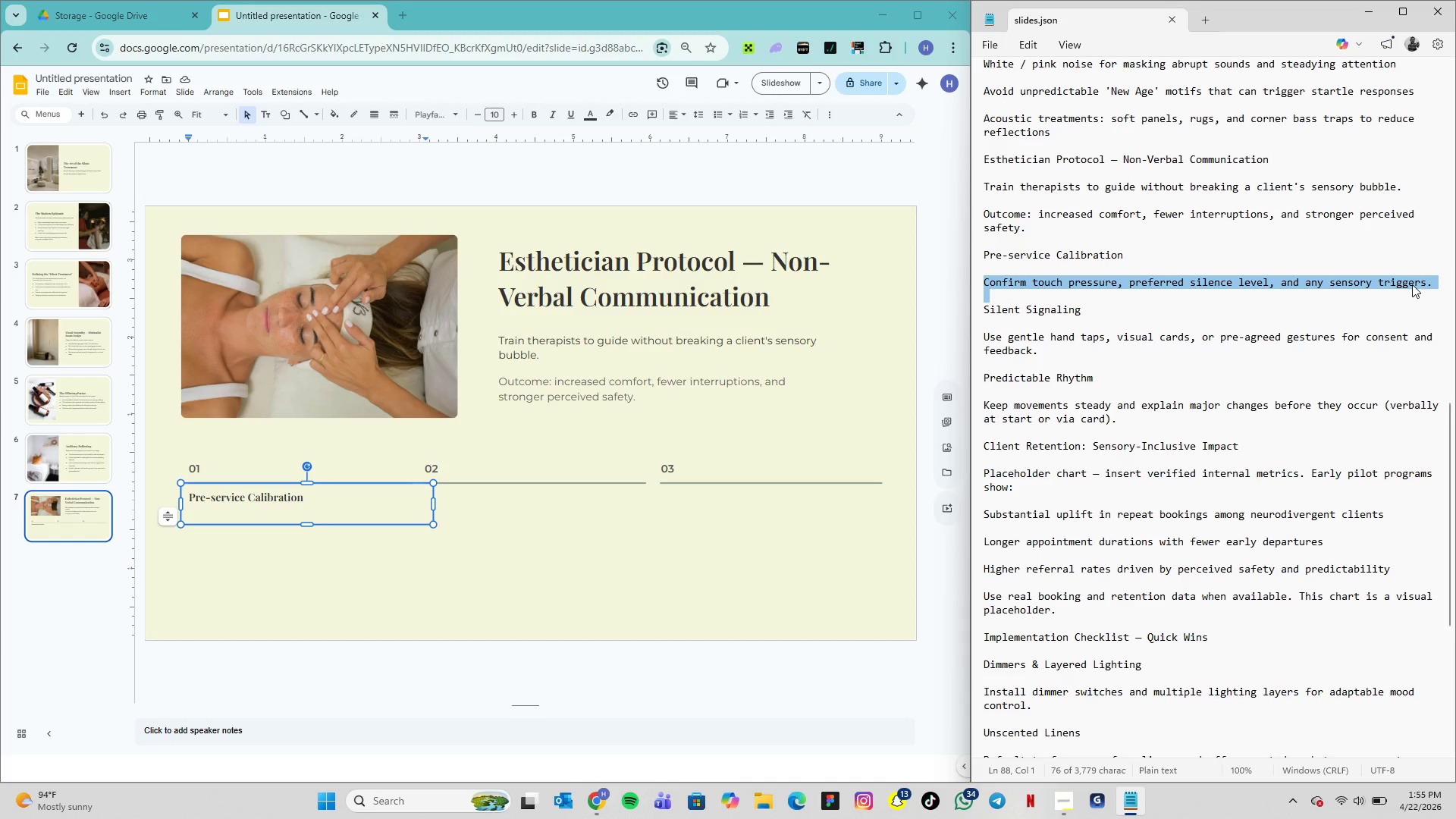 
key(Control+C)
 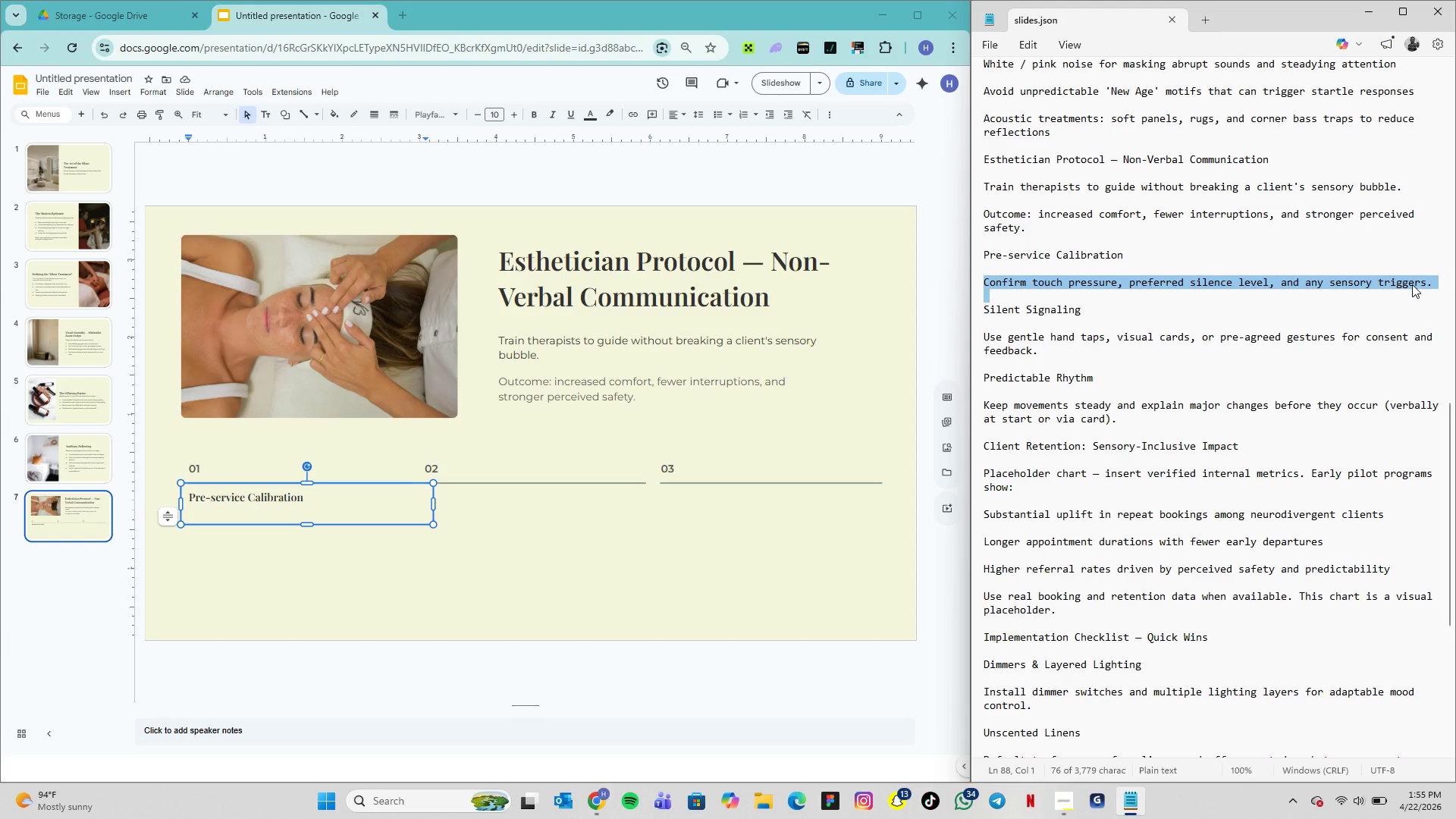 
key(Control+C)
 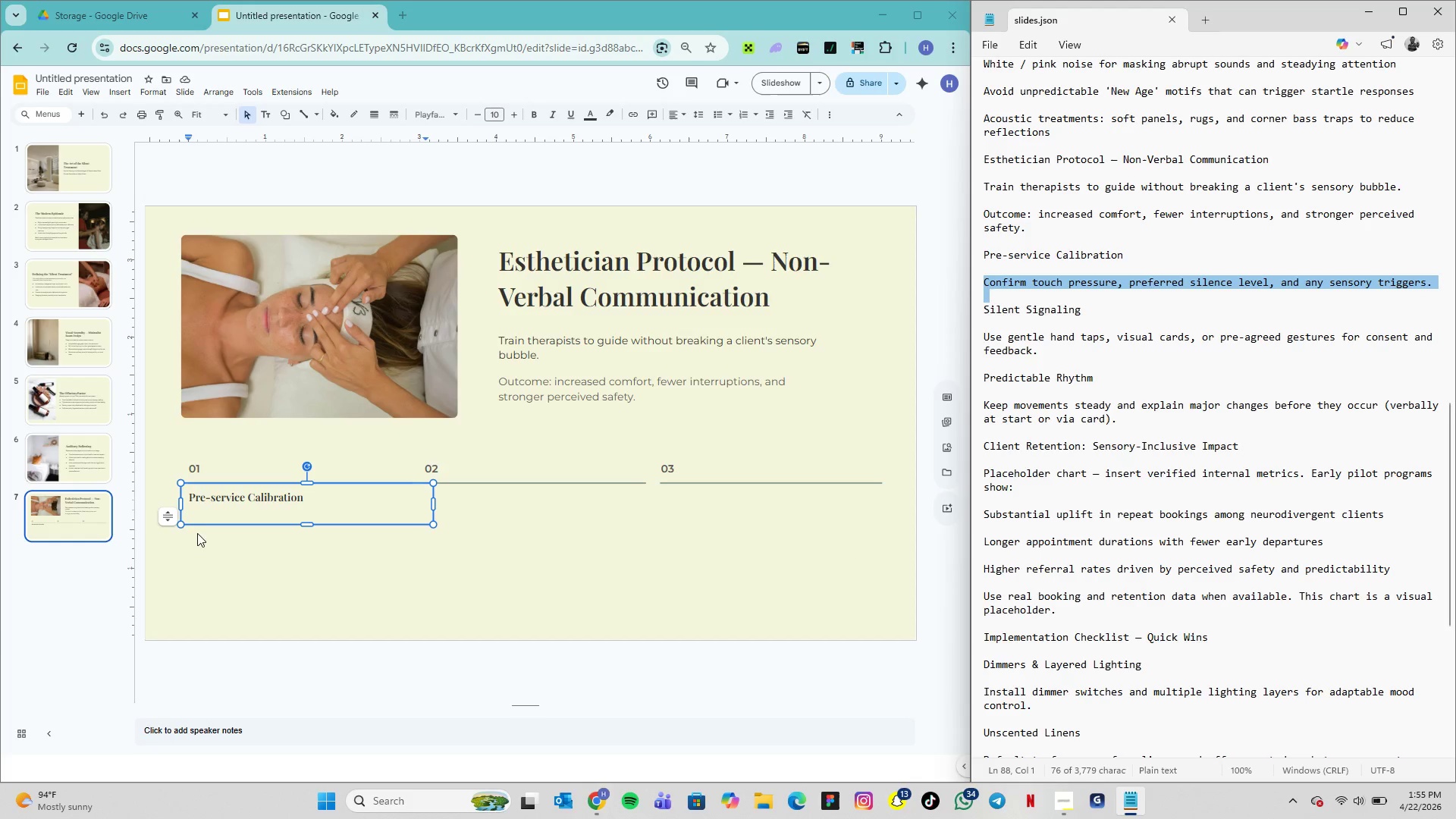 
left_click([197, 512])
 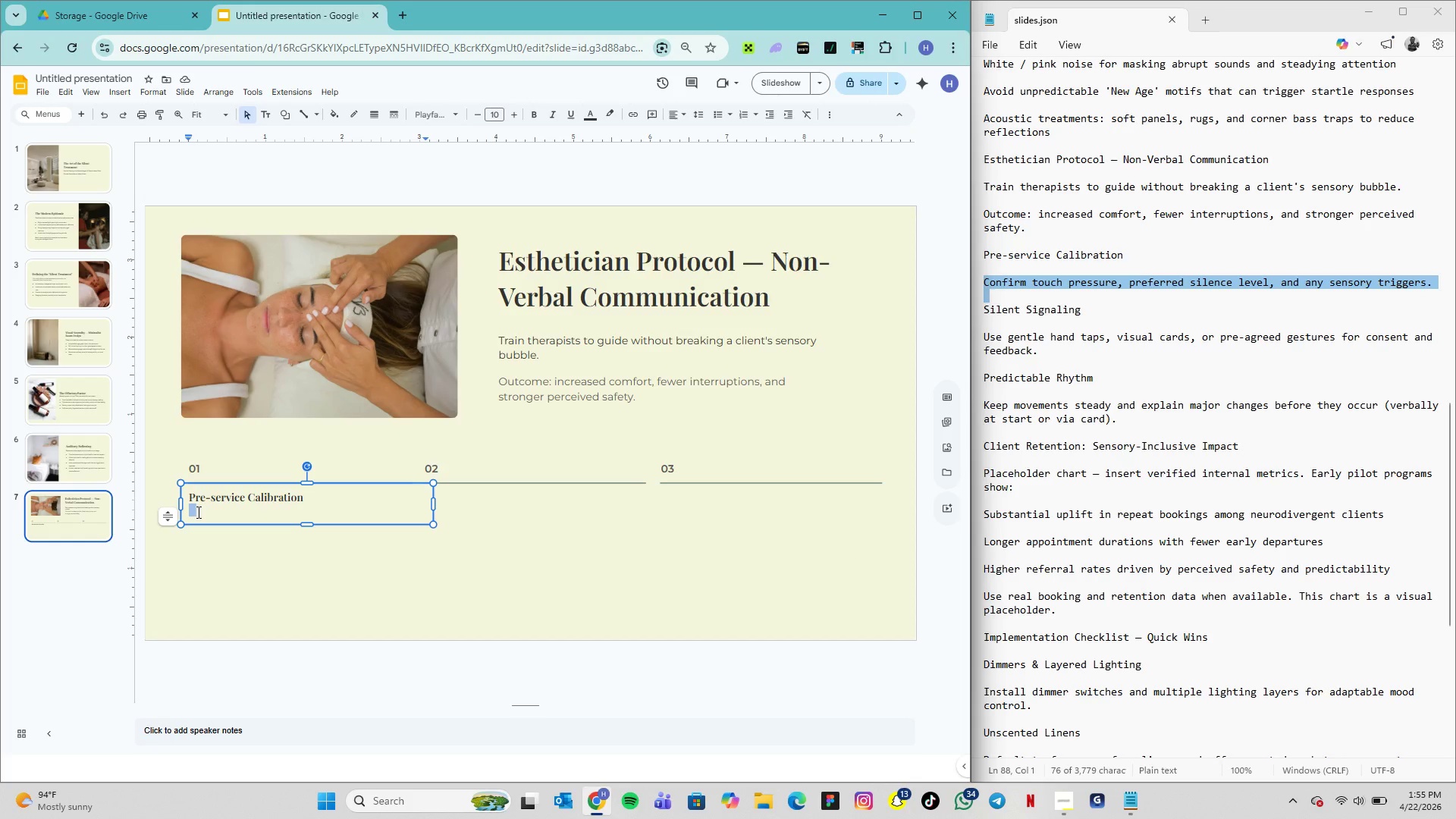 
key(Control+V)
 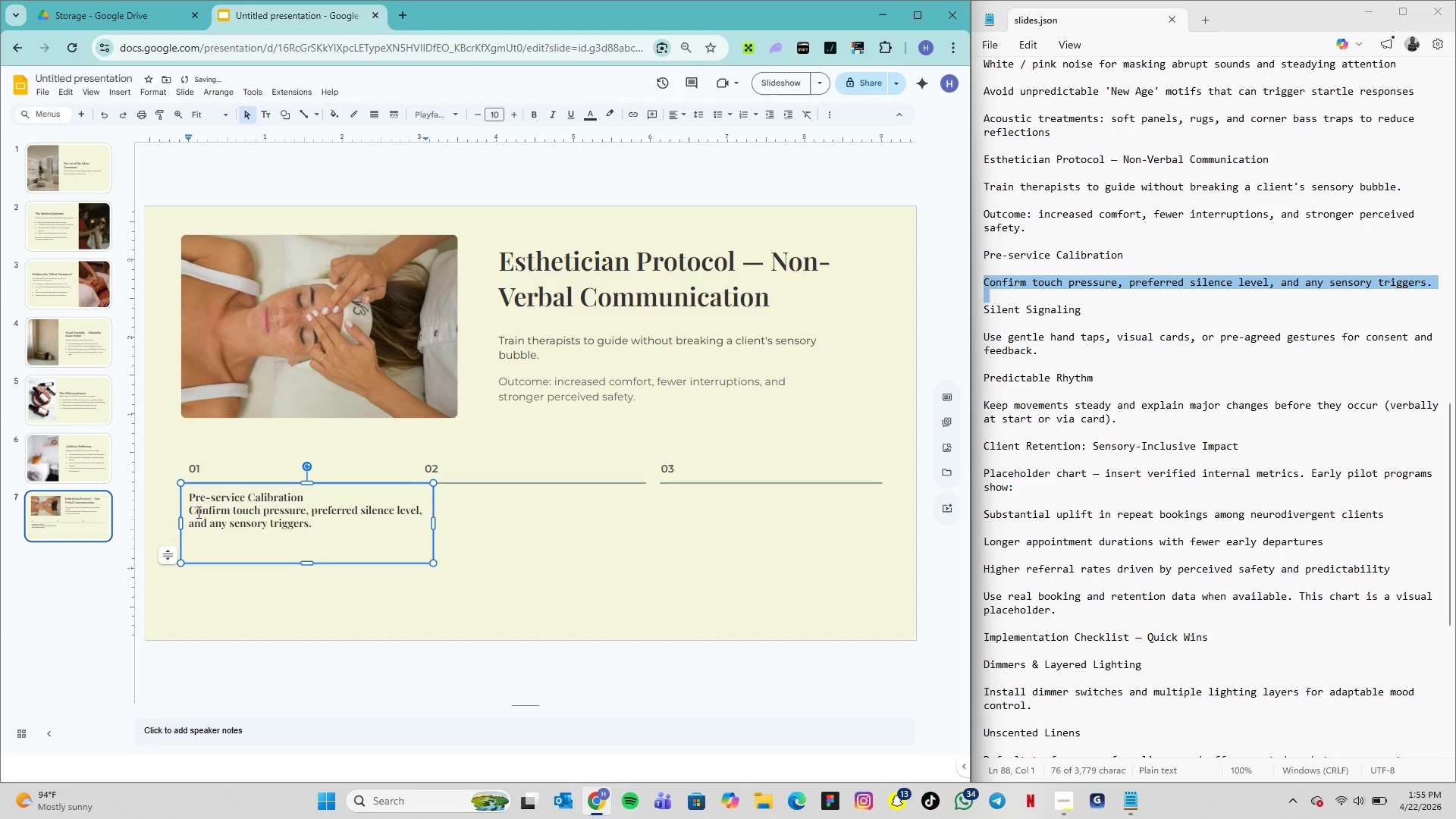 
key(Backspace)
 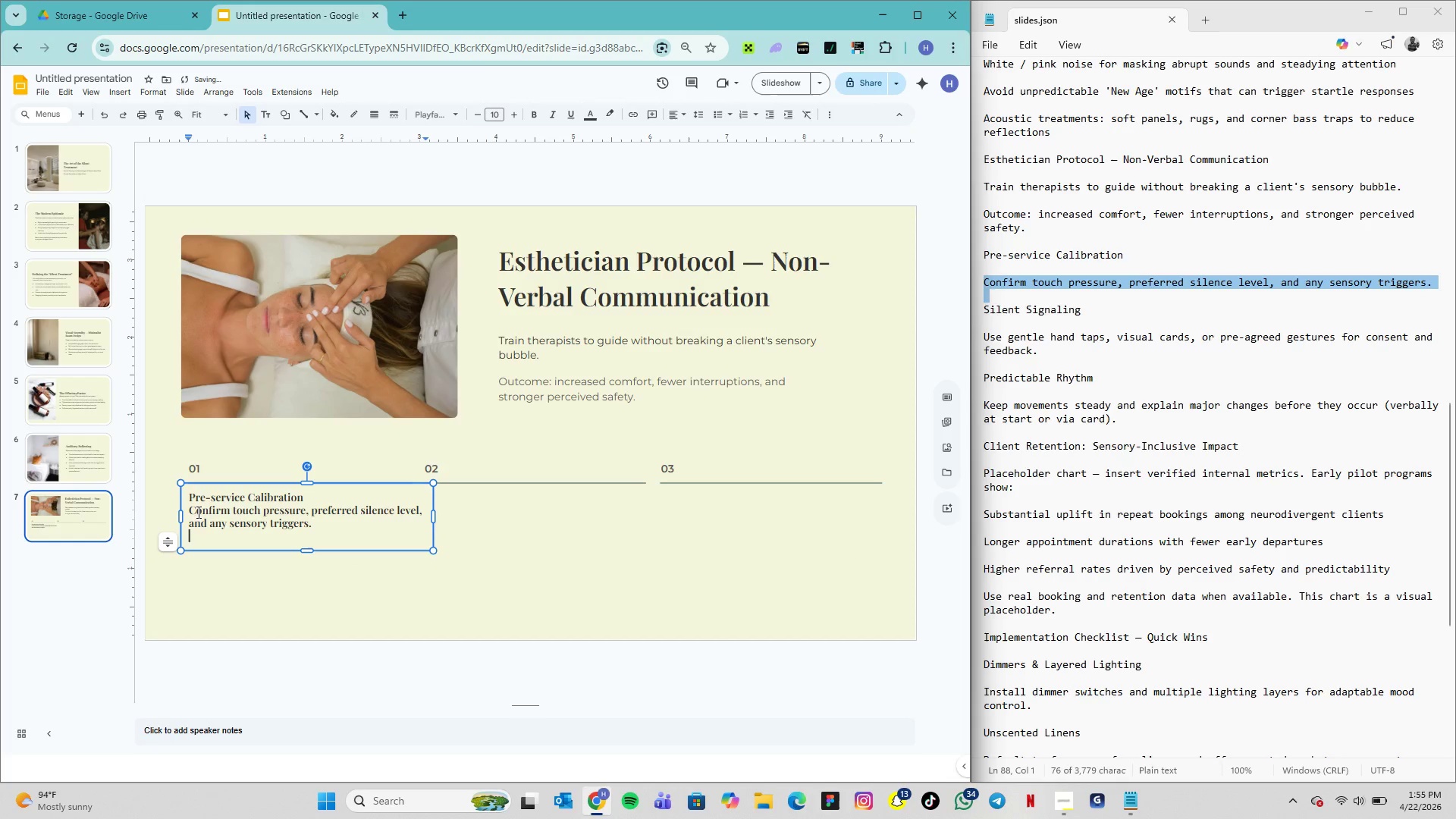 
key(Backspace)
 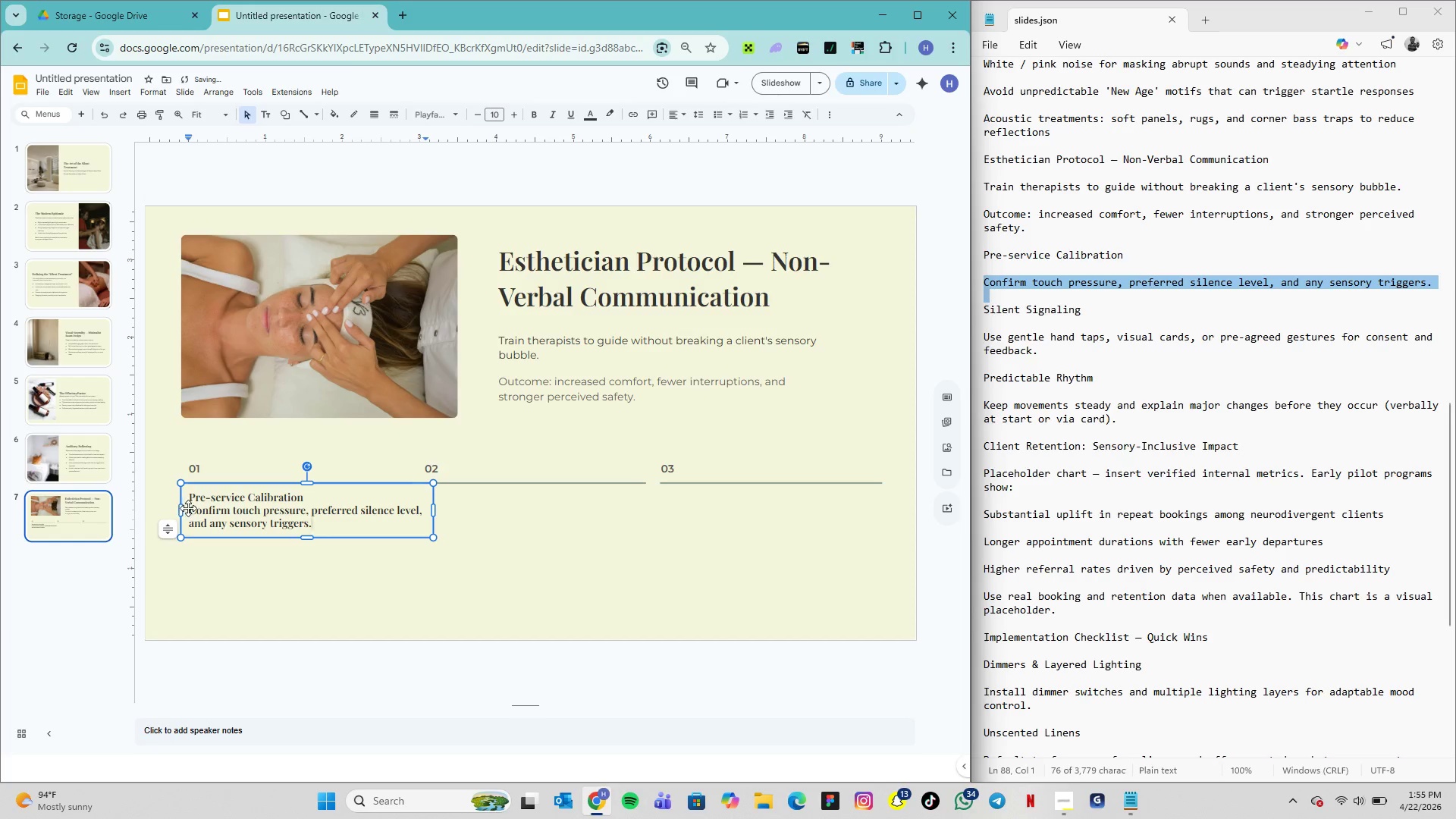 
left_click_drag(start_coordinate=[189, 509], to_coordinate=[325, 529])
 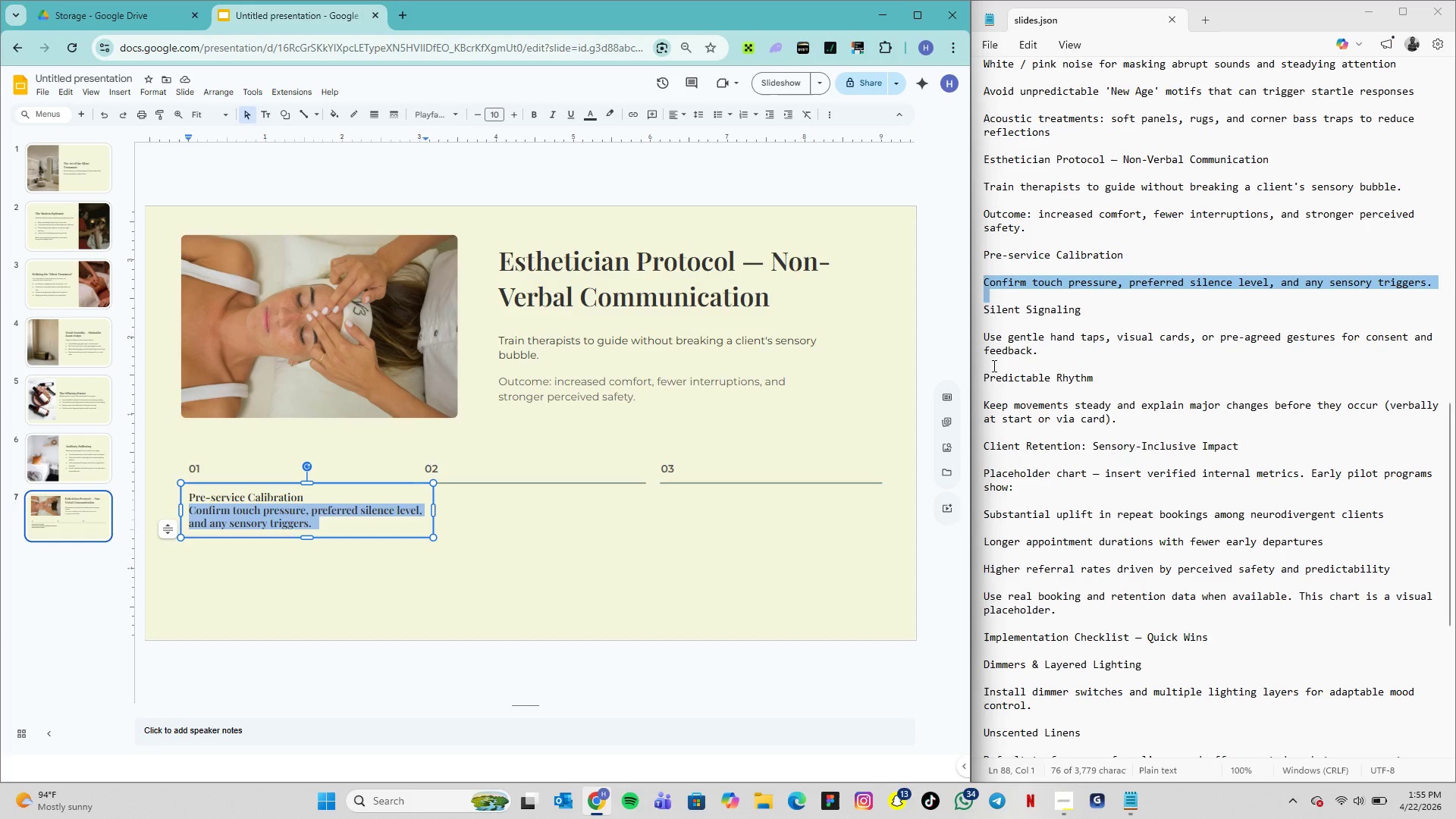 
wait(15.41)
 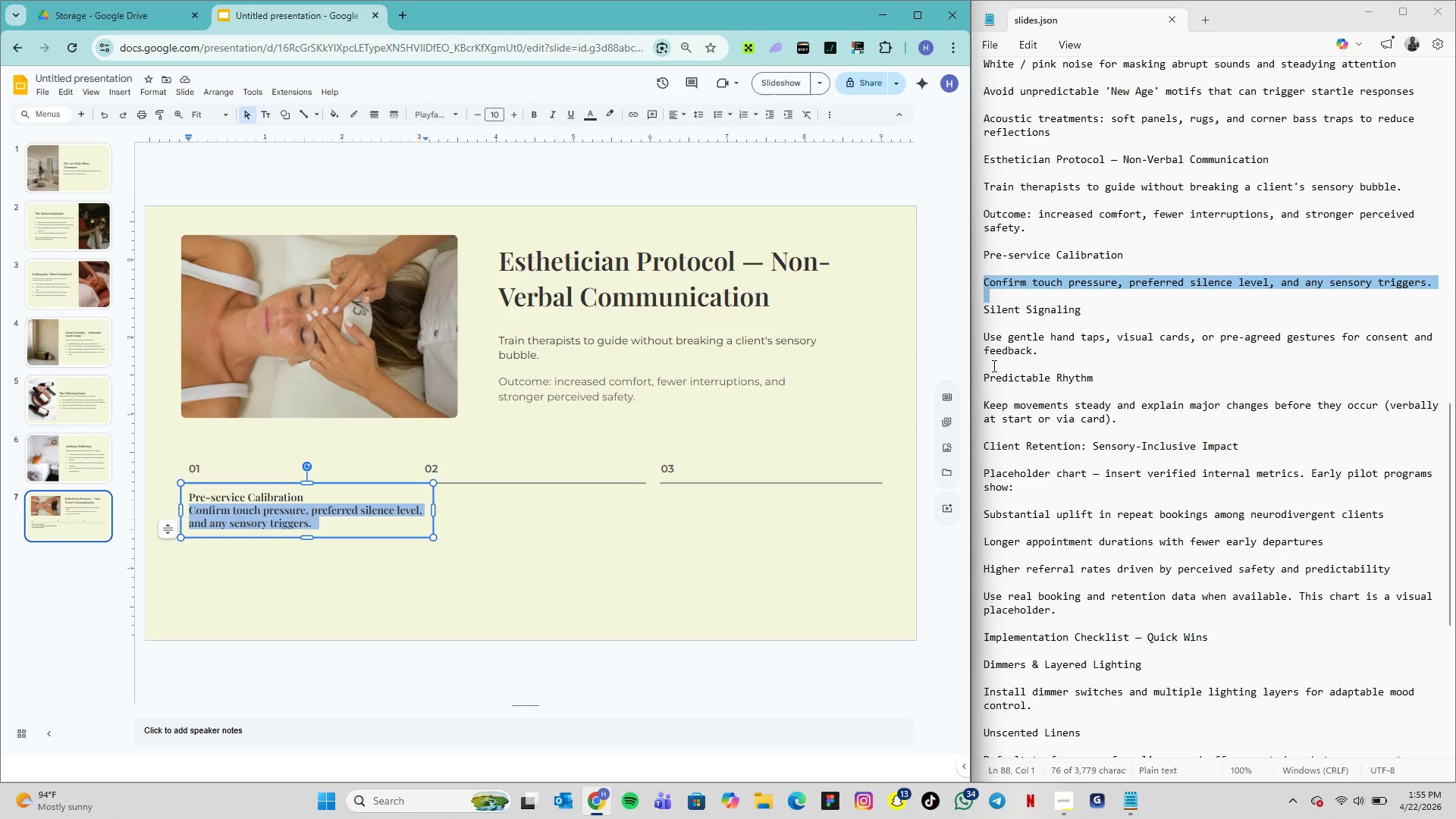 
left_click([435, 123])
 